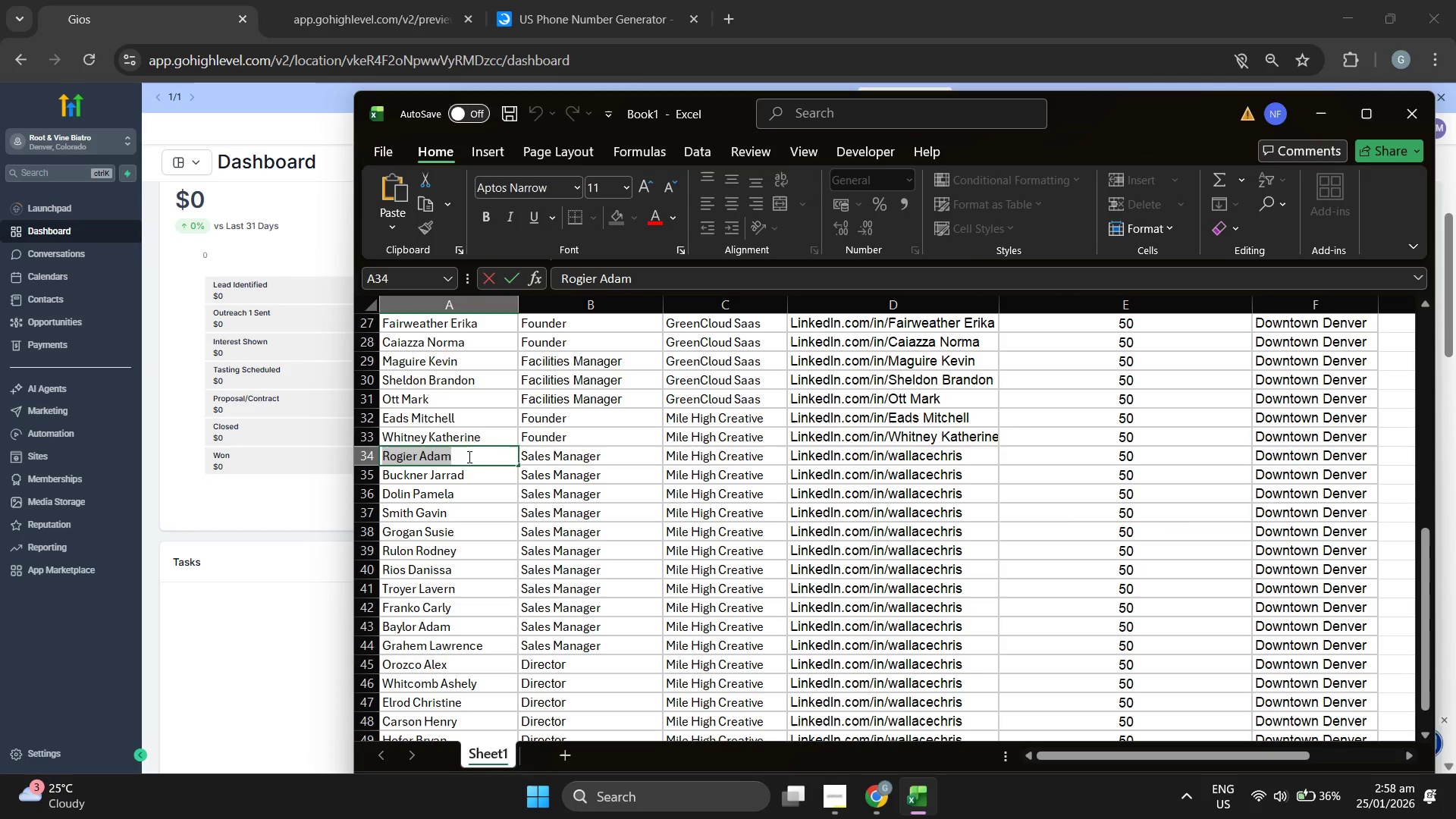 
key(Control+C)
 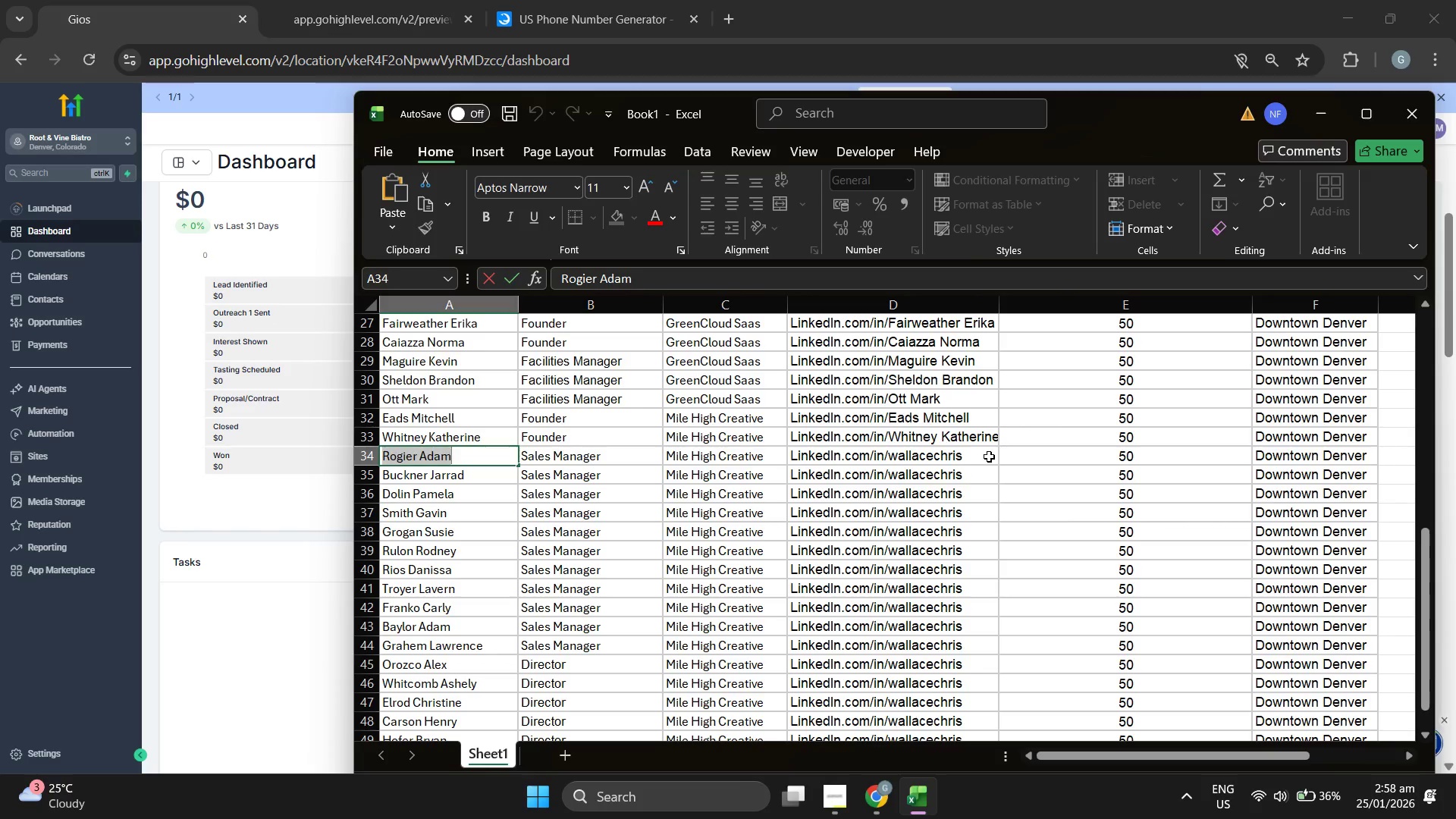 
double_click([989, 457])
 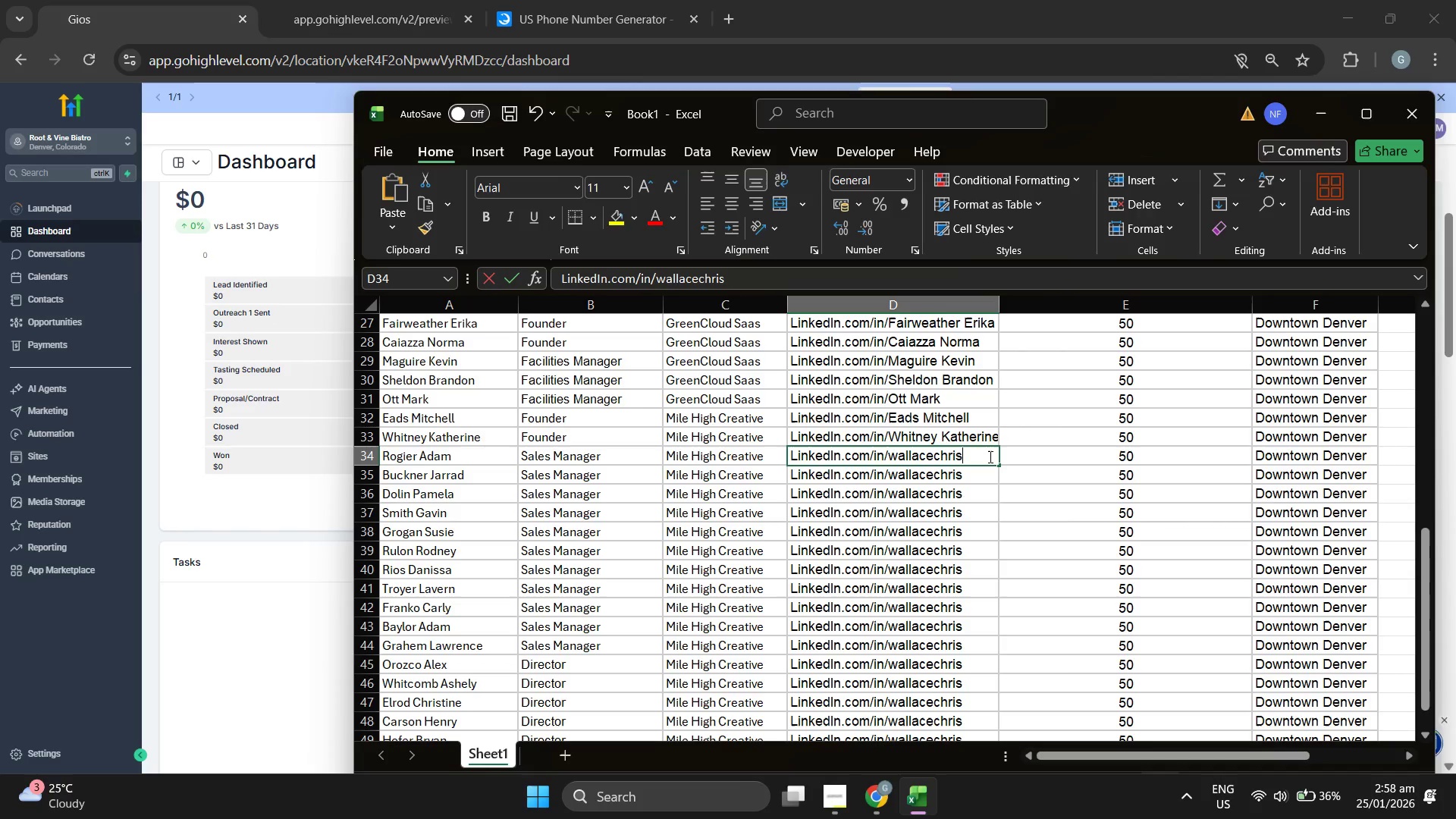 
triple_click([989, 457])
 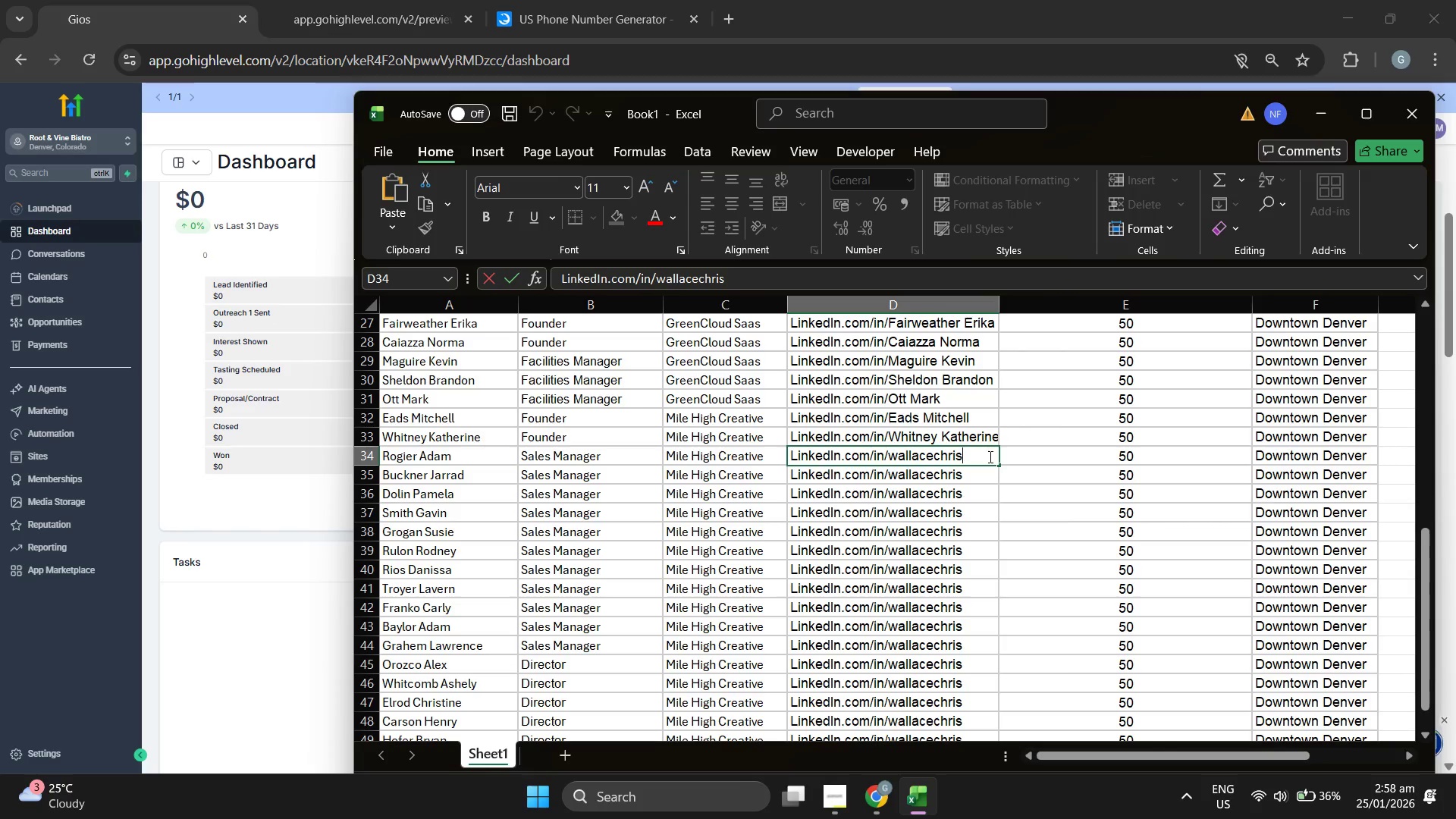 
triple_click([989, 457])
 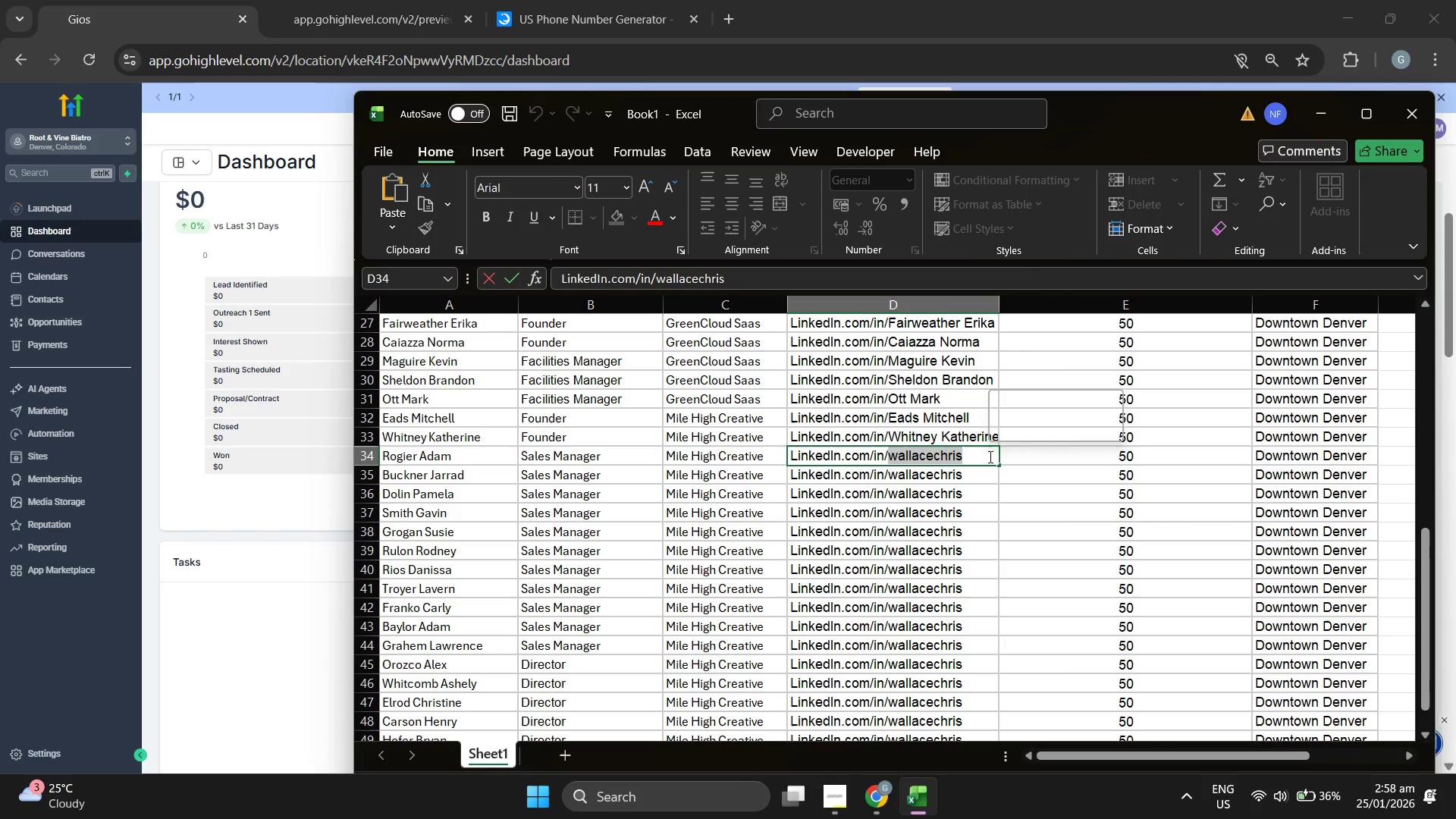 
key(Control+ControlLeft)
 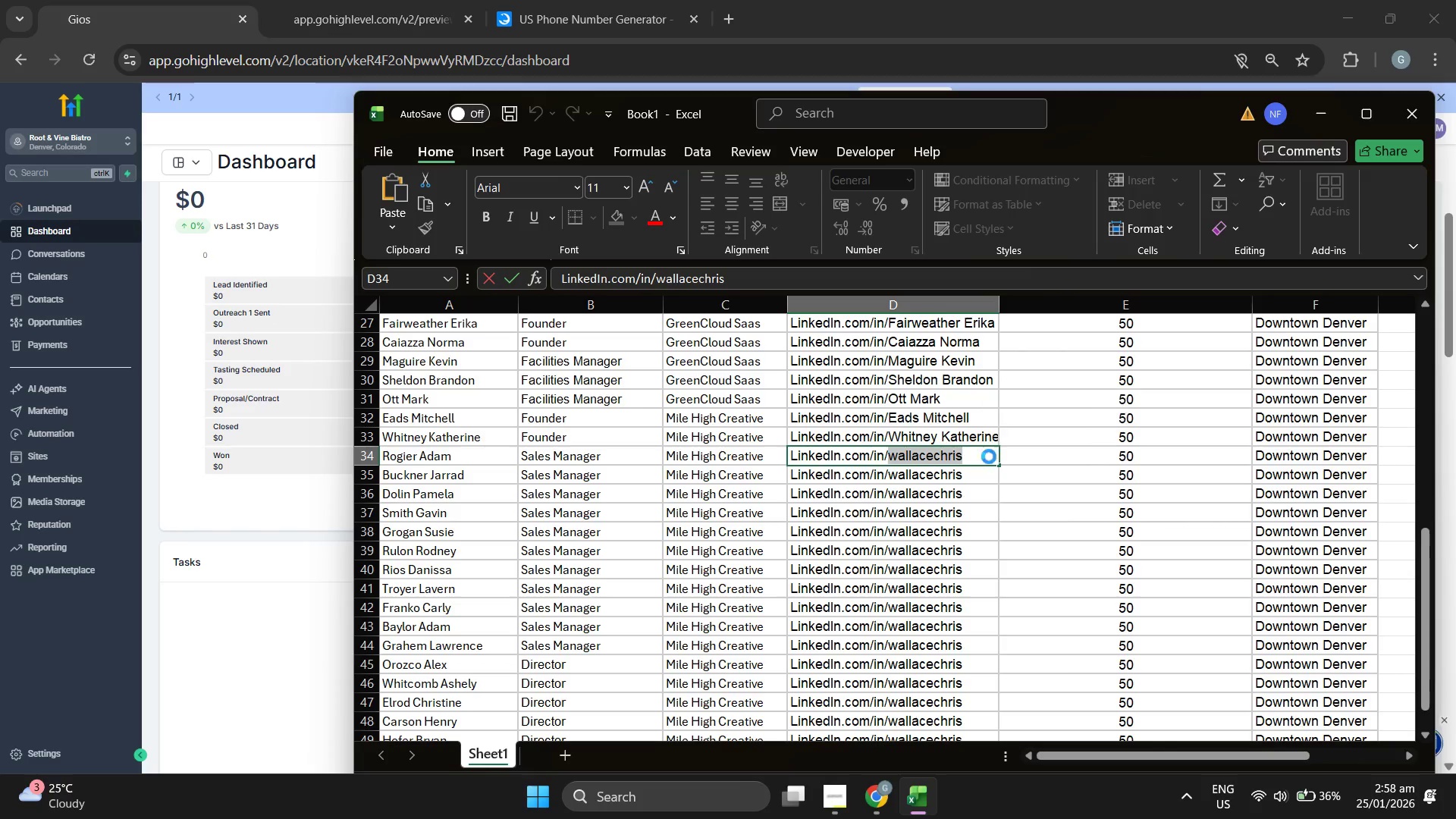 
key(Control+V)
 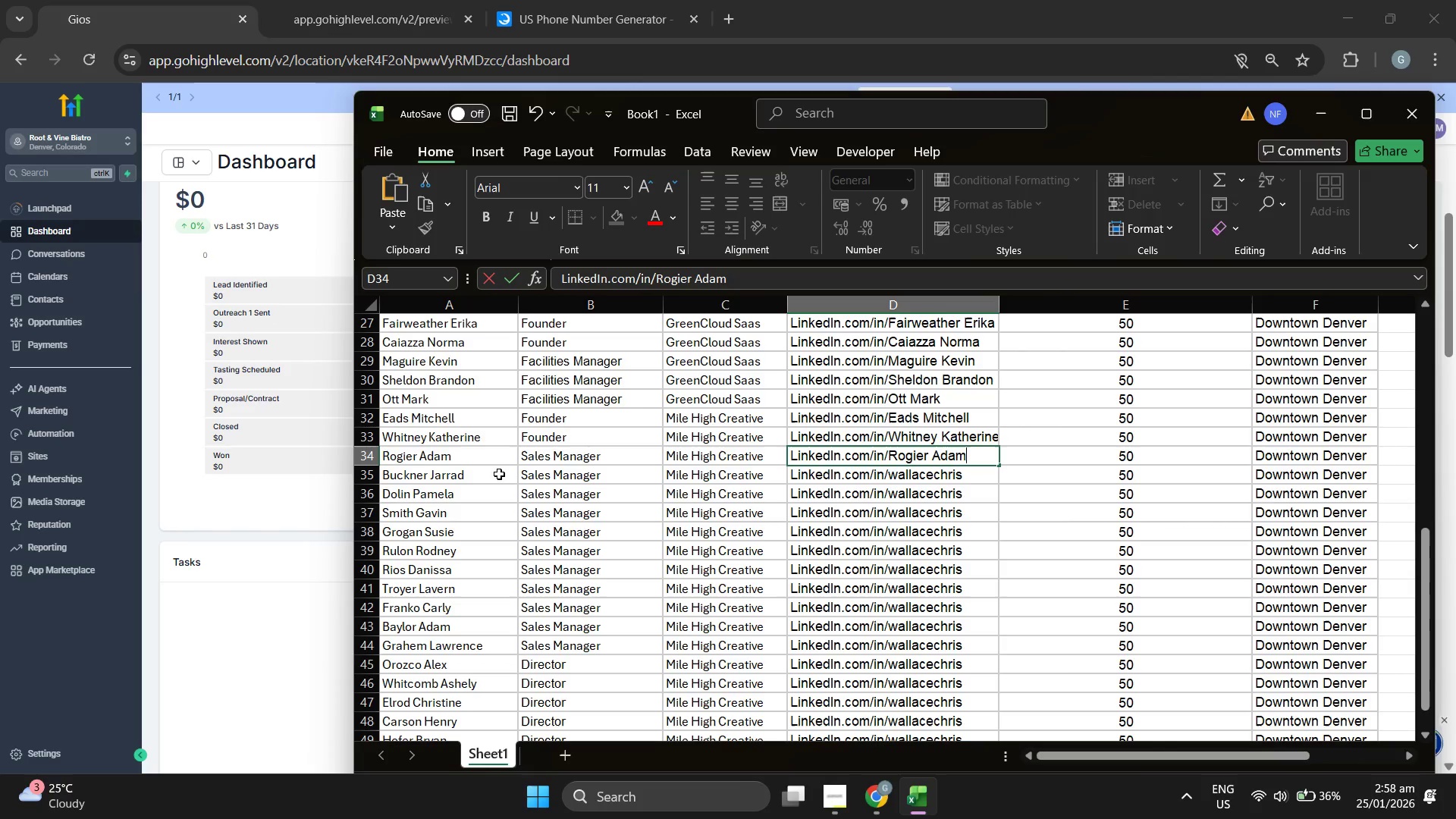 
left_click([479, 474])
 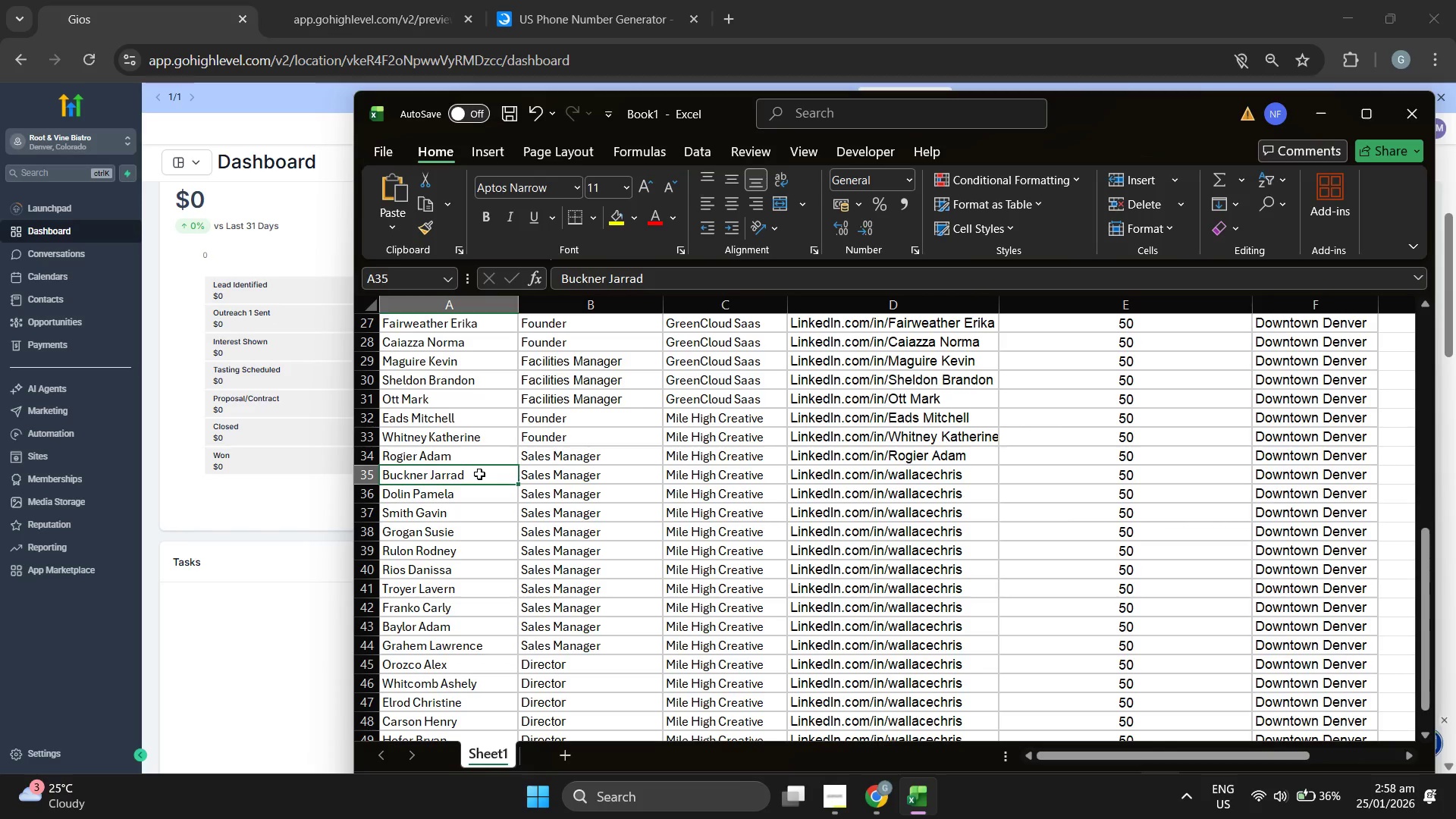 
key(Control+ControlLeft)
 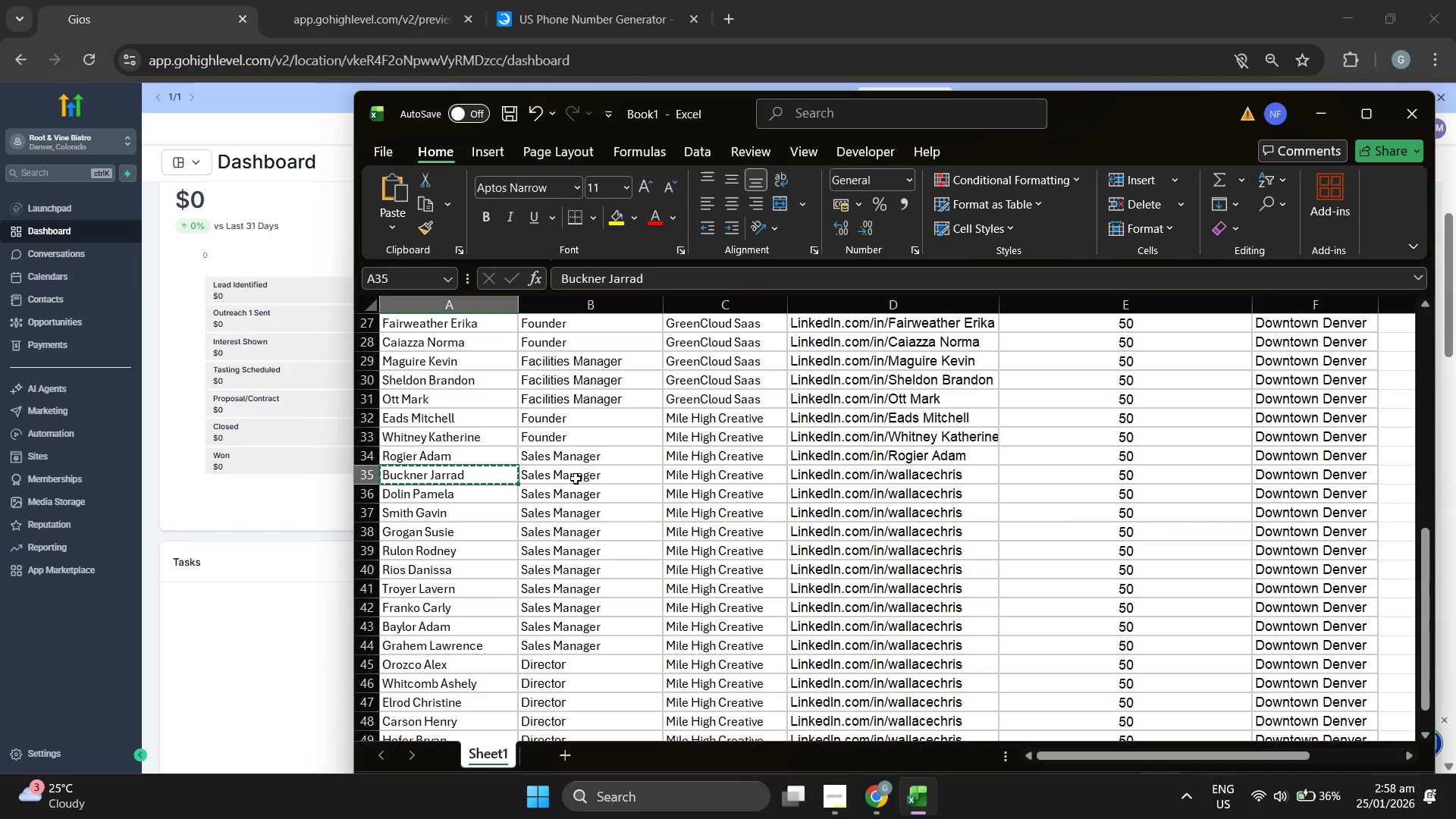 
key(Control+C)
 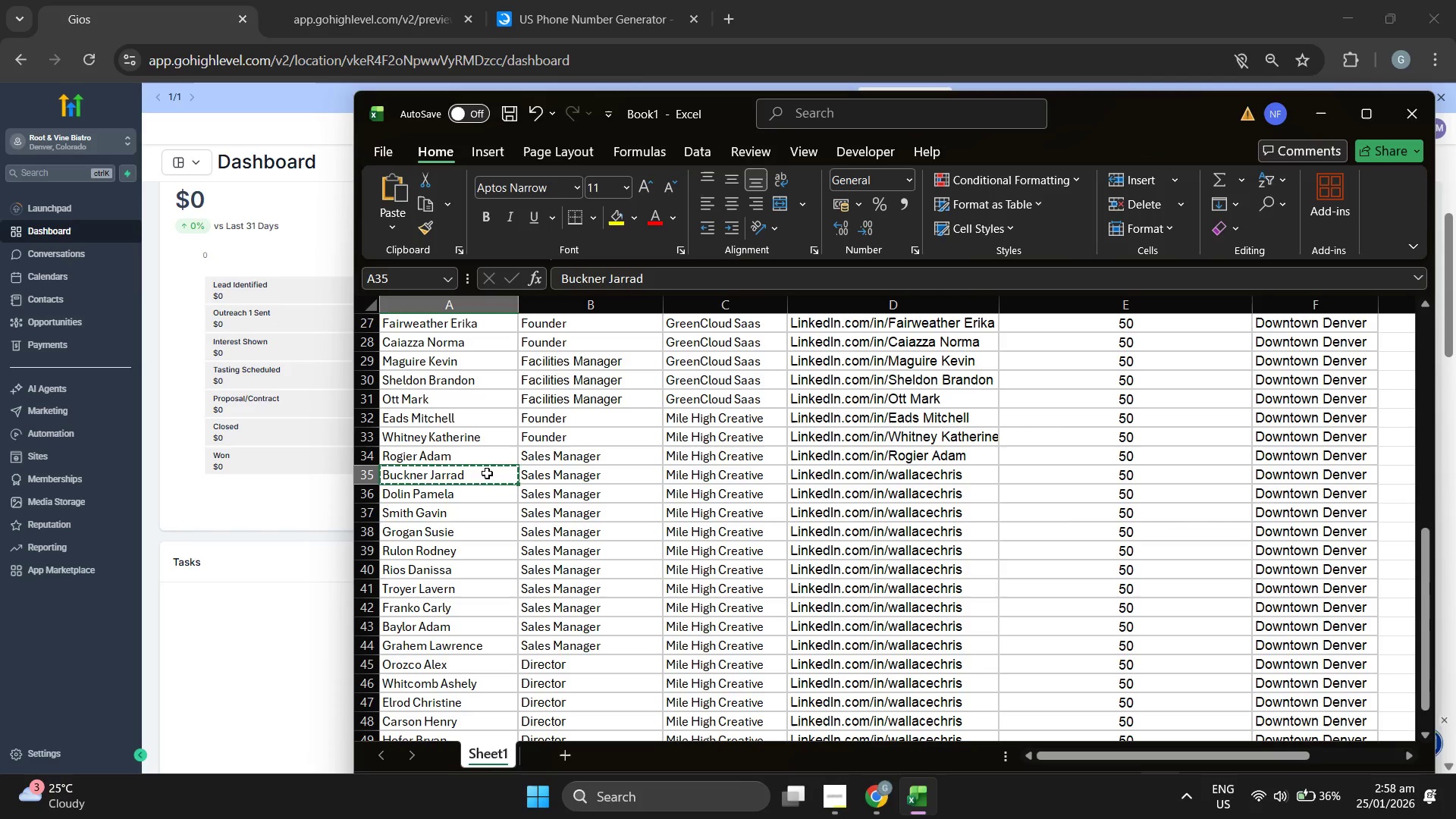 
double_click([487, 473])
 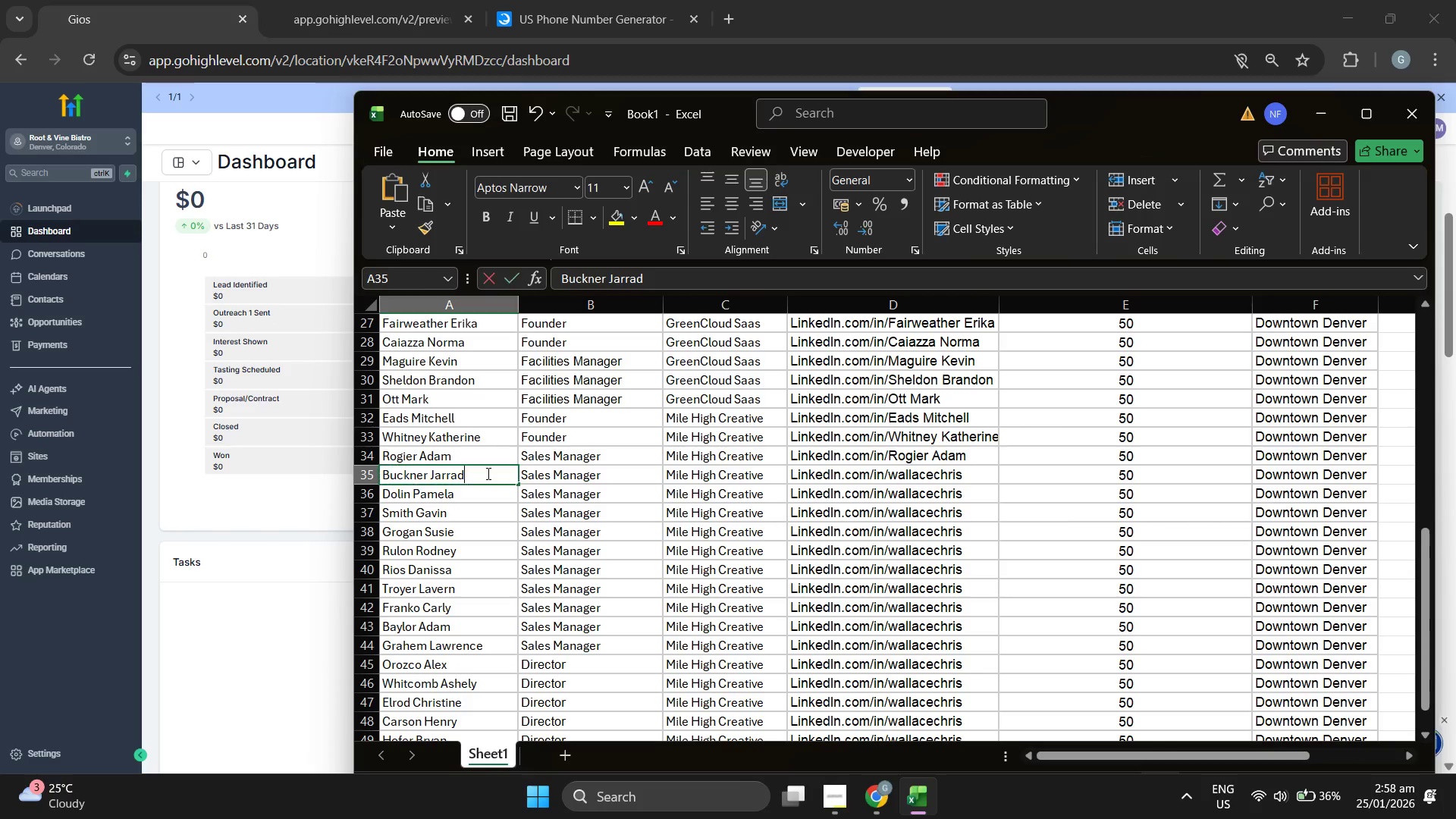 
triple_click([487, 473])
 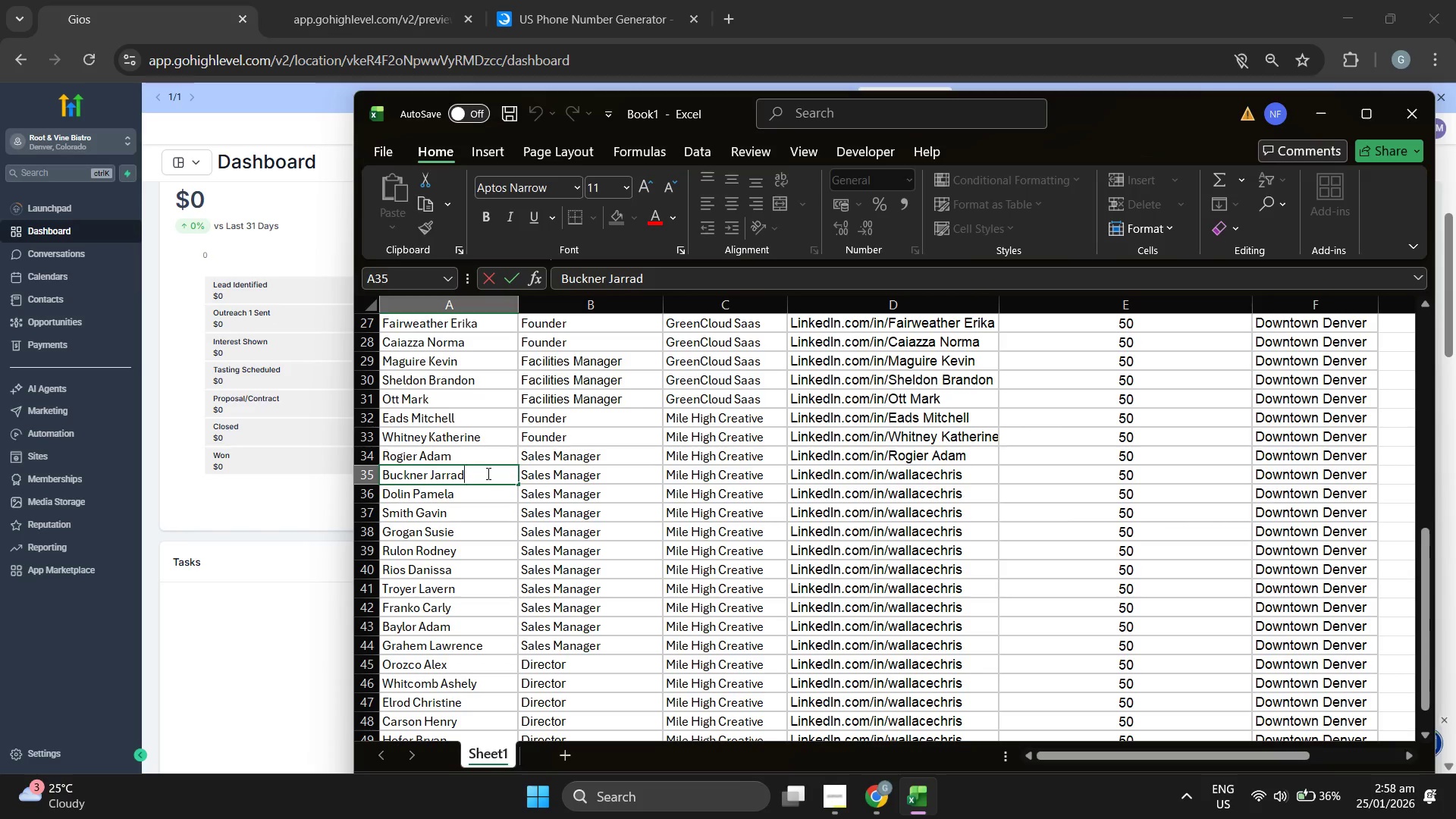 
triple_click([487, 473])
 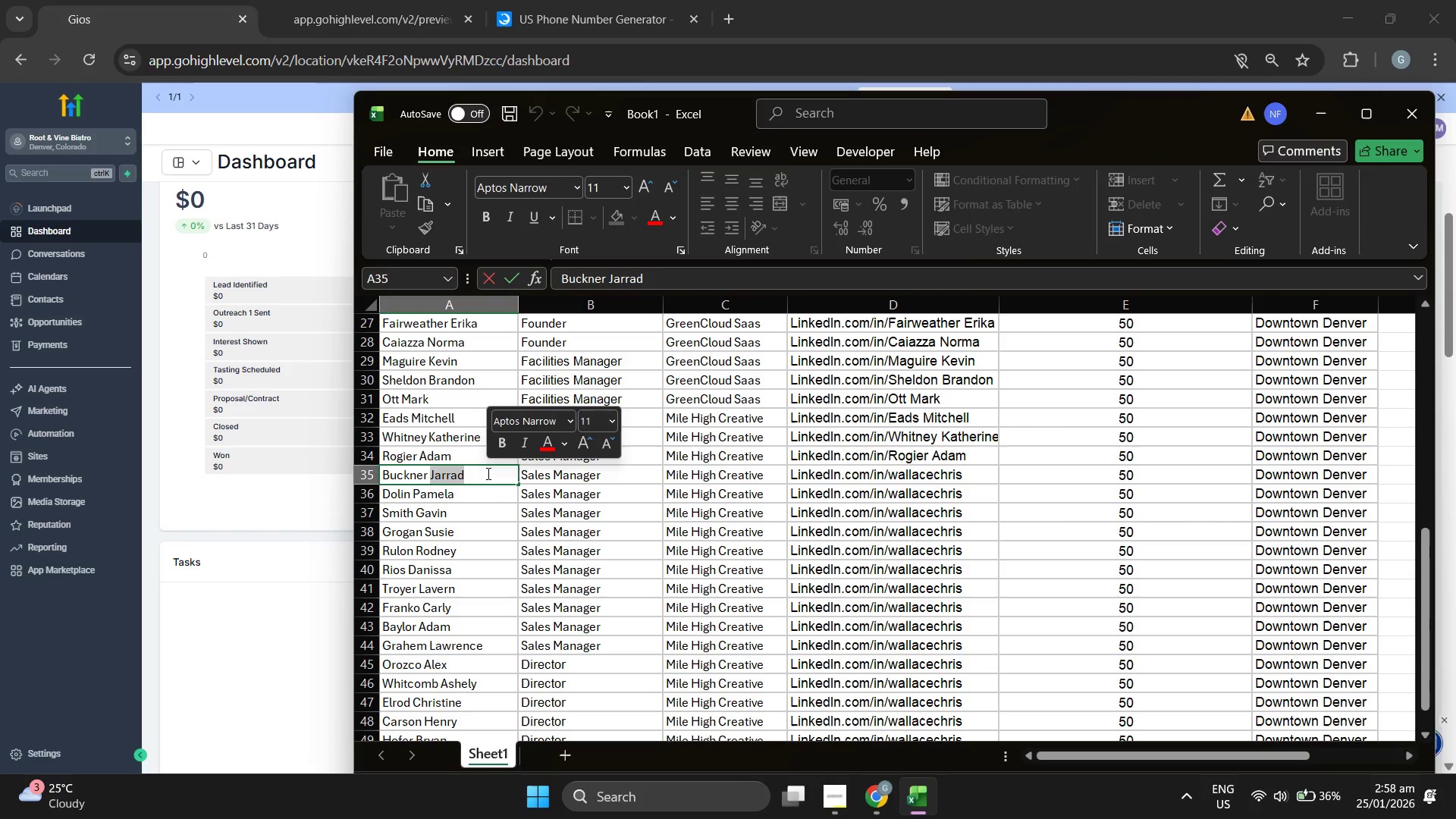 
triple_click([487, 473])
 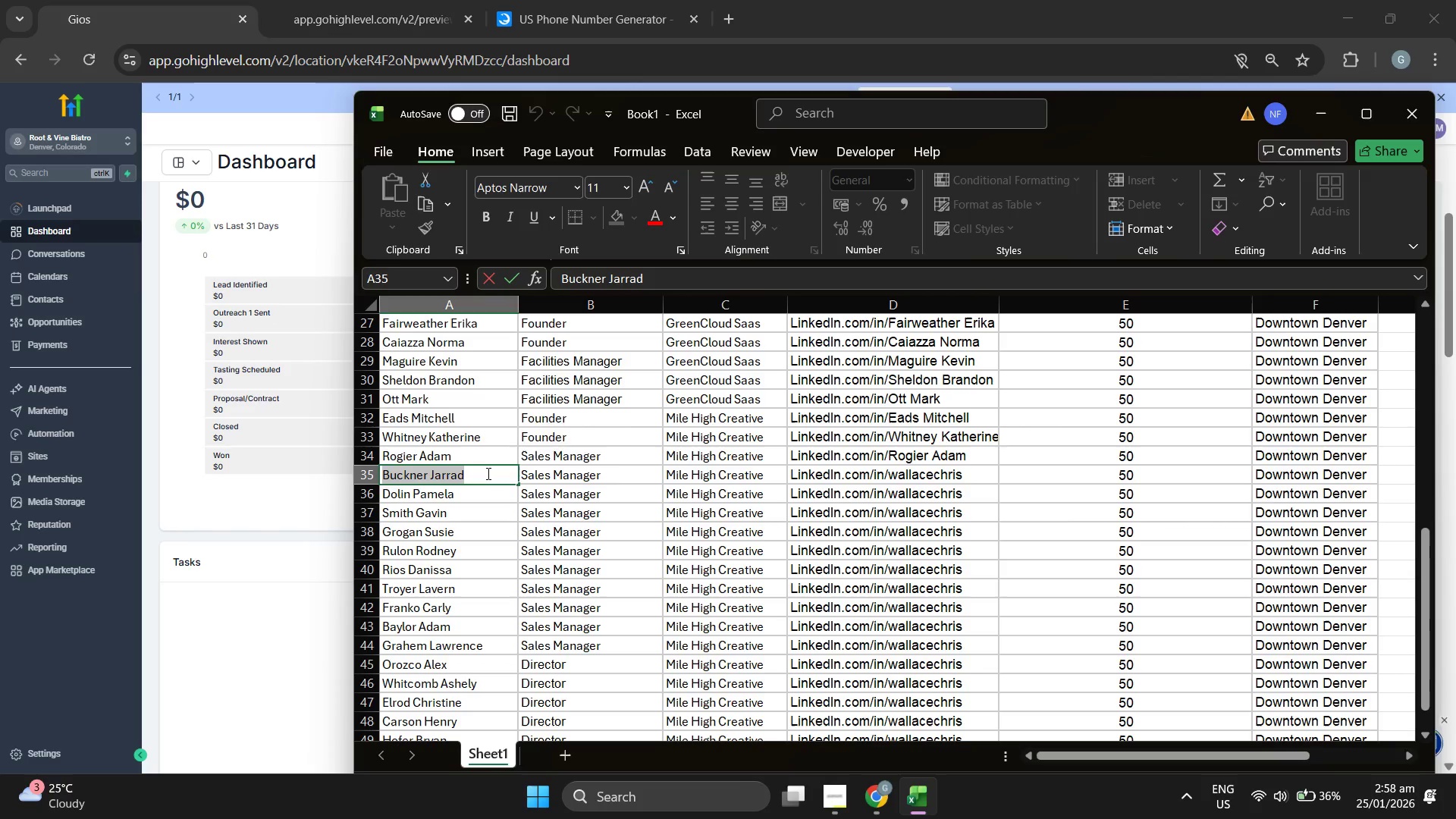 
key(Control+ControlLeft)
 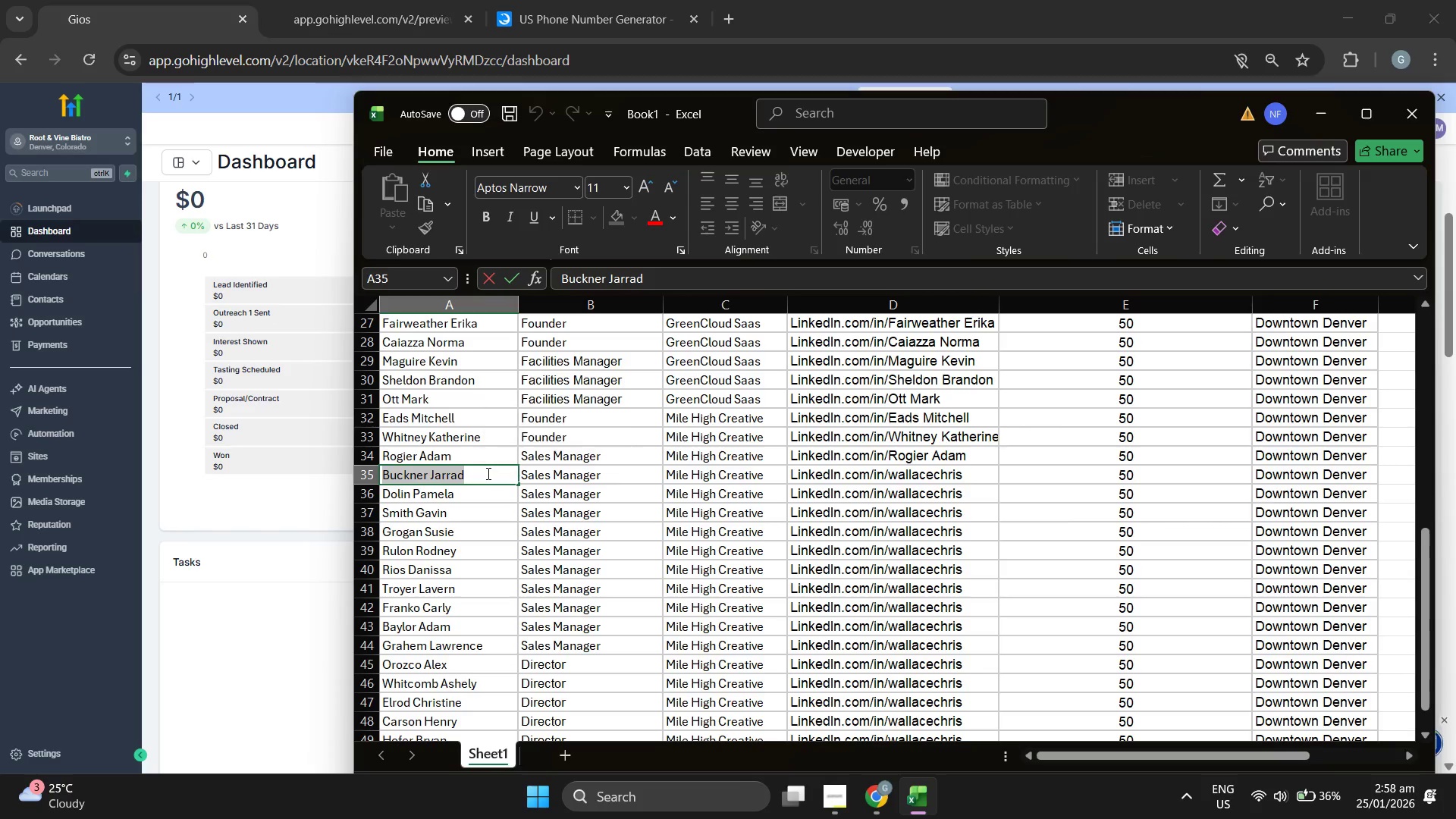 
key(Control+C)
 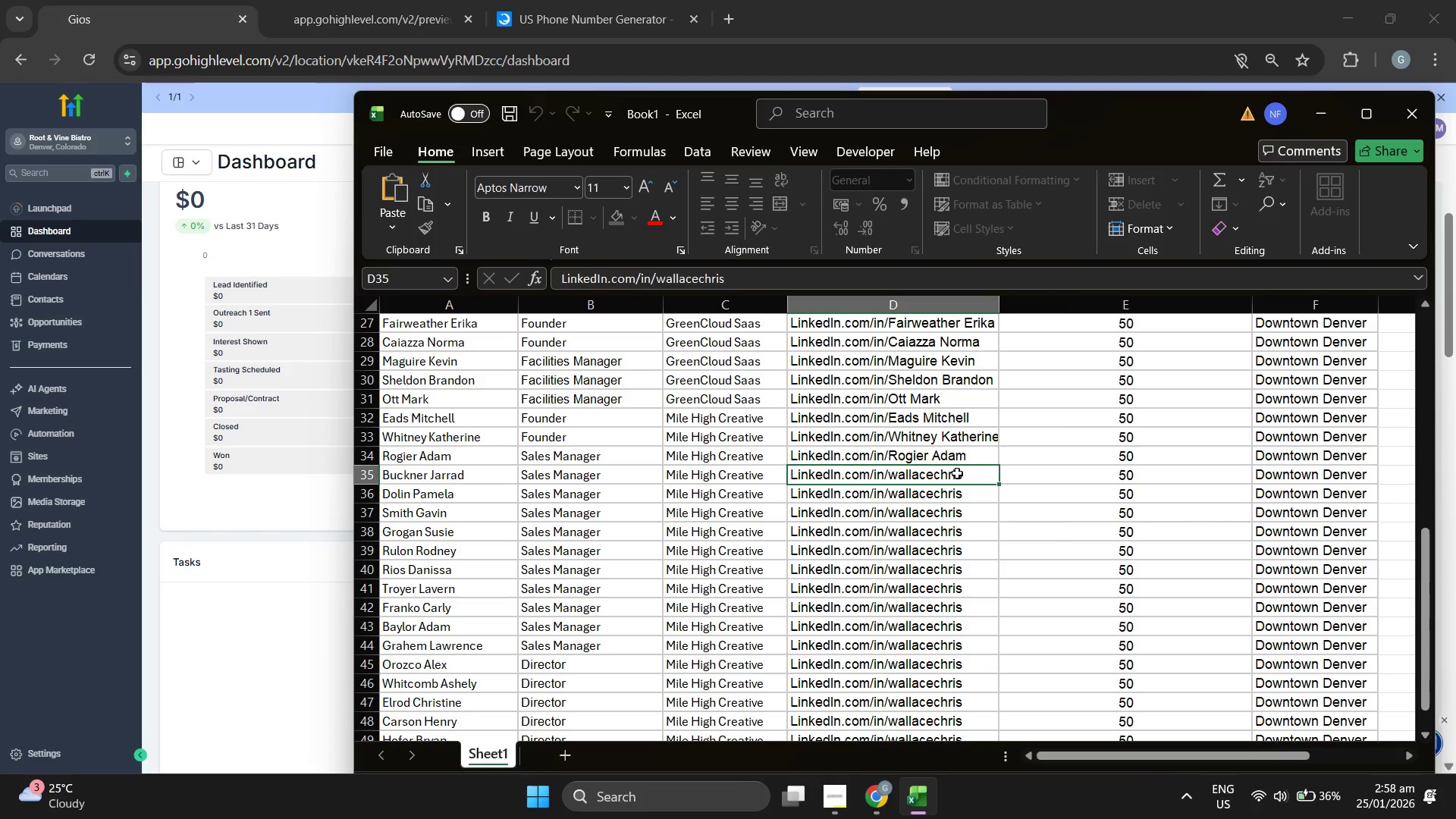 
double_click([977, 473])
 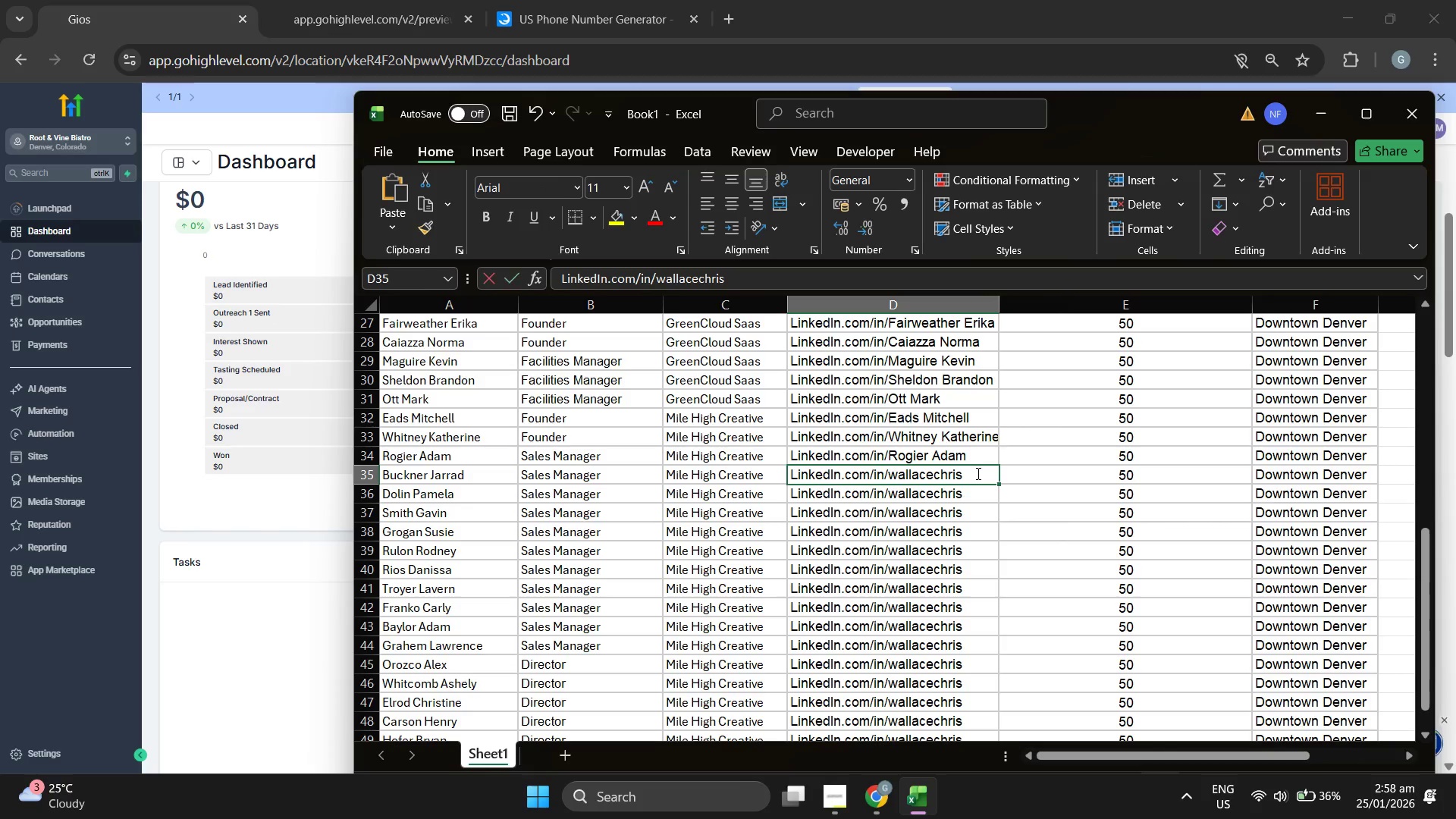 
triple_click([977, 473])
 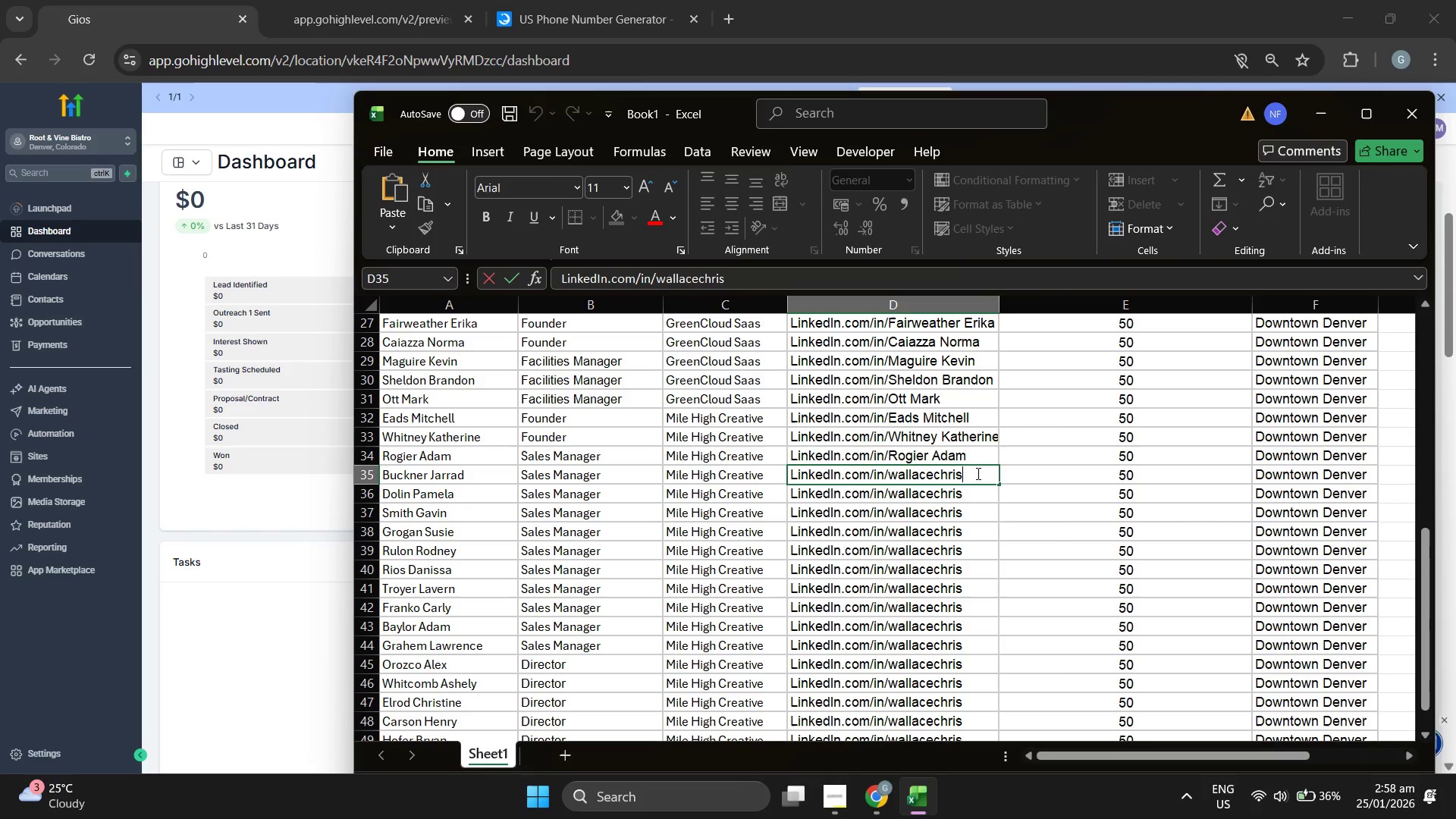 
triple_click([977, 473])
 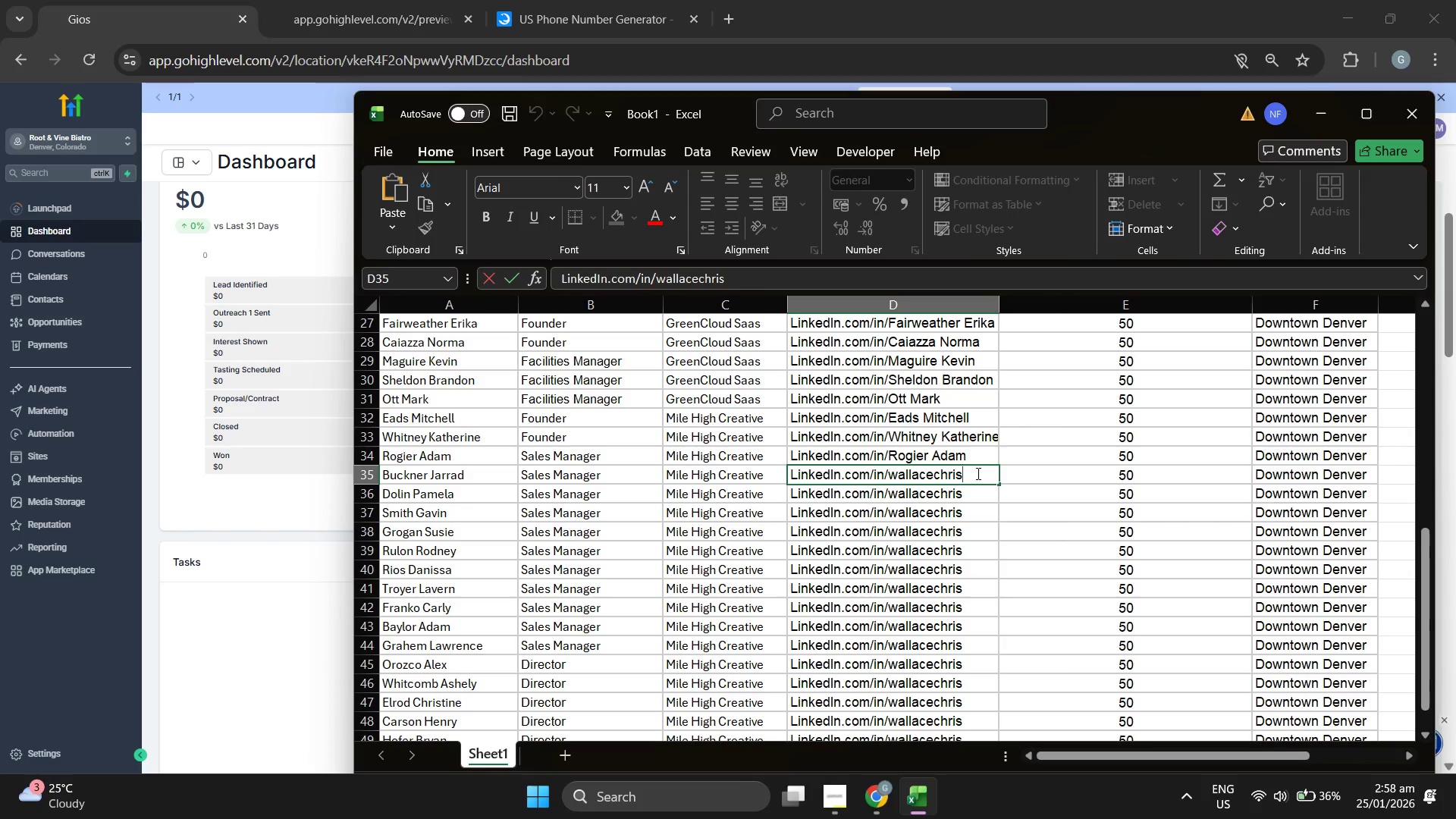 
triple_click([977, 473])
 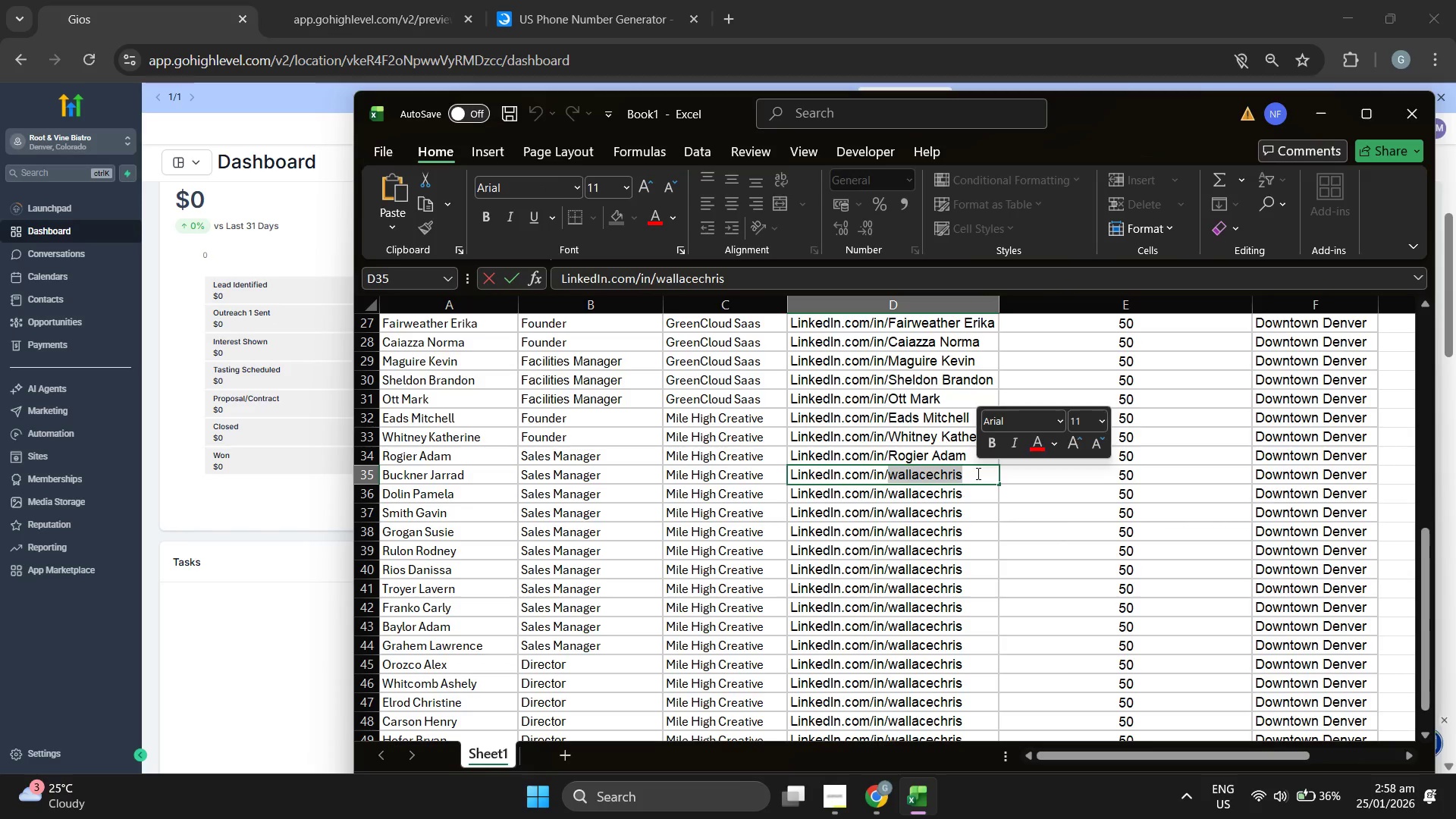 
key(Control+ControlLeft)
 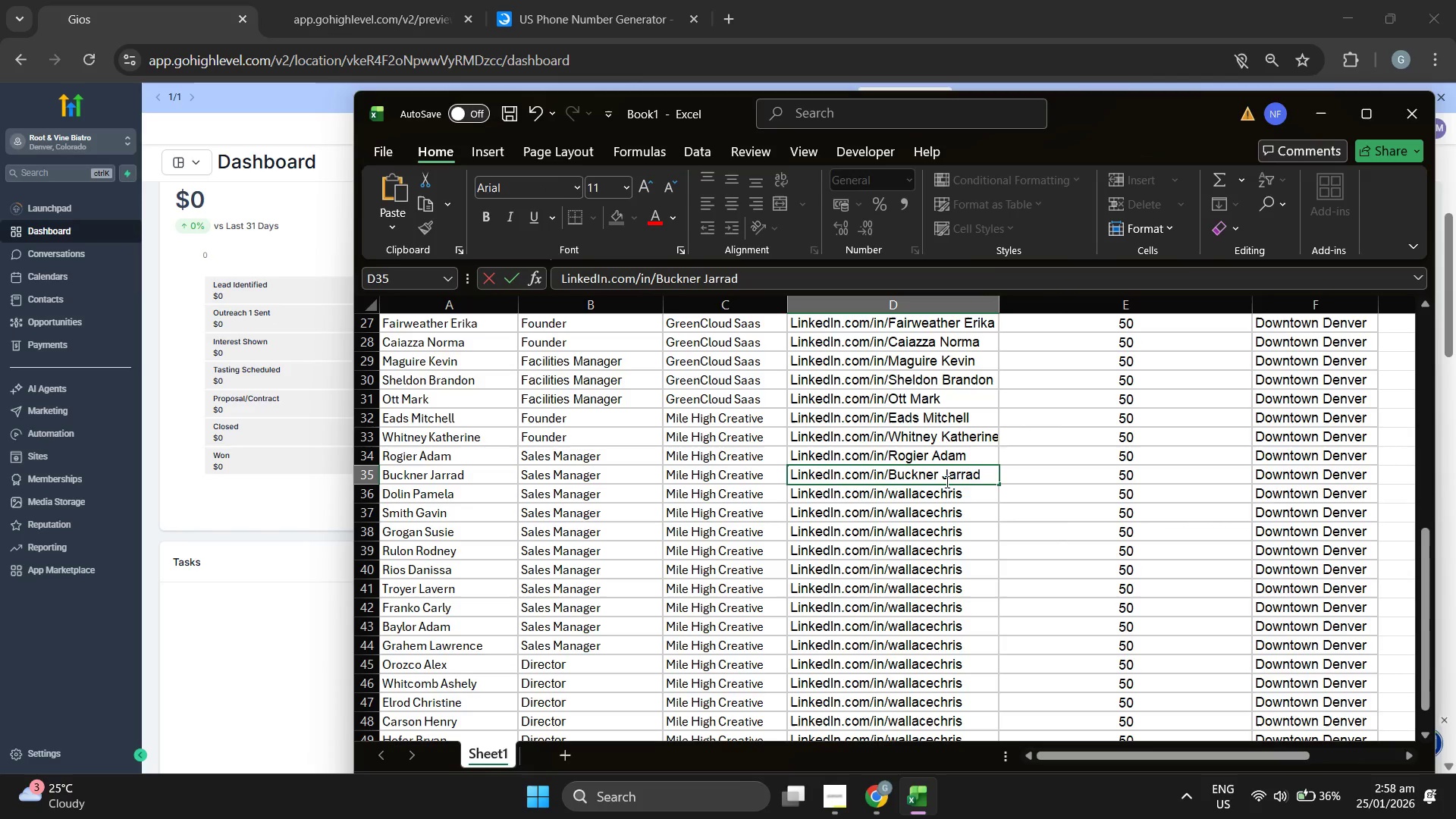 
key(Control+V)
 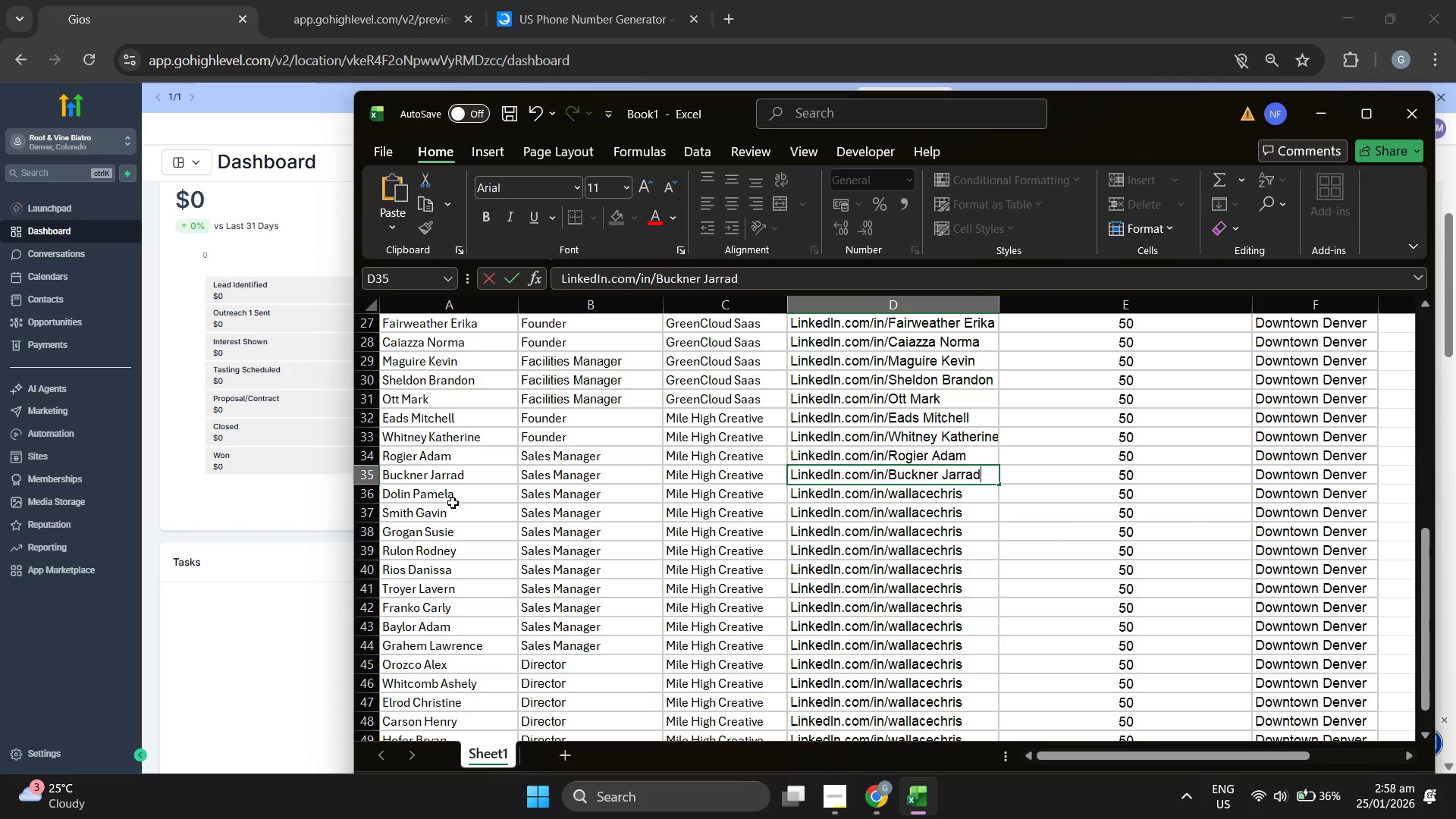 
left_click([469, 495])
 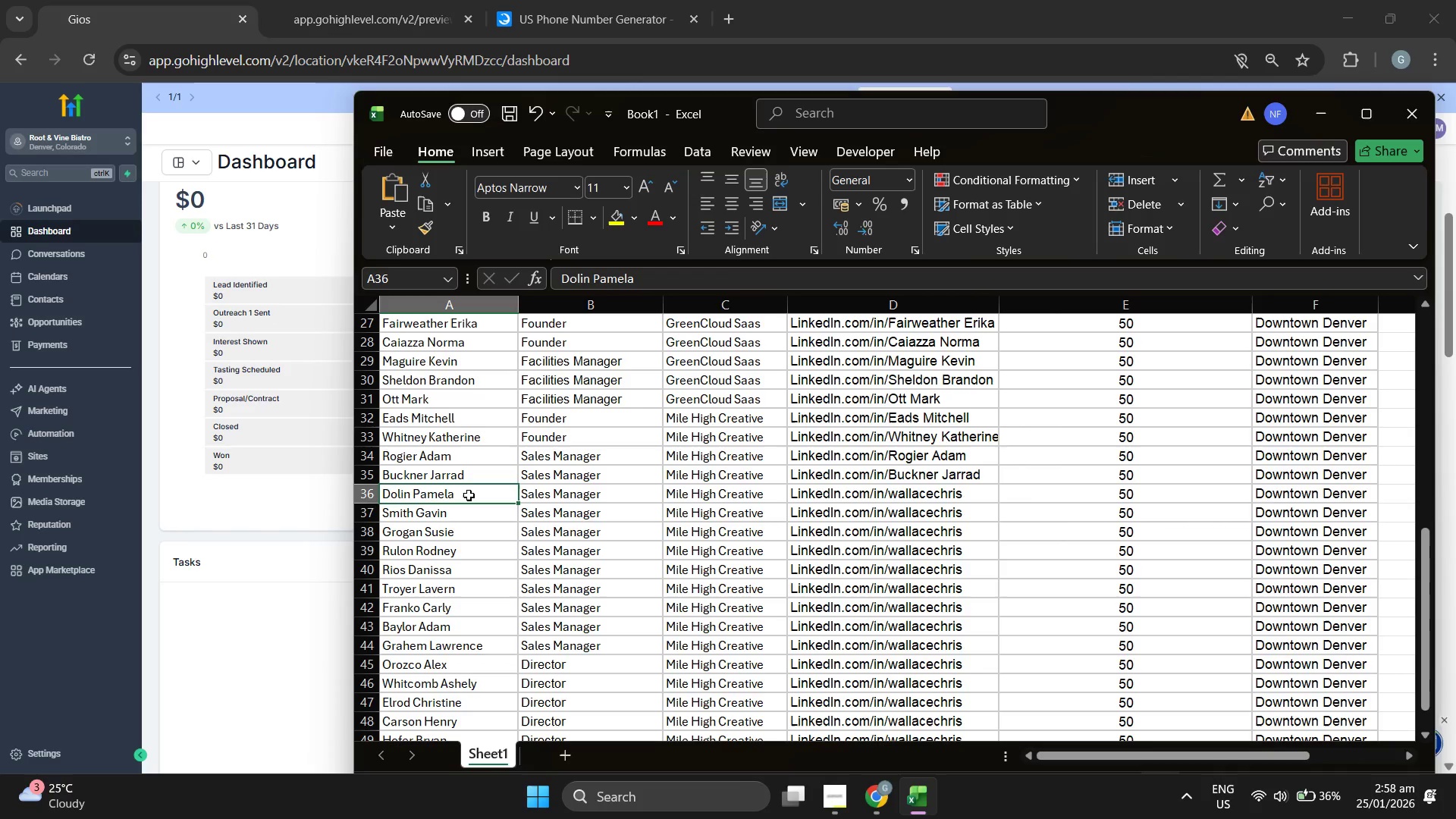 
double_click([469, 495])
 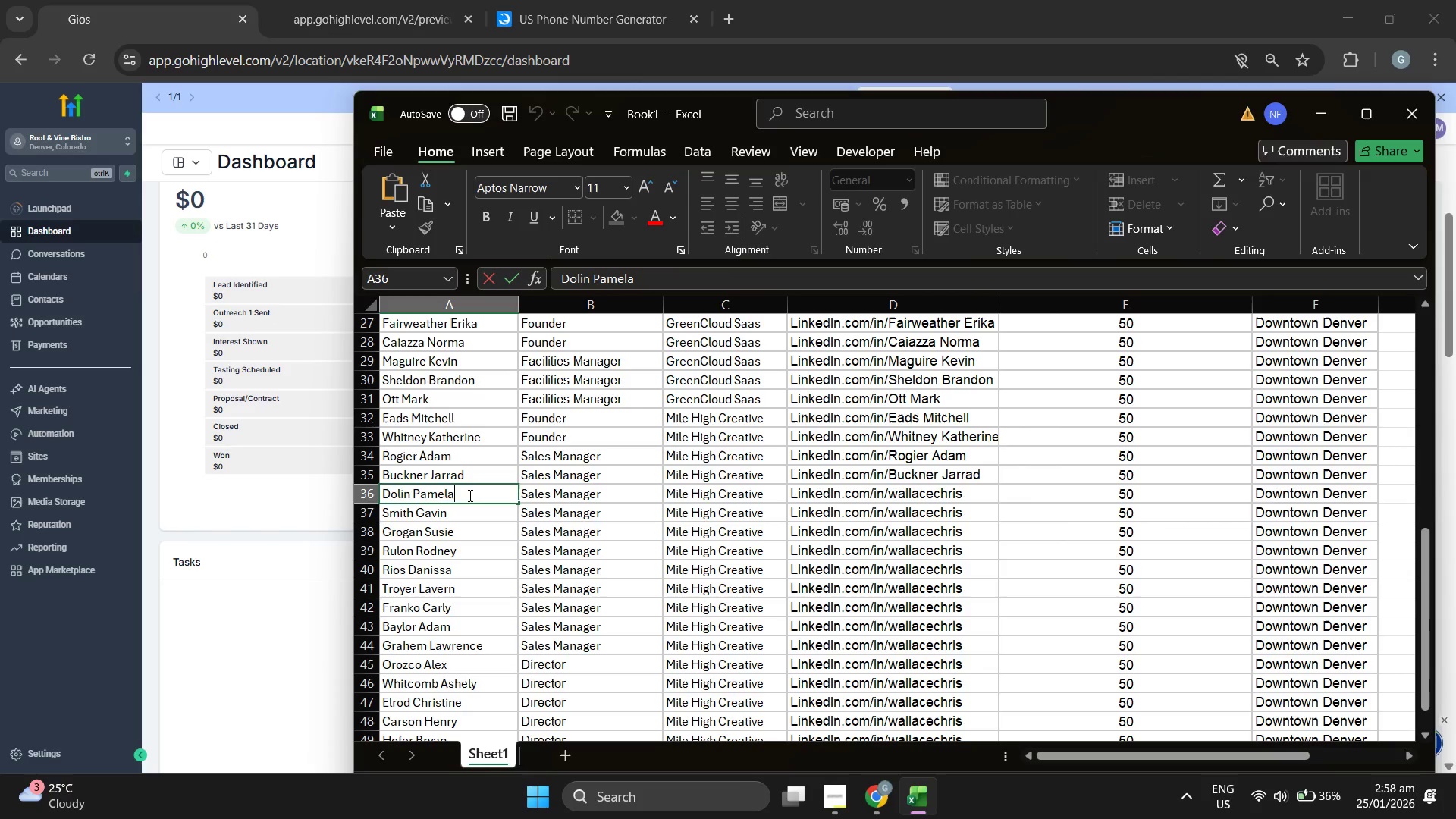 
triple_click([469, 495])
 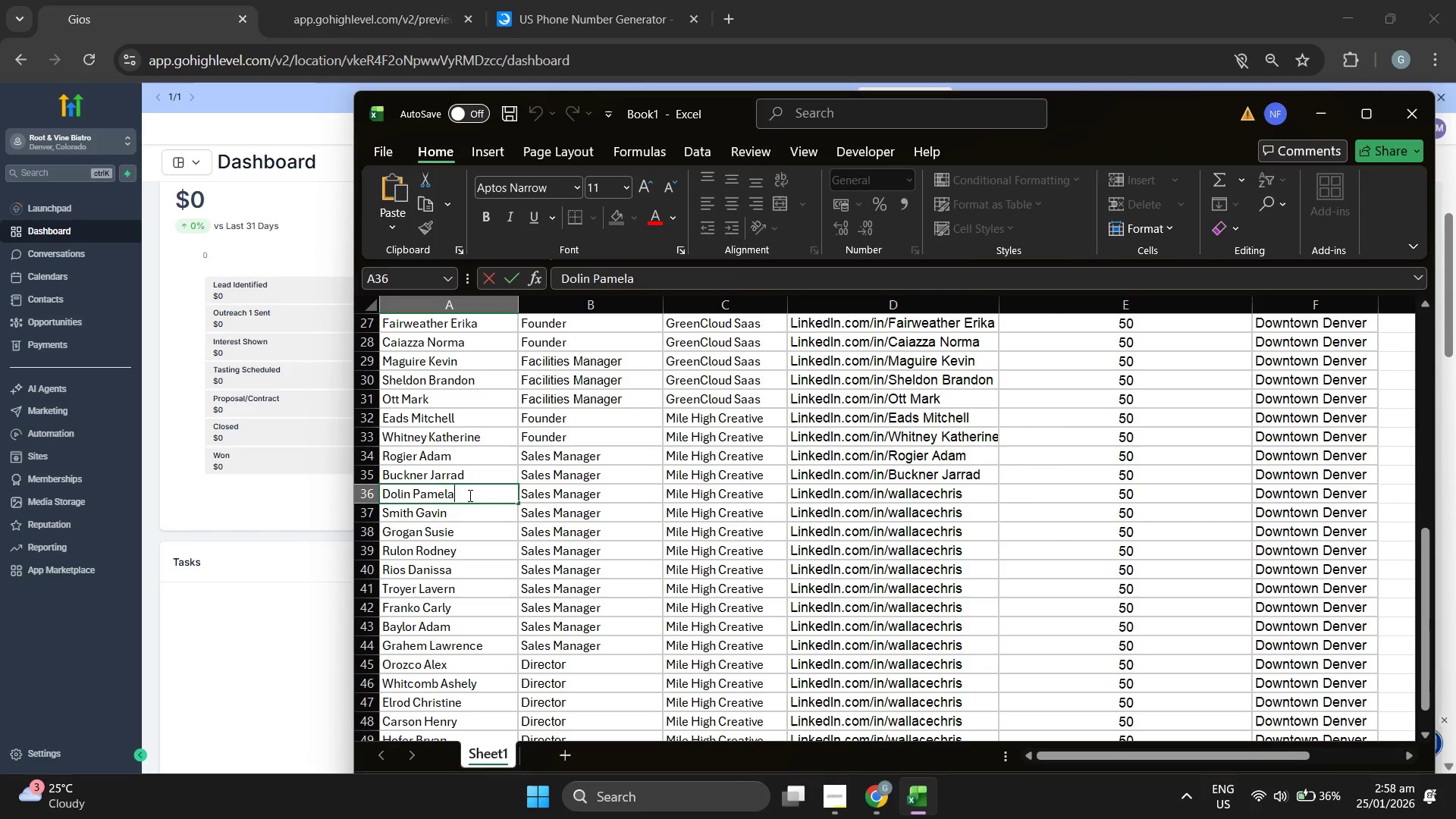 
triple_click([469, 495])
 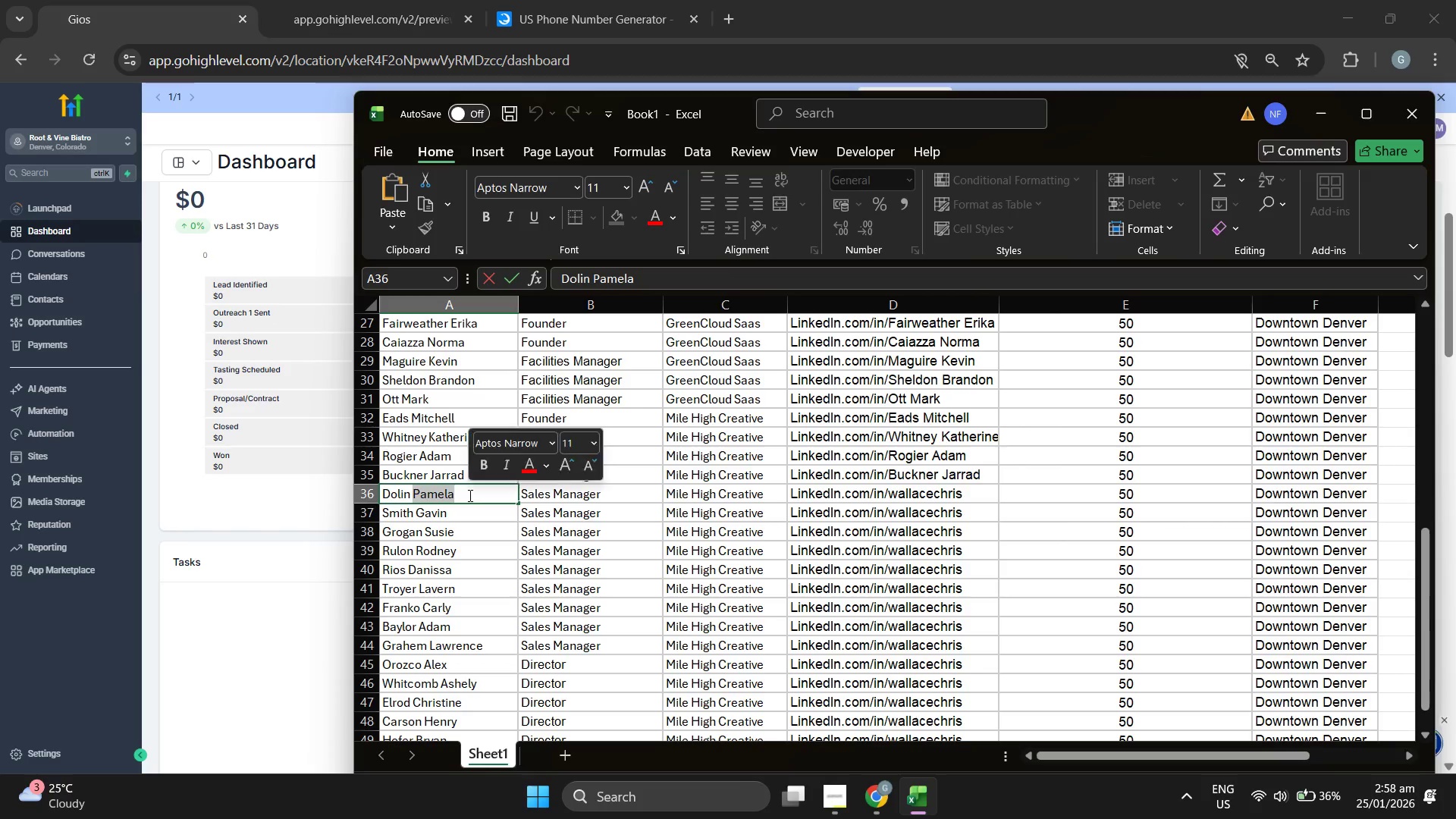 
hold_key(key=ControlLeft, duration=0.31)
 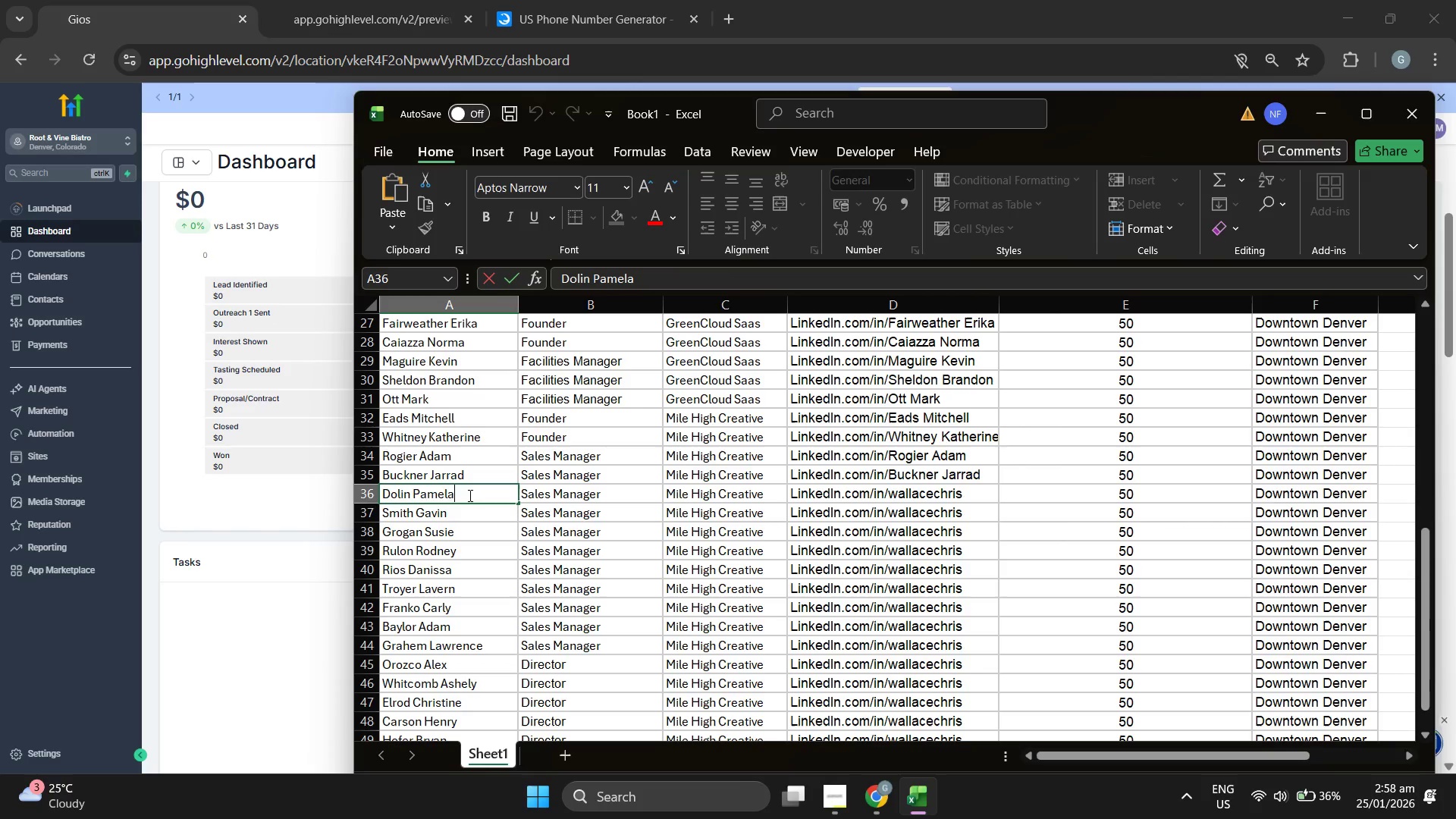 
double_click([469, 495])
 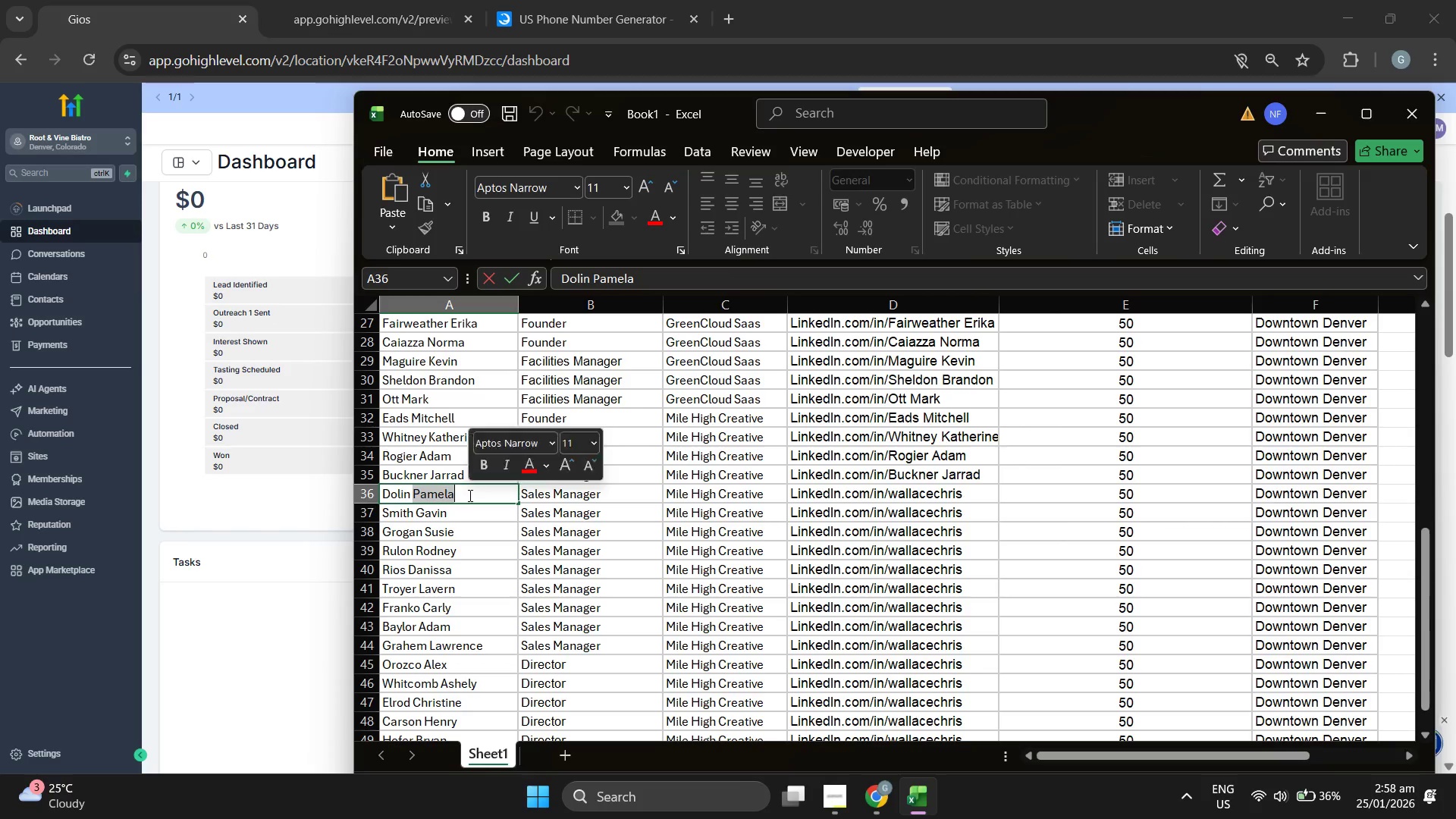 
triple_click([469, 495])
 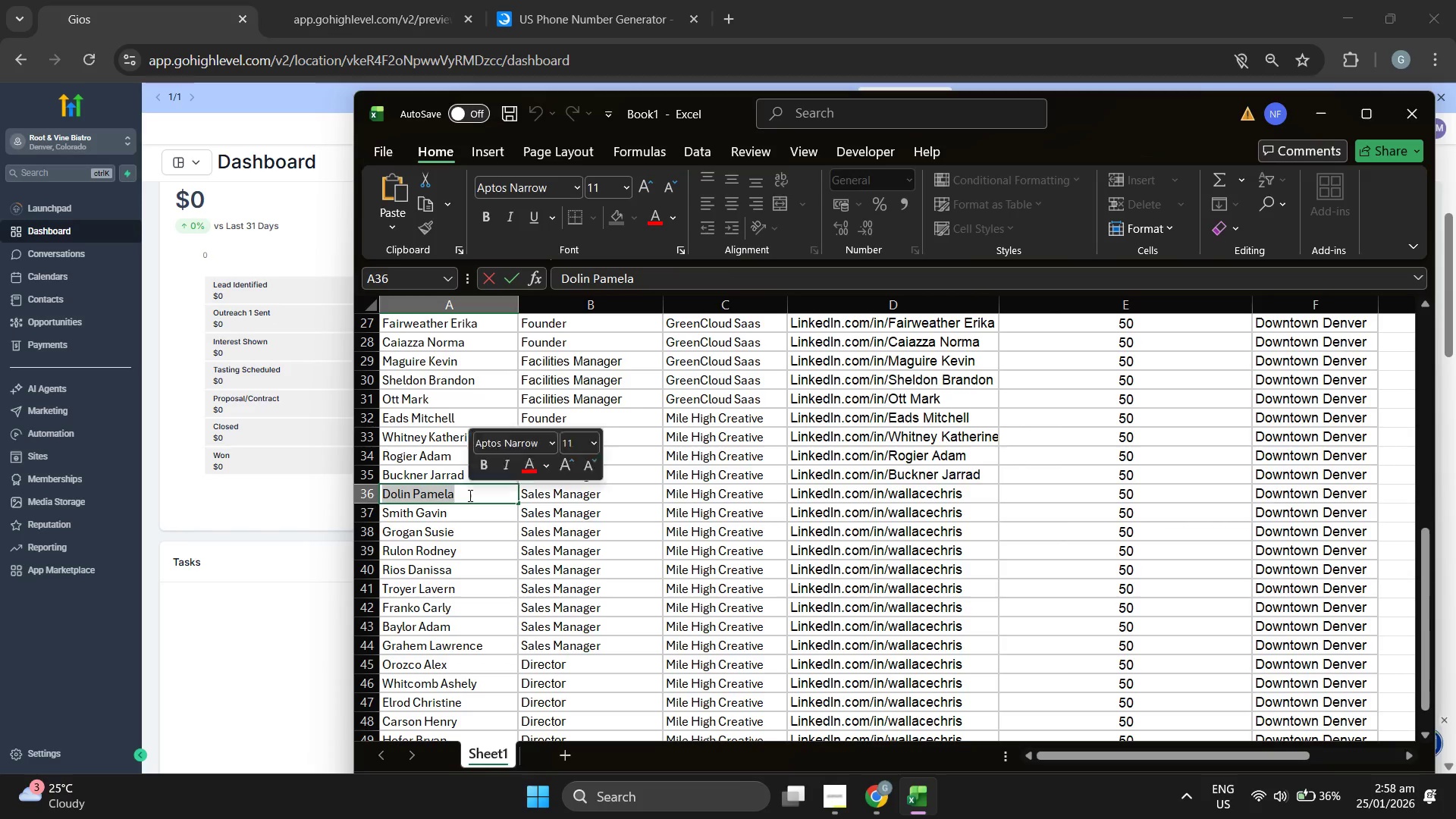 
key(Control+ControlLeft)
 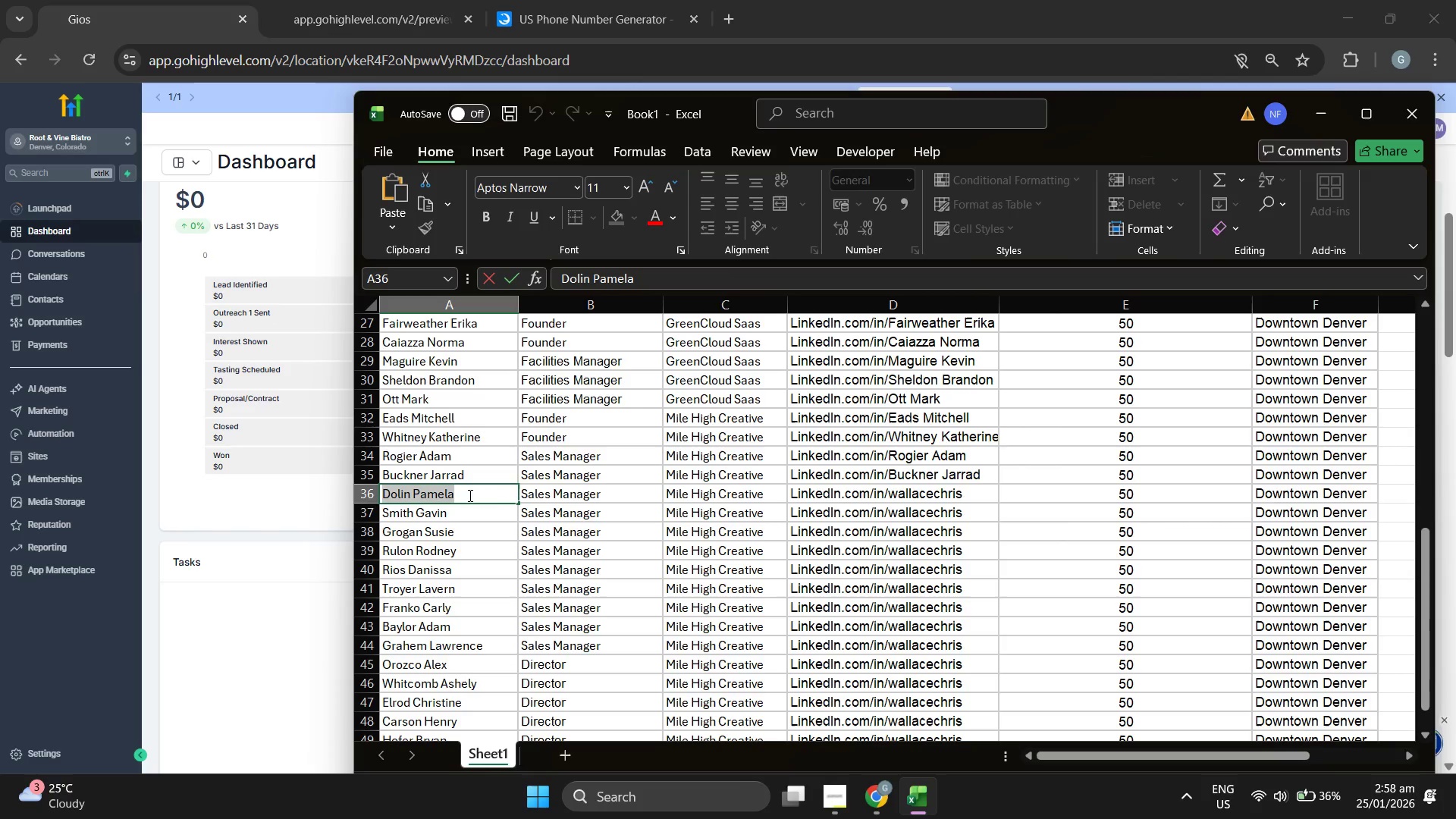 
key(Control+C)
 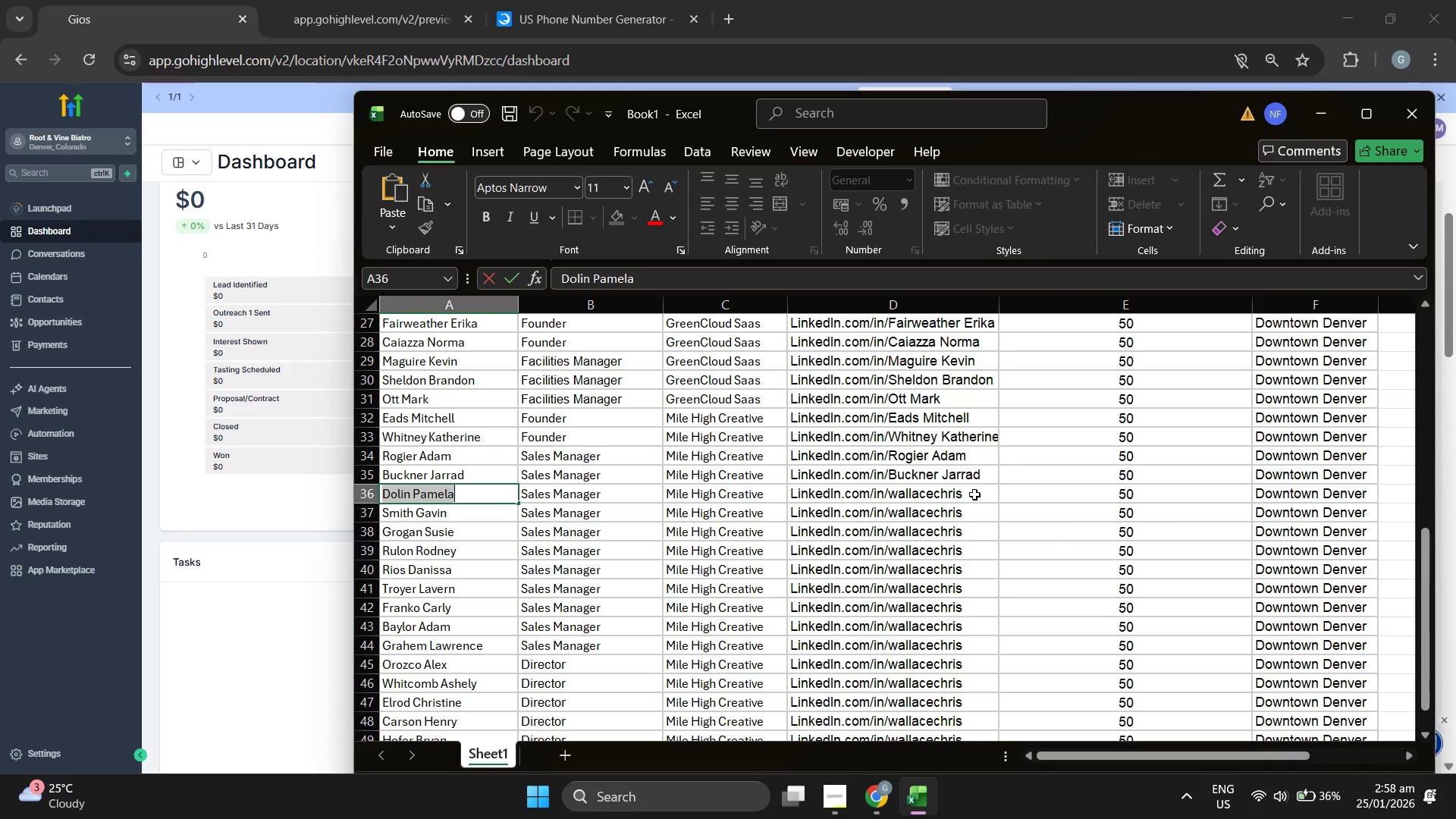 
double_click([974, 494])
 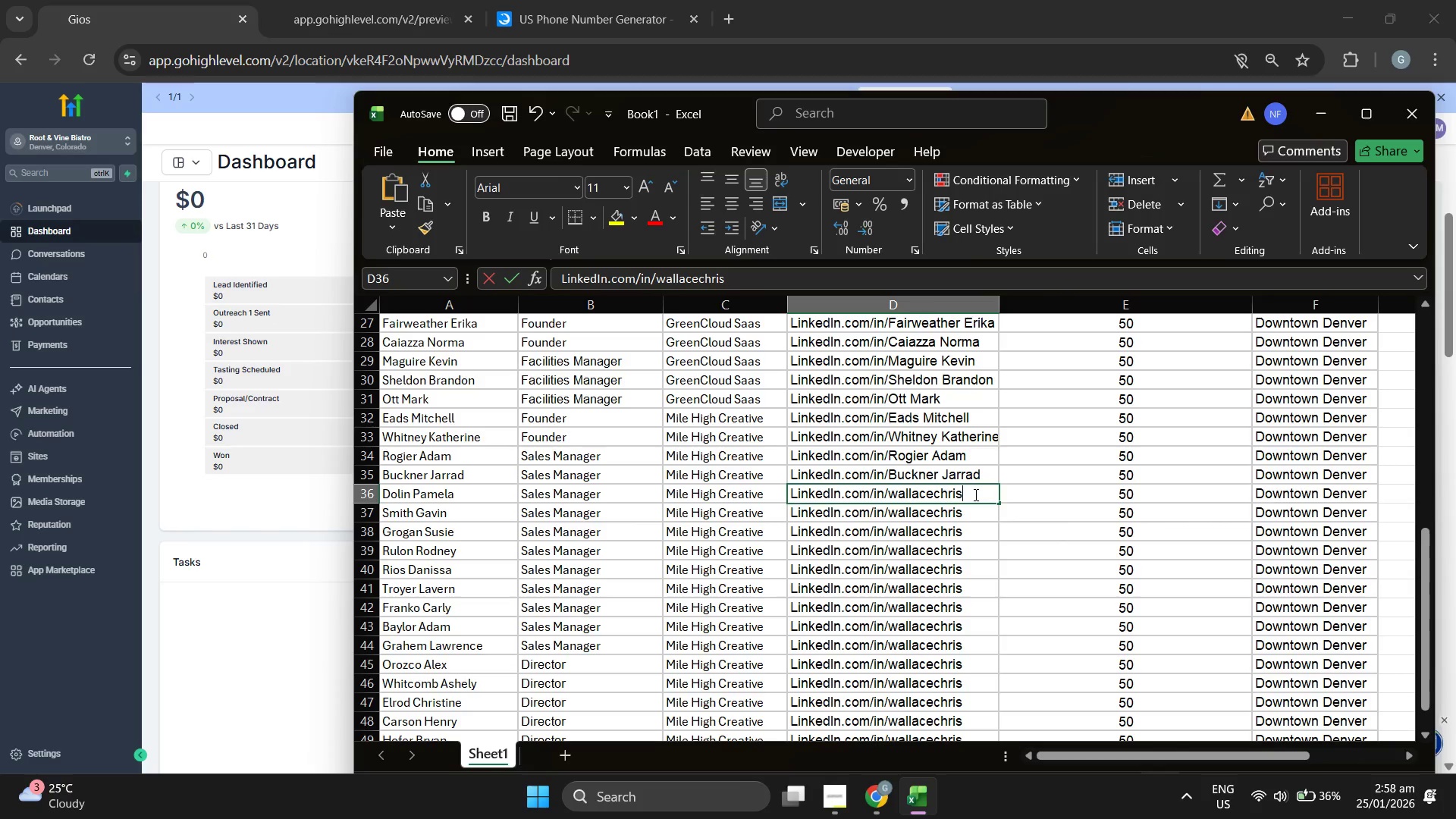 
triple_click([974, 494])
 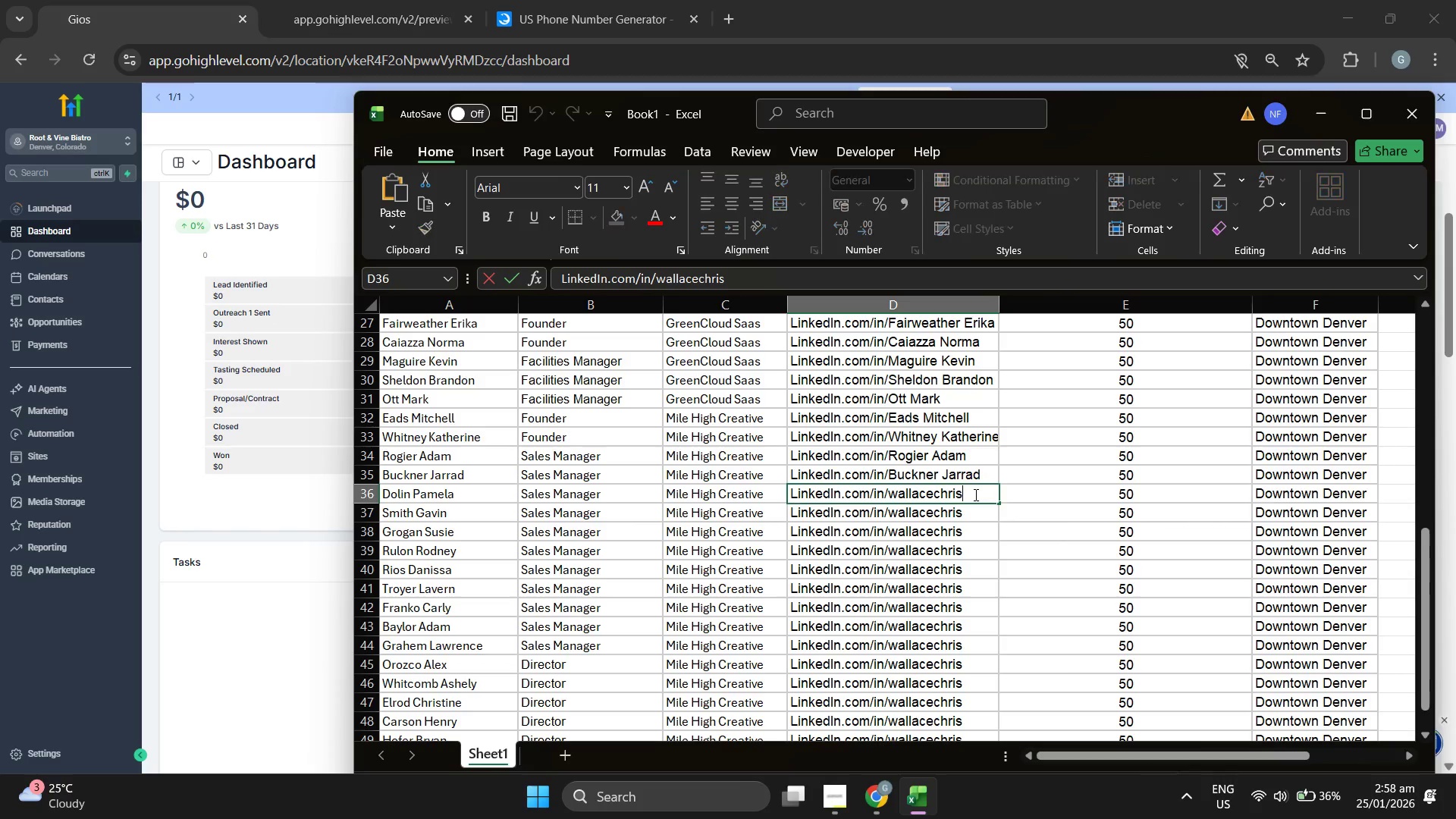 
triple_click([974, 494])
 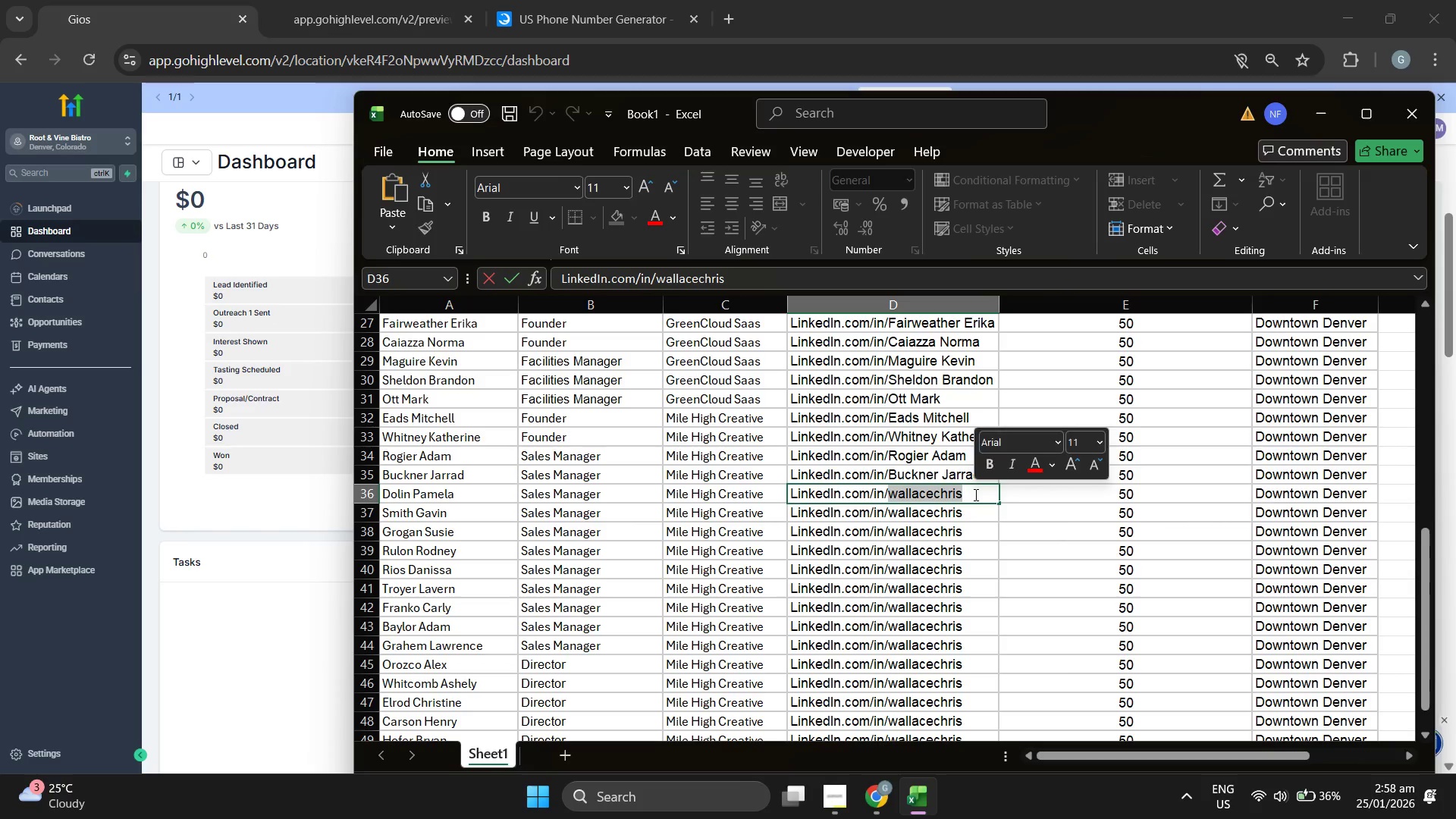 
key(Control+ControlLeft)
 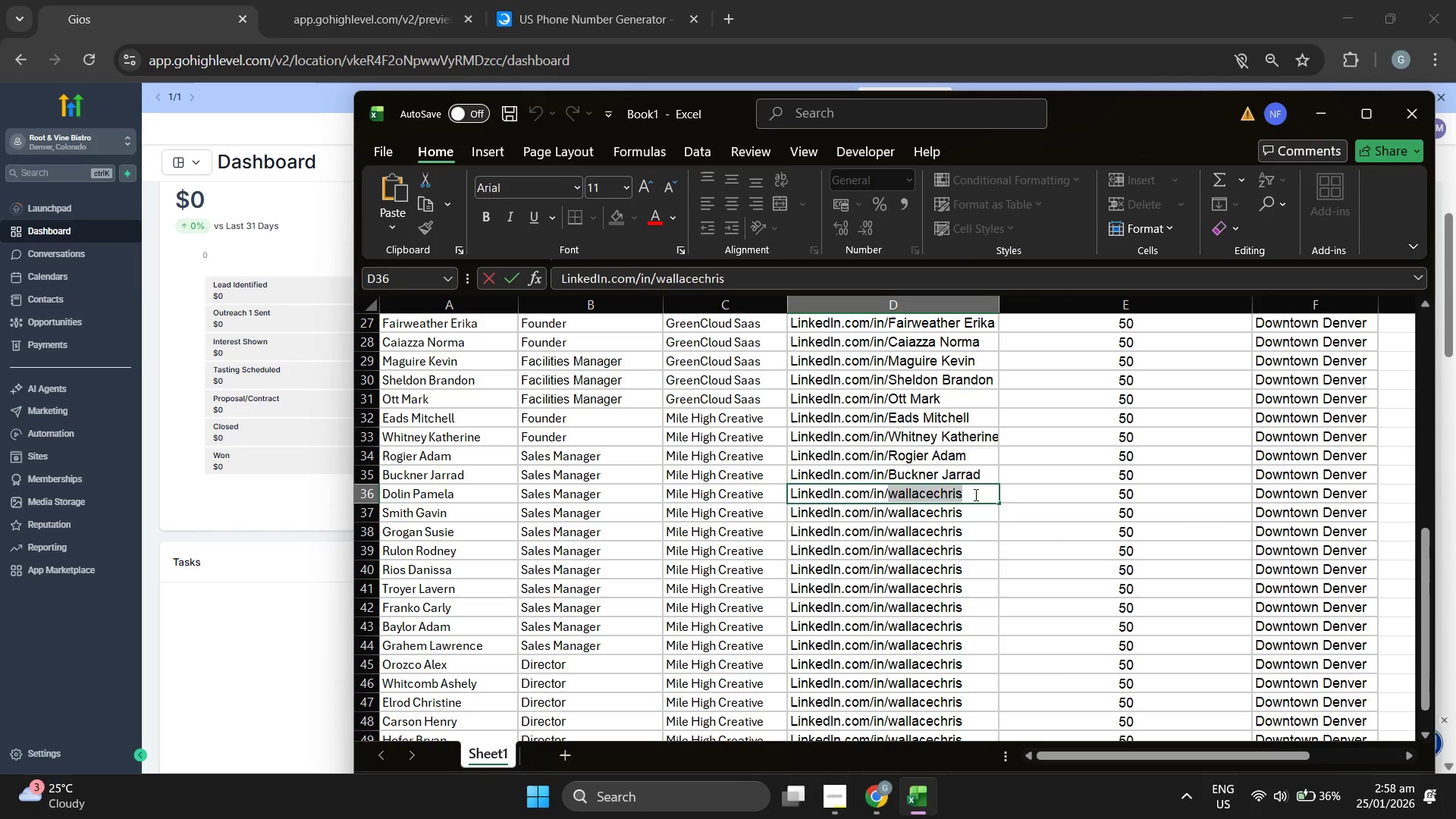 
key(Control+V)
 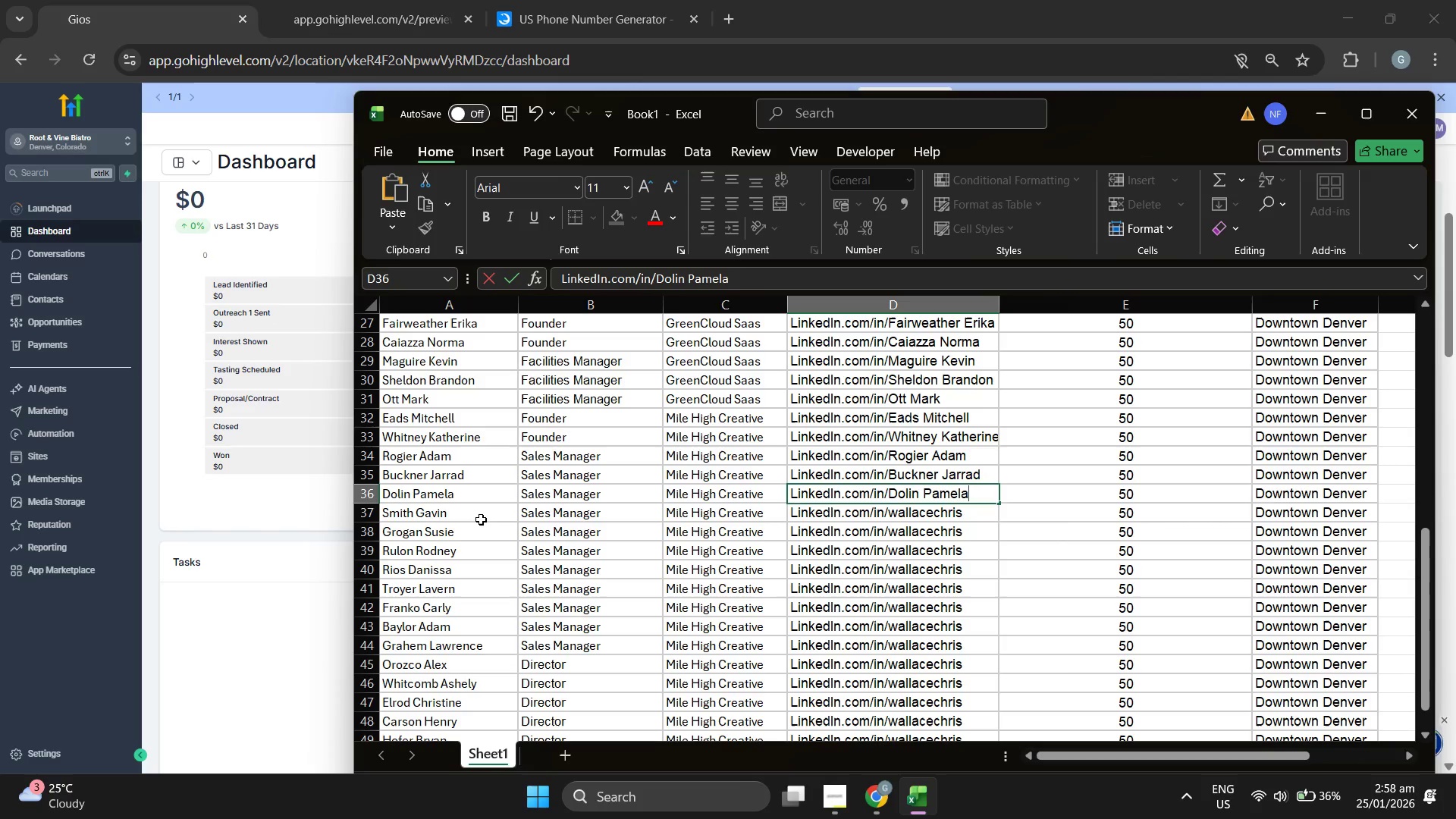 
double_click([480, 516])
 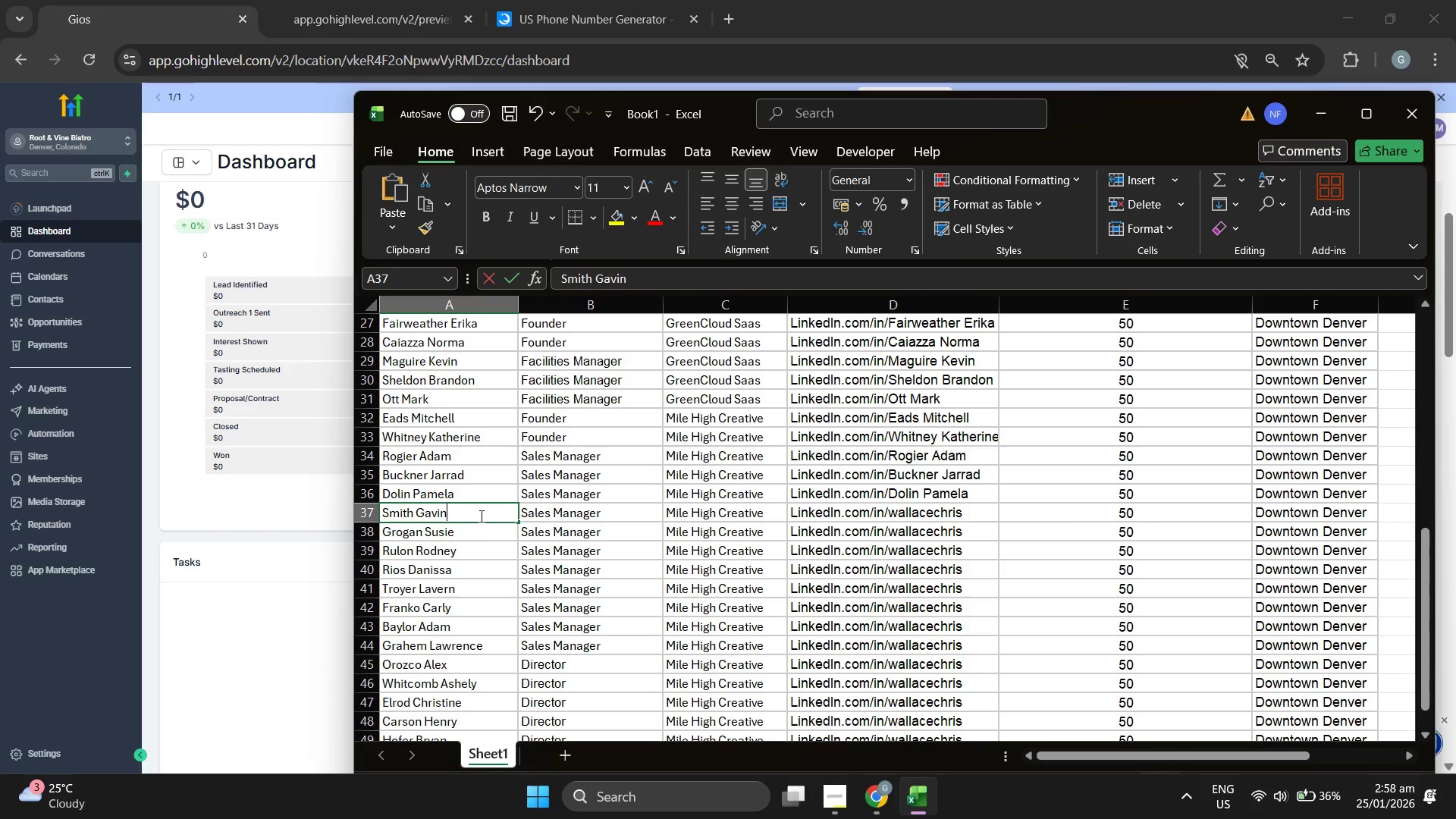 
triple_click([480, 516])
 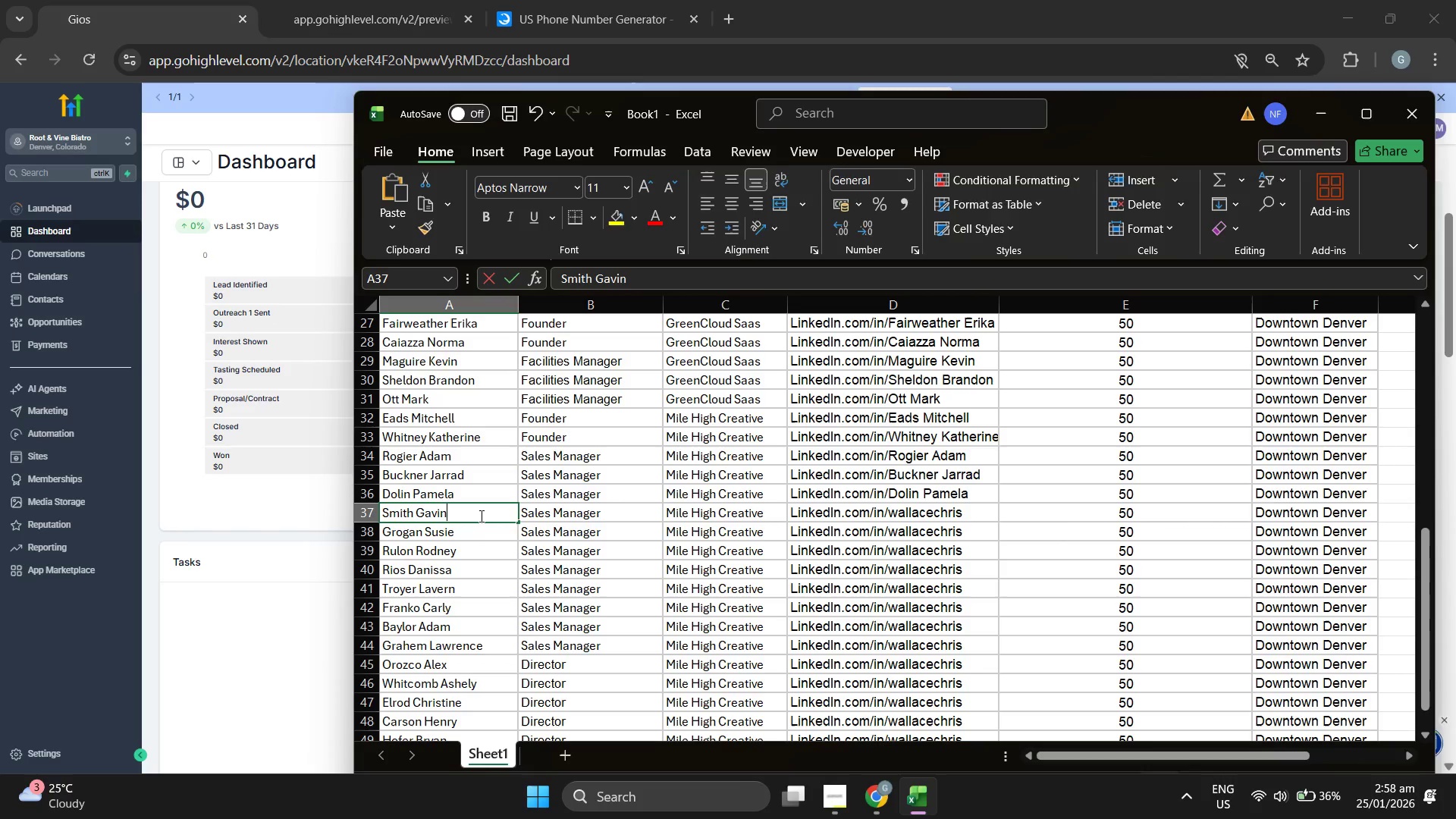 
triple_click([480, 516])
 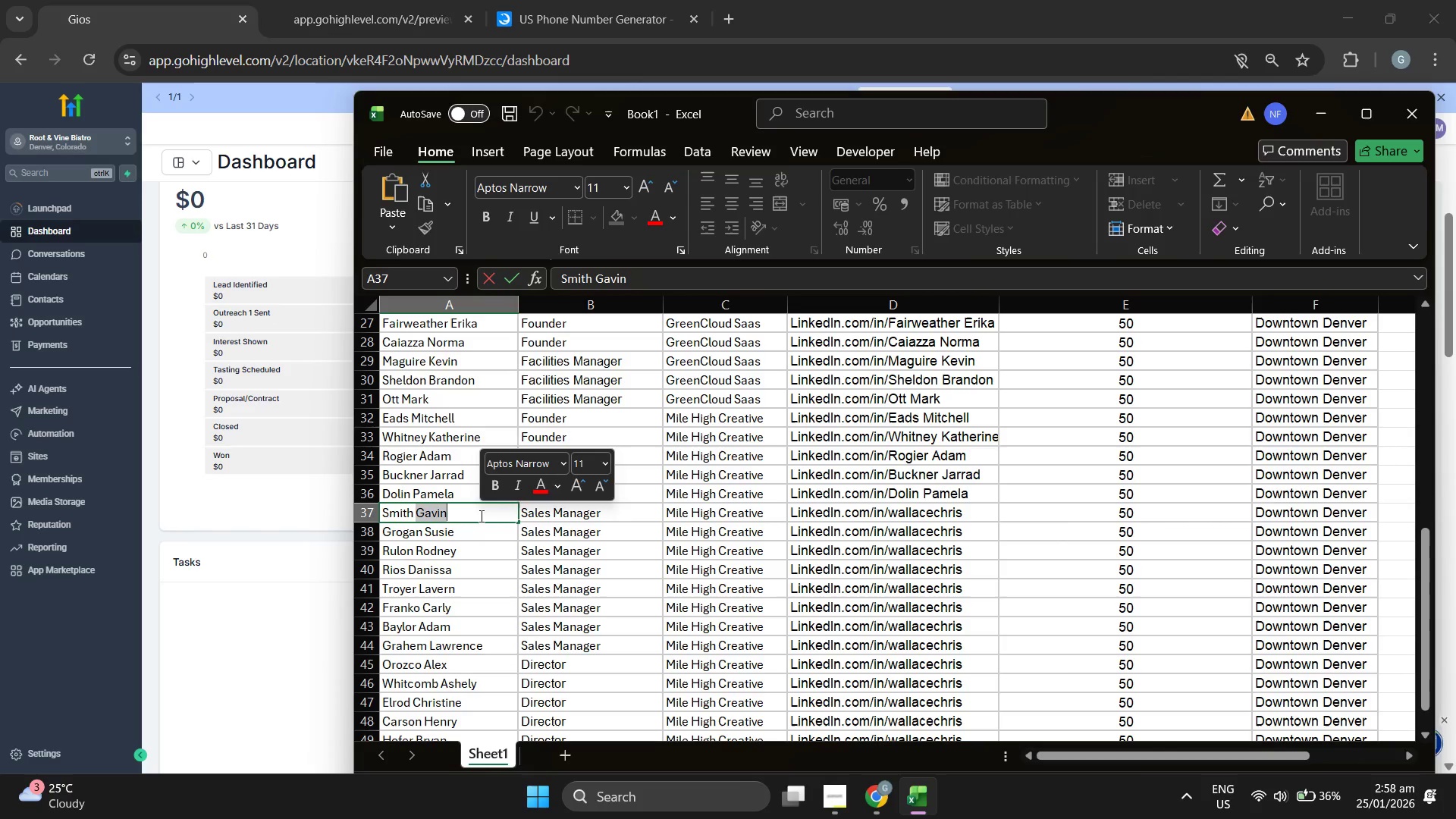 
key(Control+ControlLeft)
 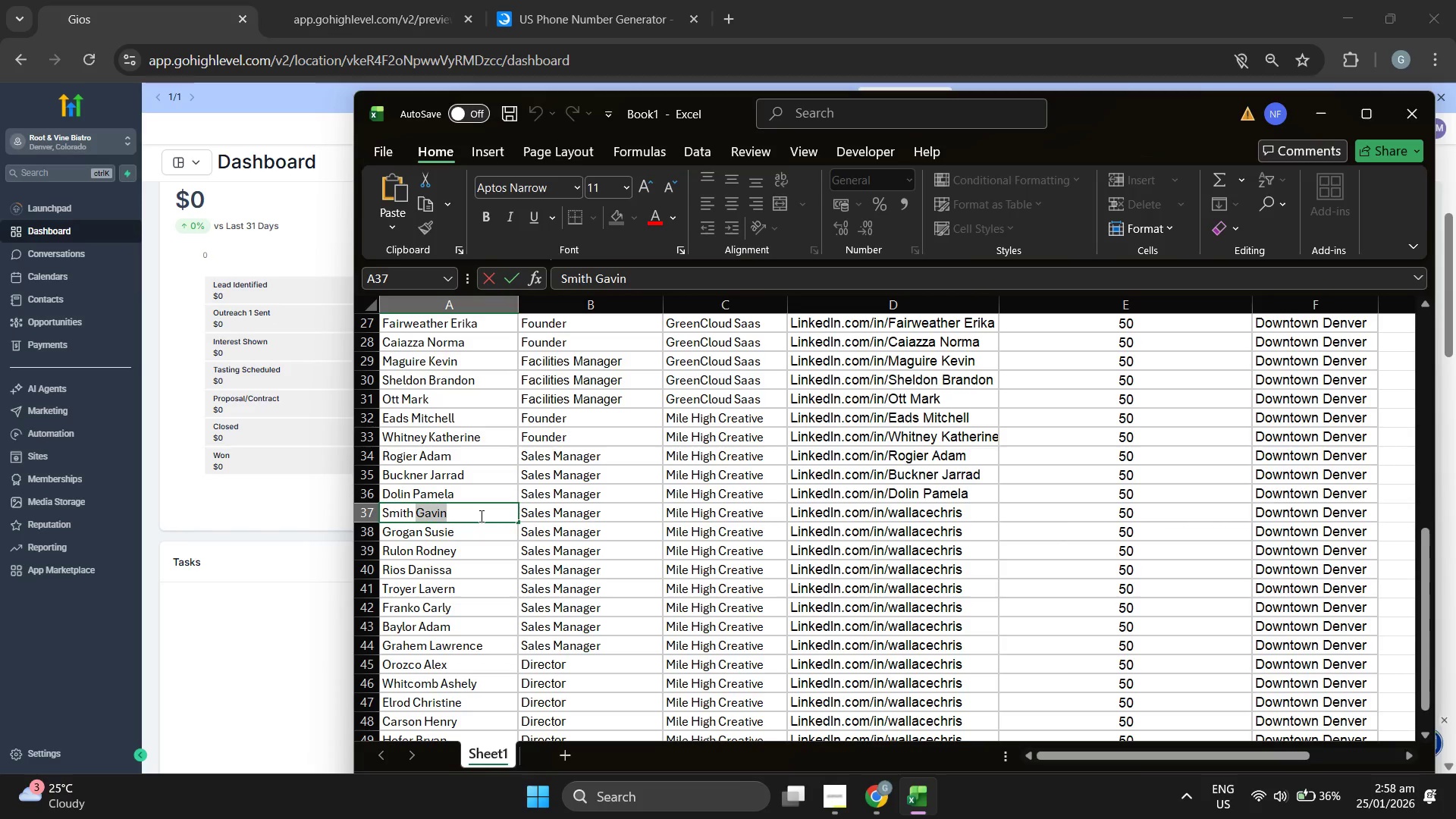 
triple_click([480, 516])
 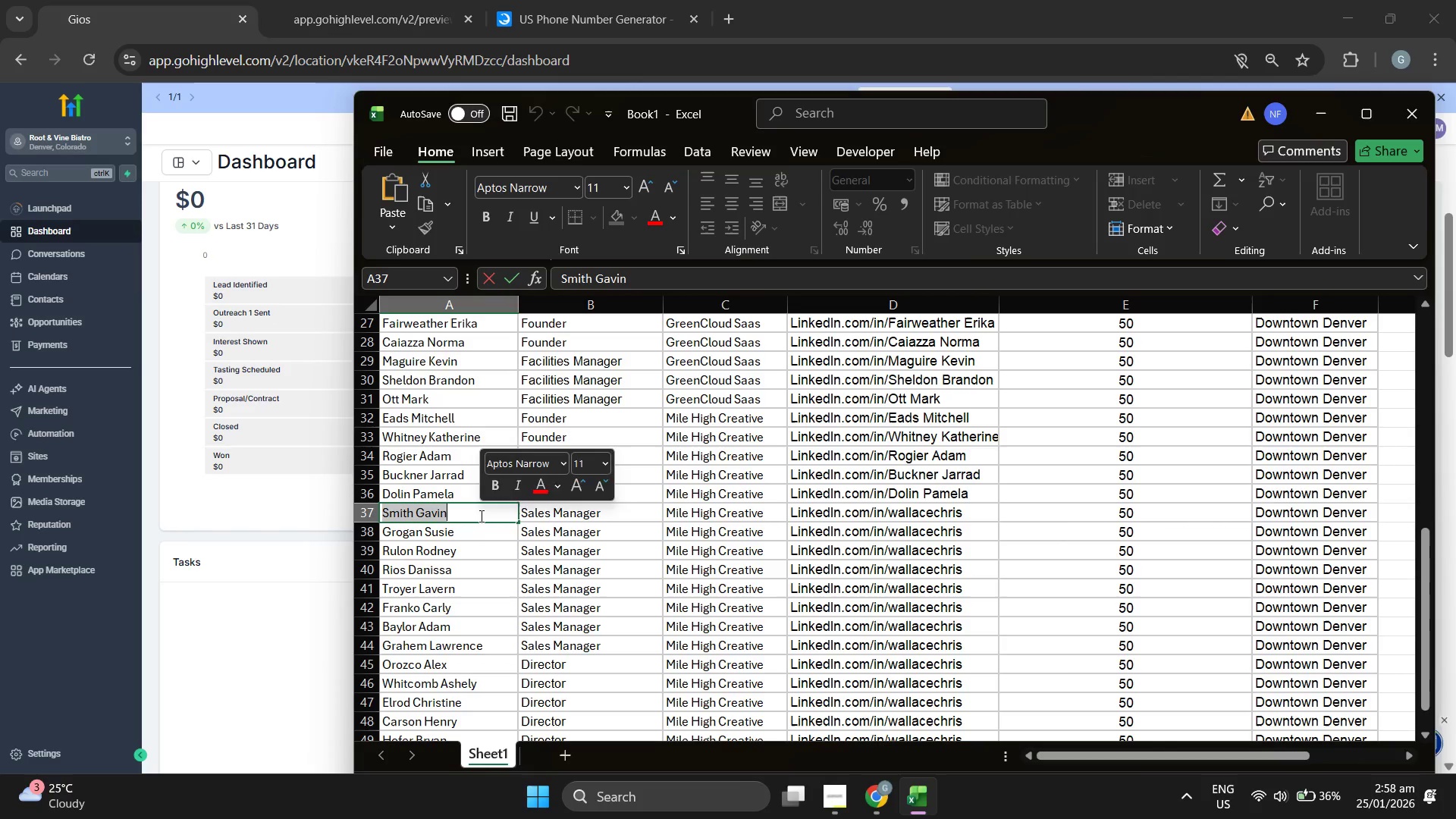 
key(Control+ControlLeft)
 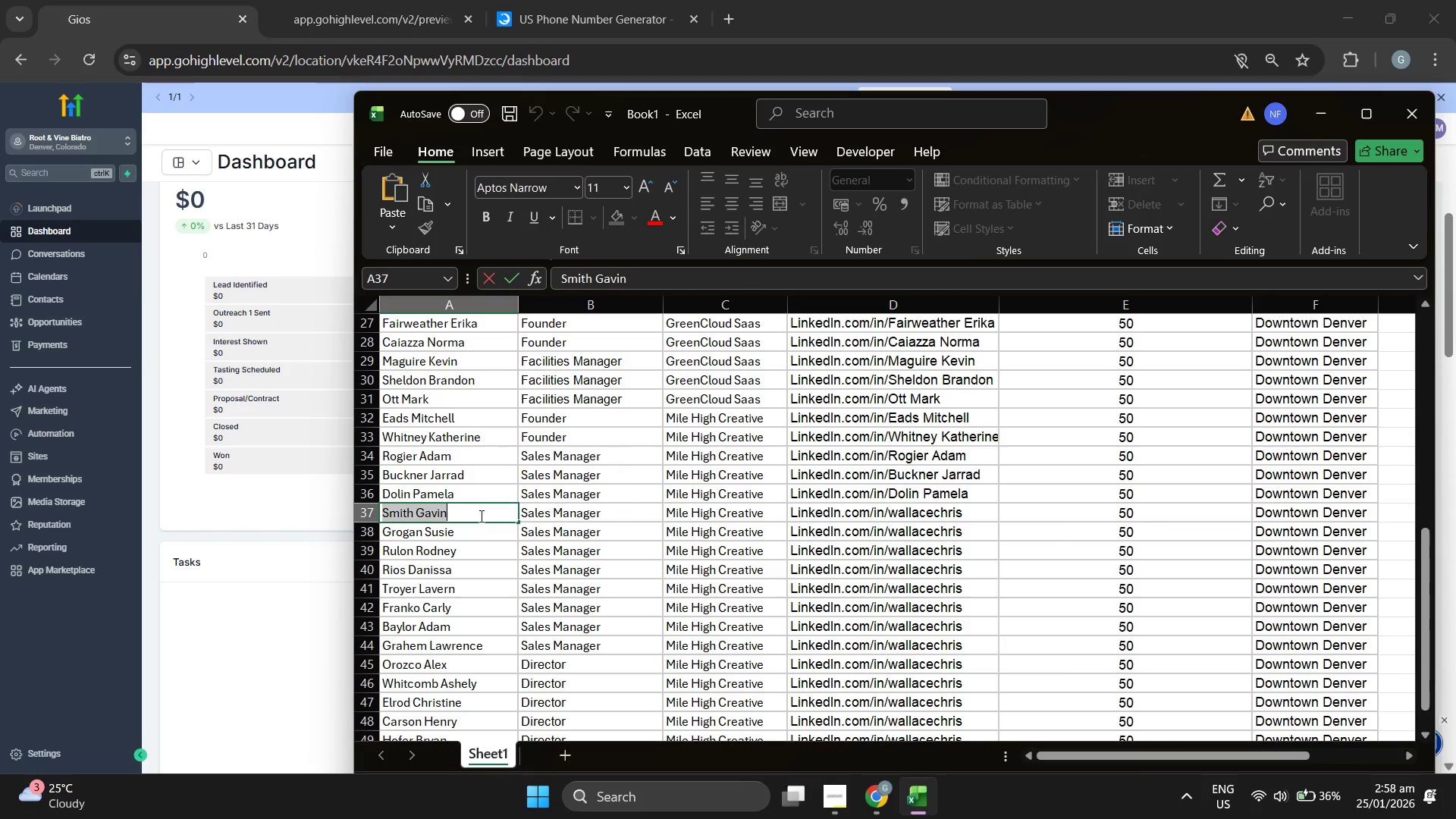 
key(Control+C)
 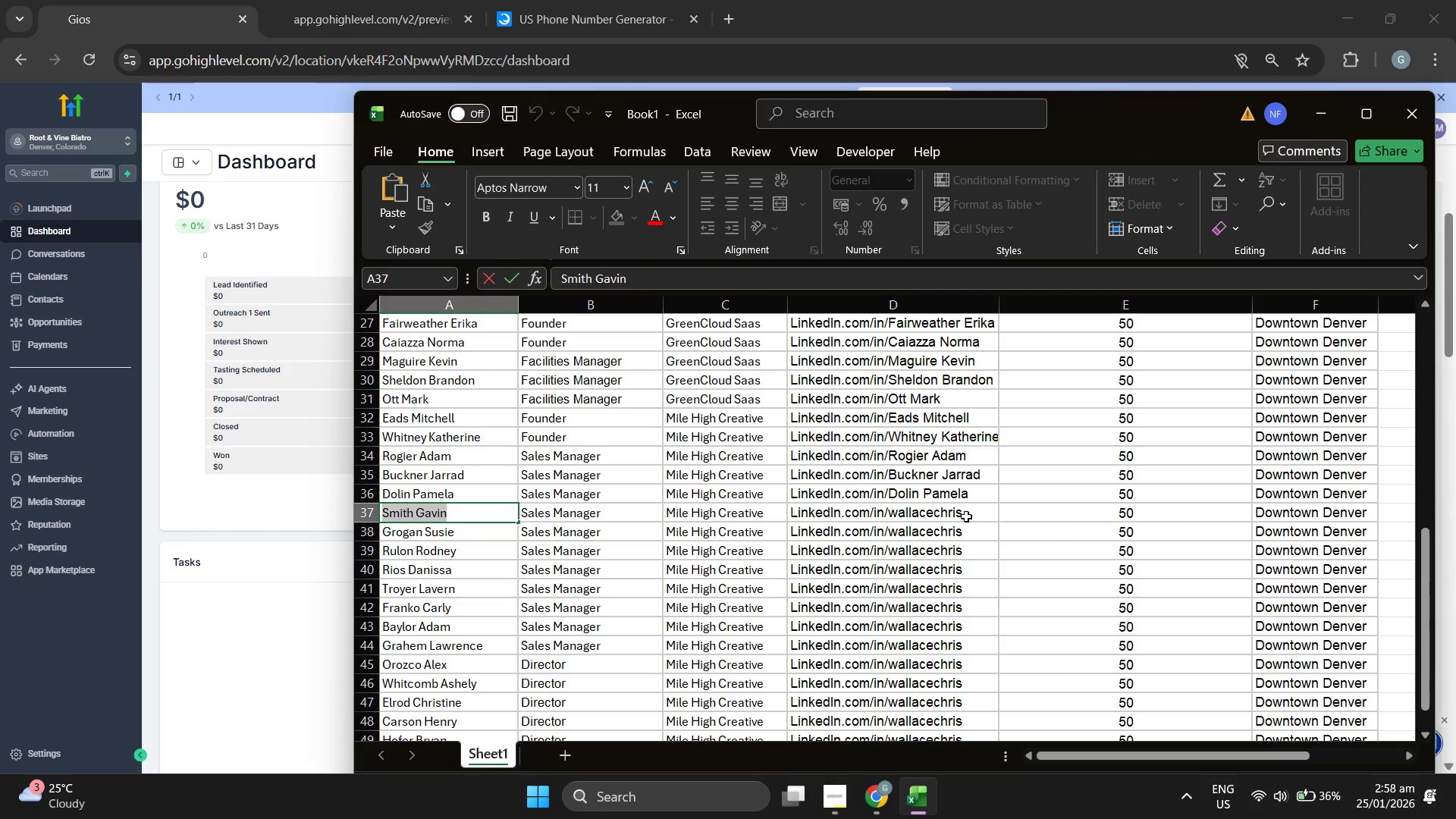 
double_click([966, 516])
 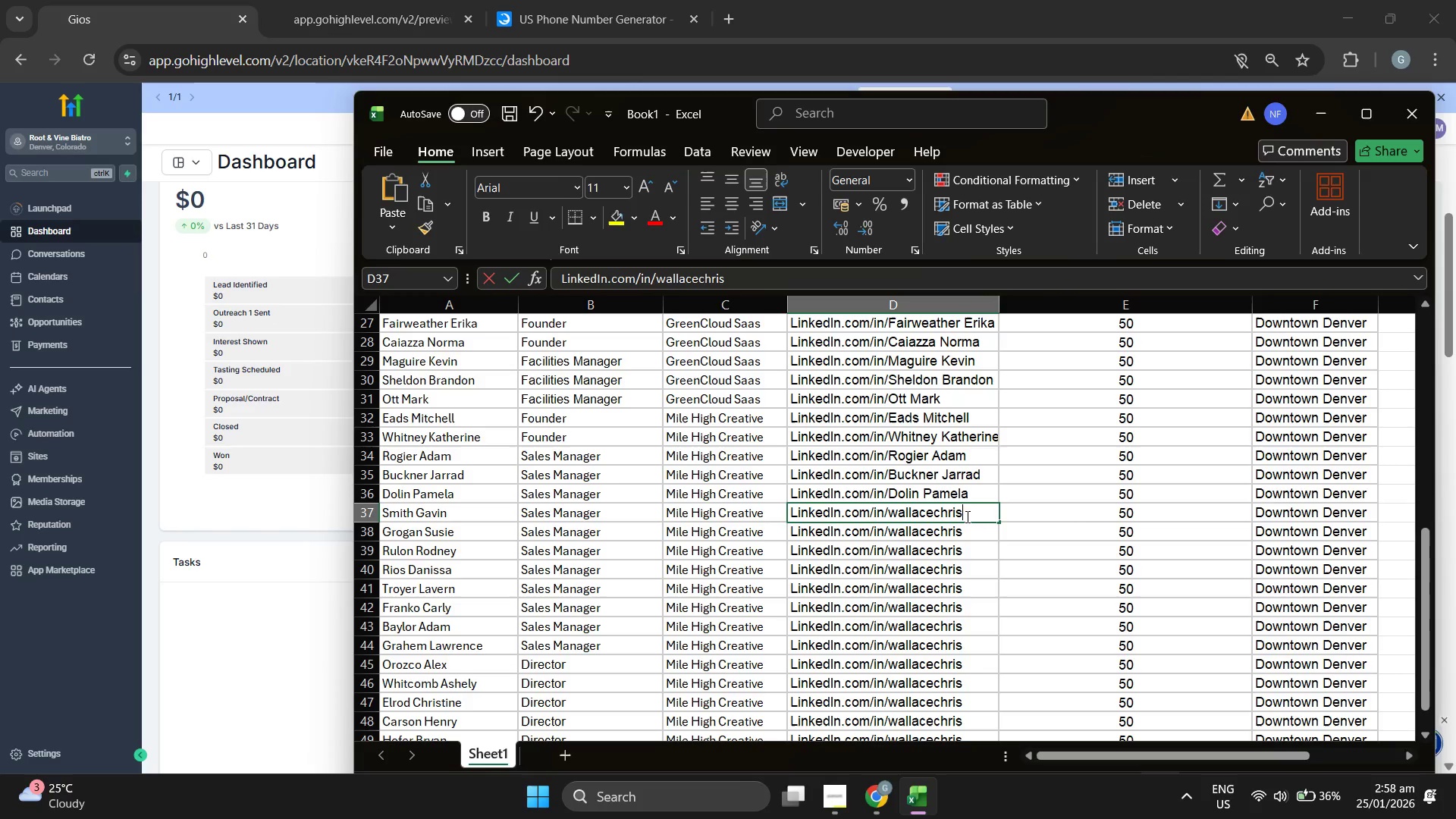 
triple_click([966, 516])
 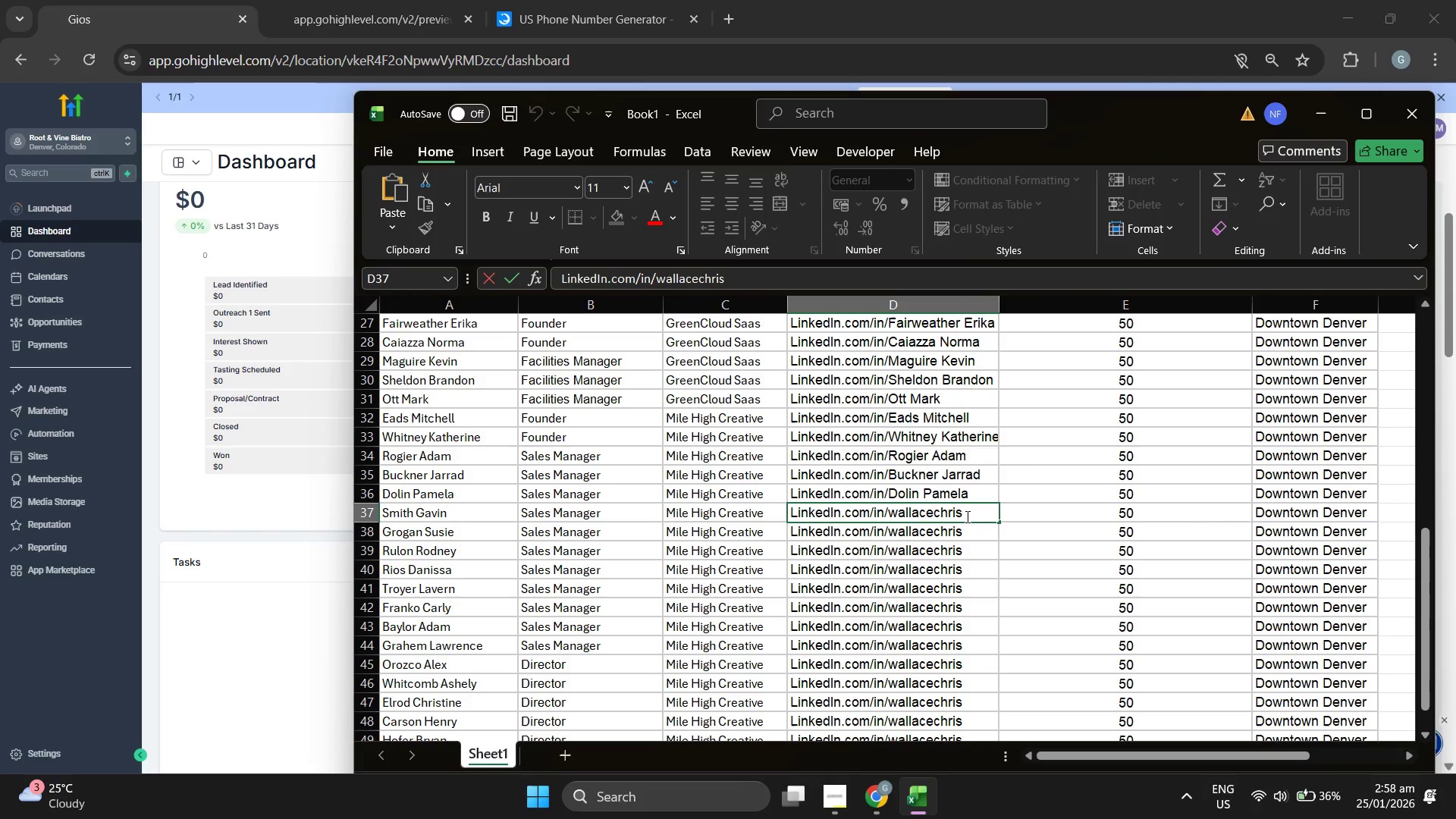 
triple_click([966, 516])
 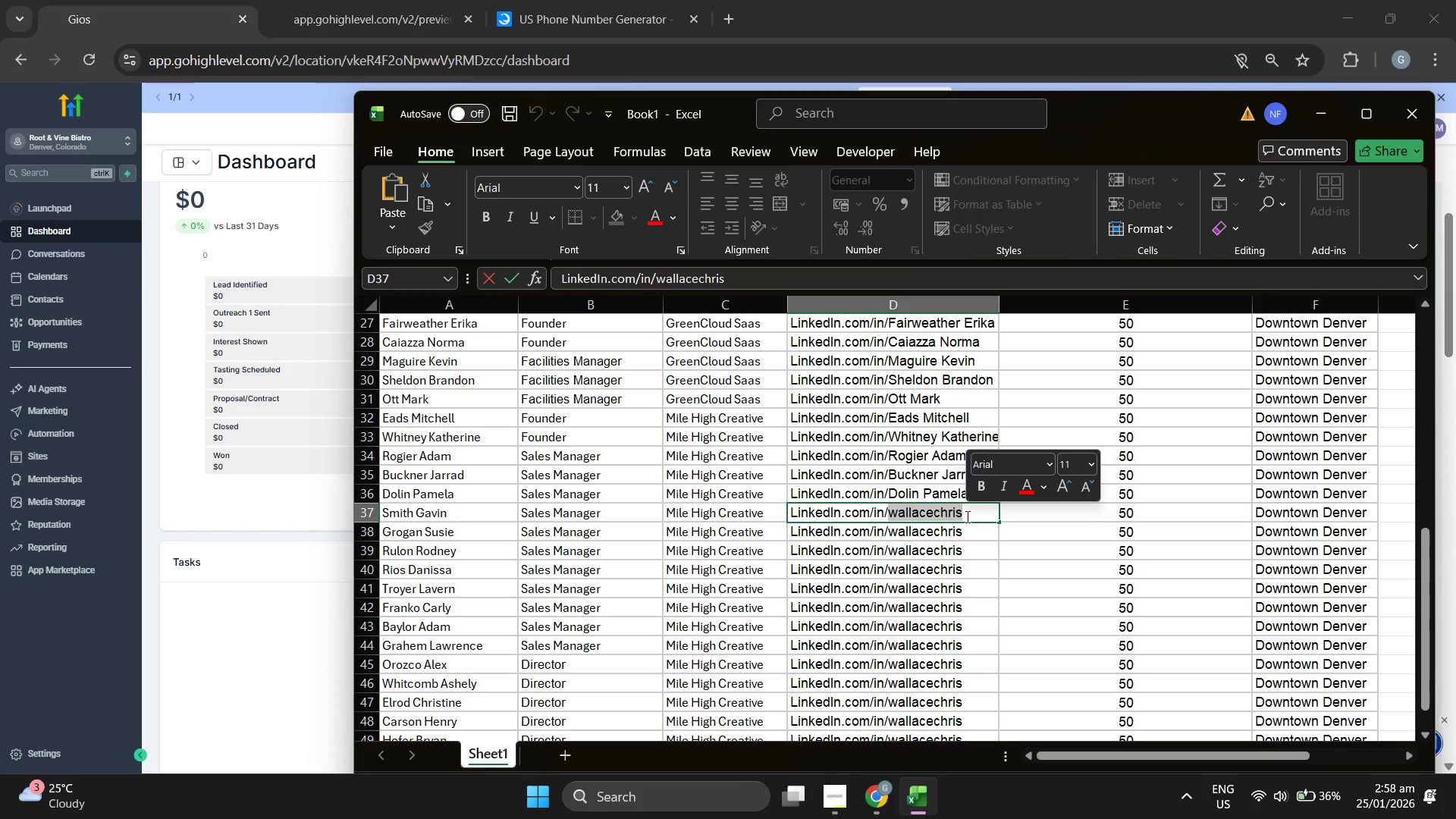 
key(Control+ControlLeft)
 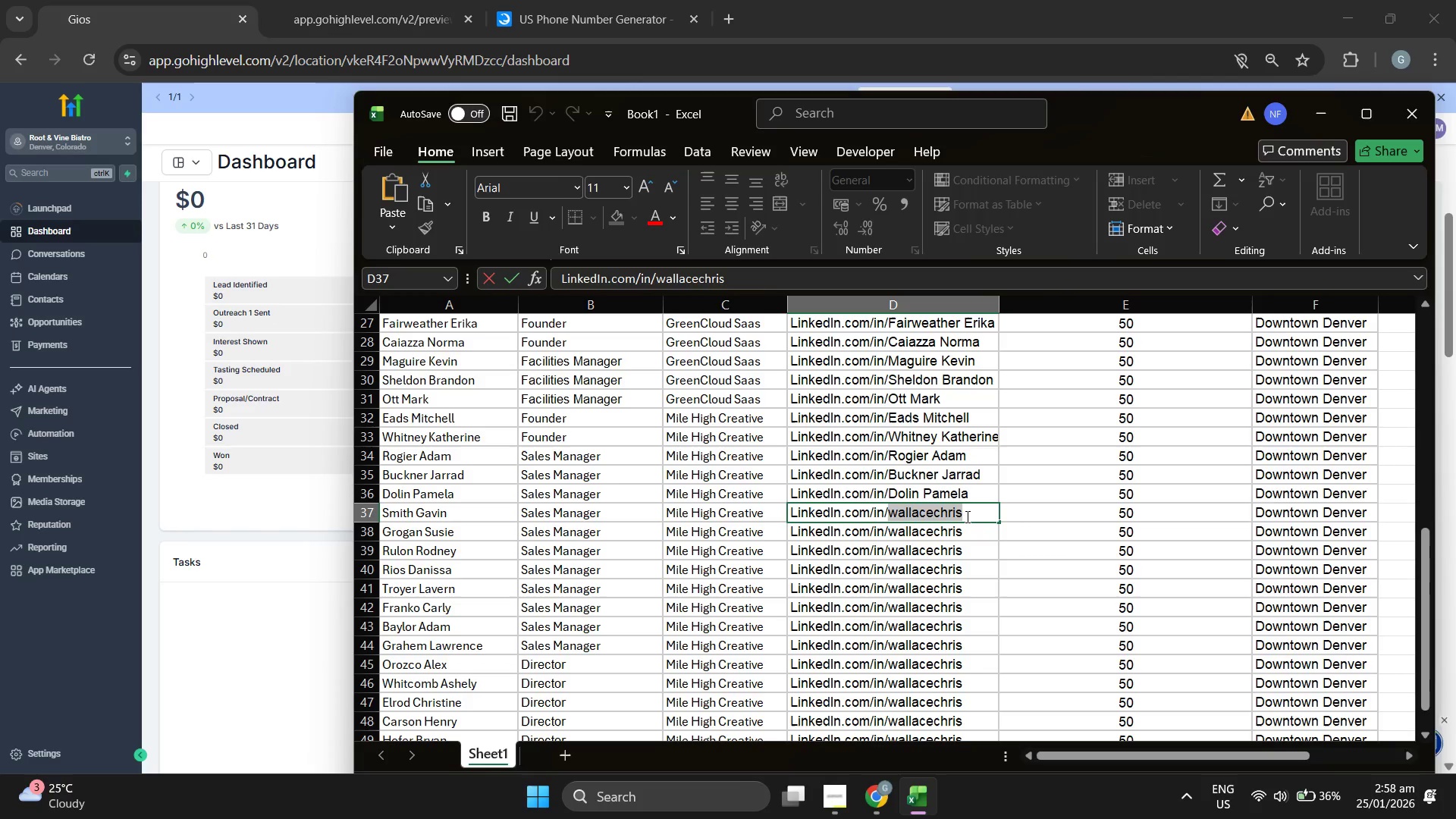 
key(Control+V)
 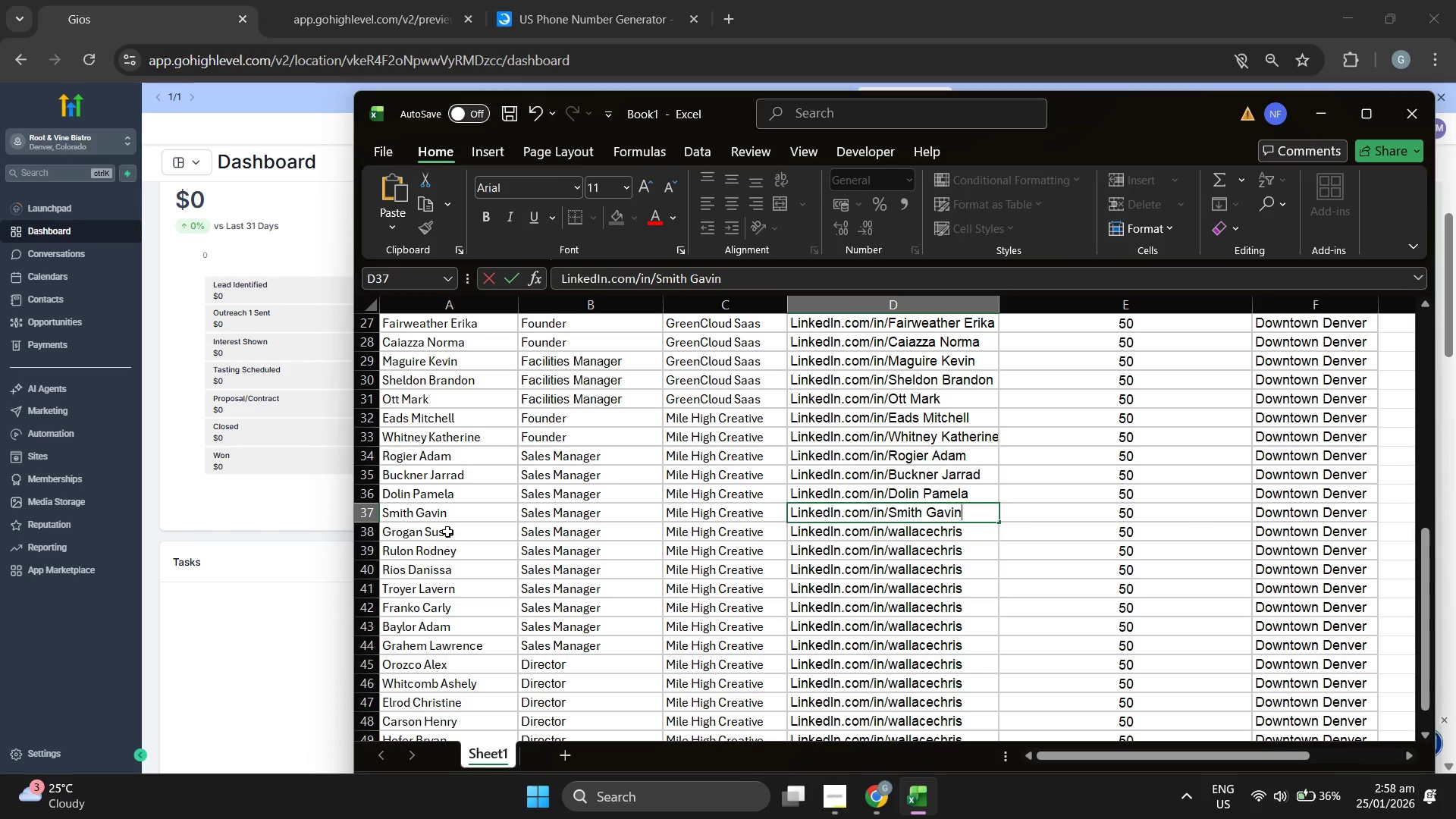 
left_click([447, 532])
 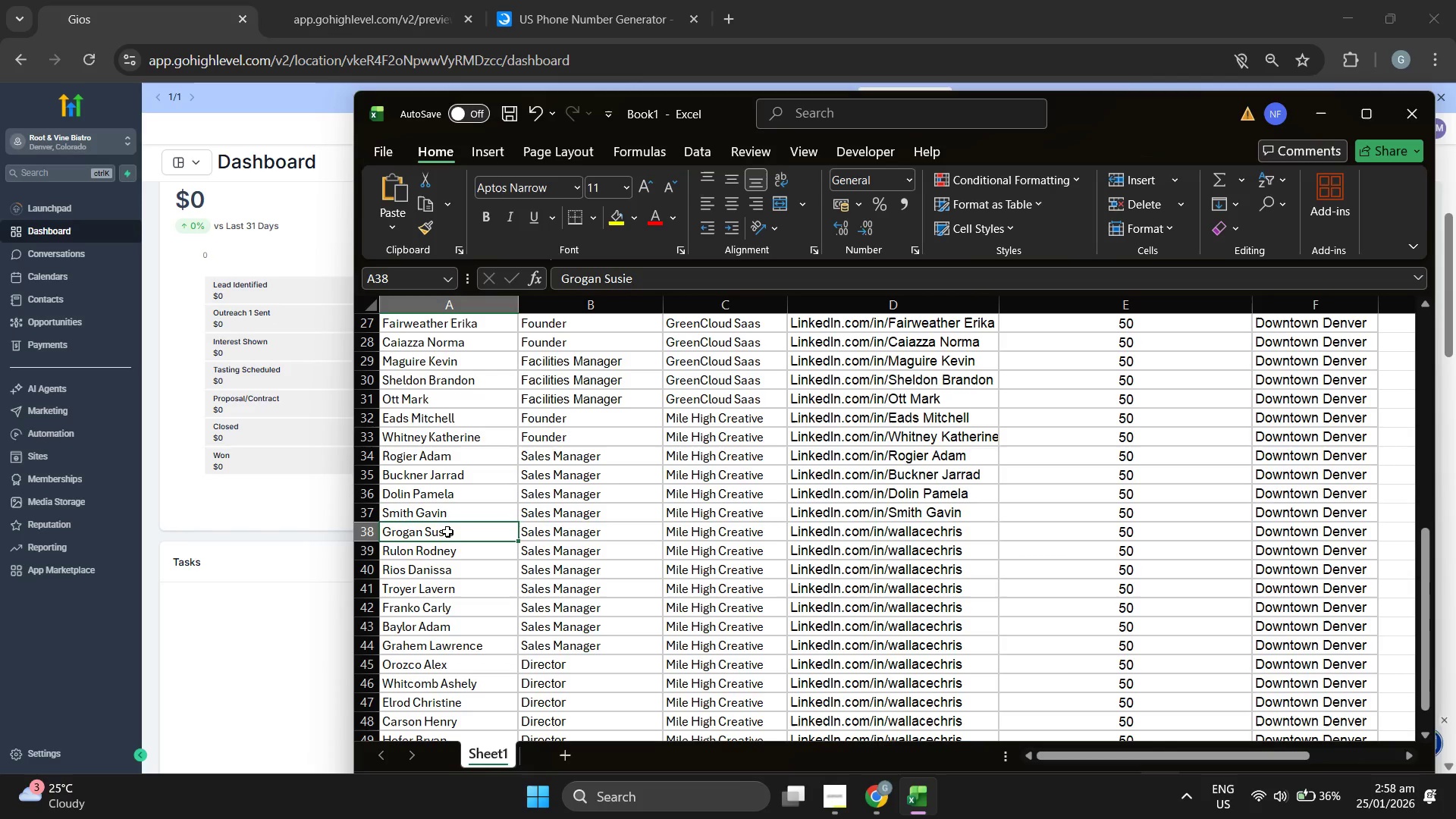 
key(Control+ControlLeft)
 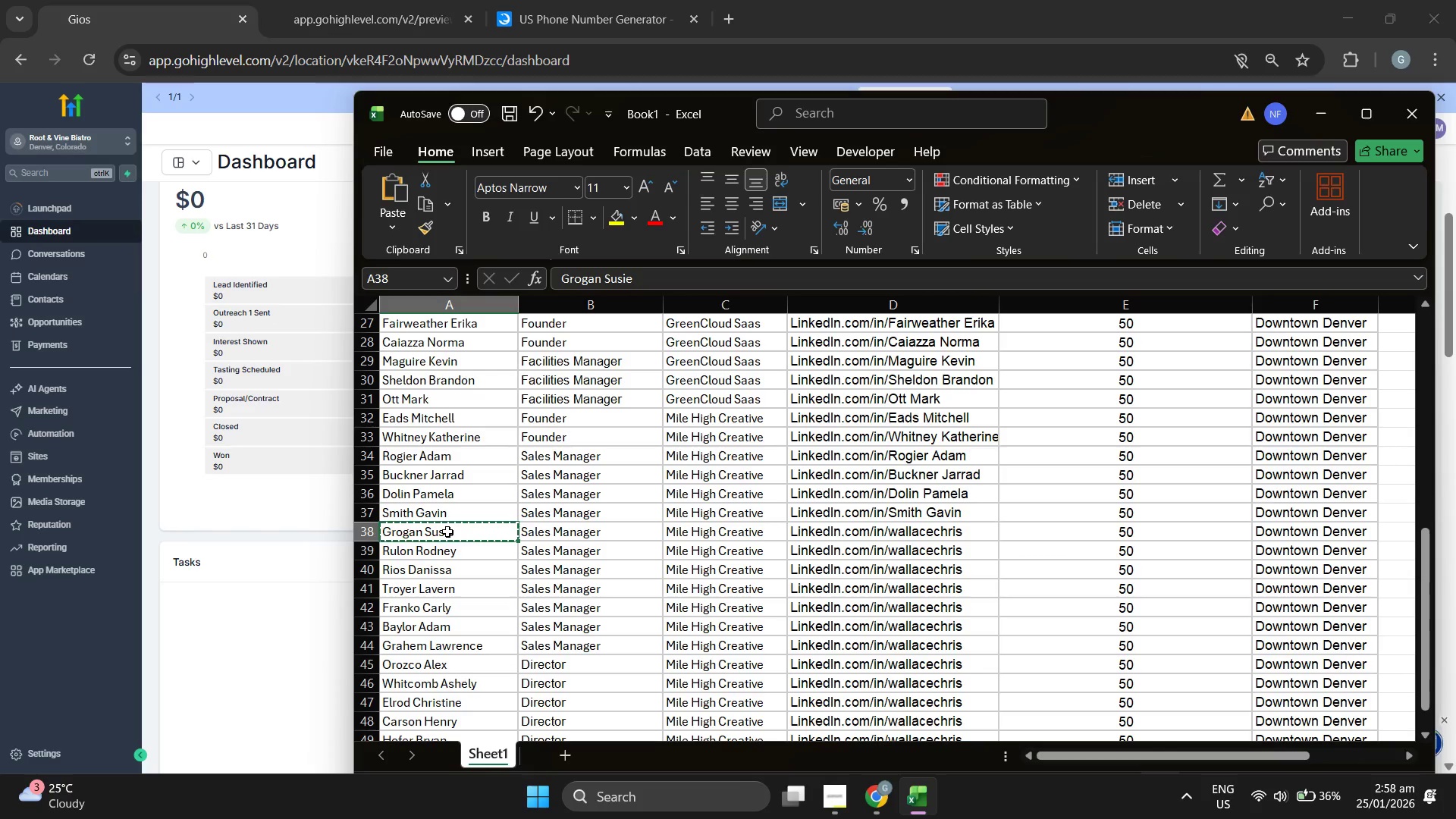 
key(Control+C)
 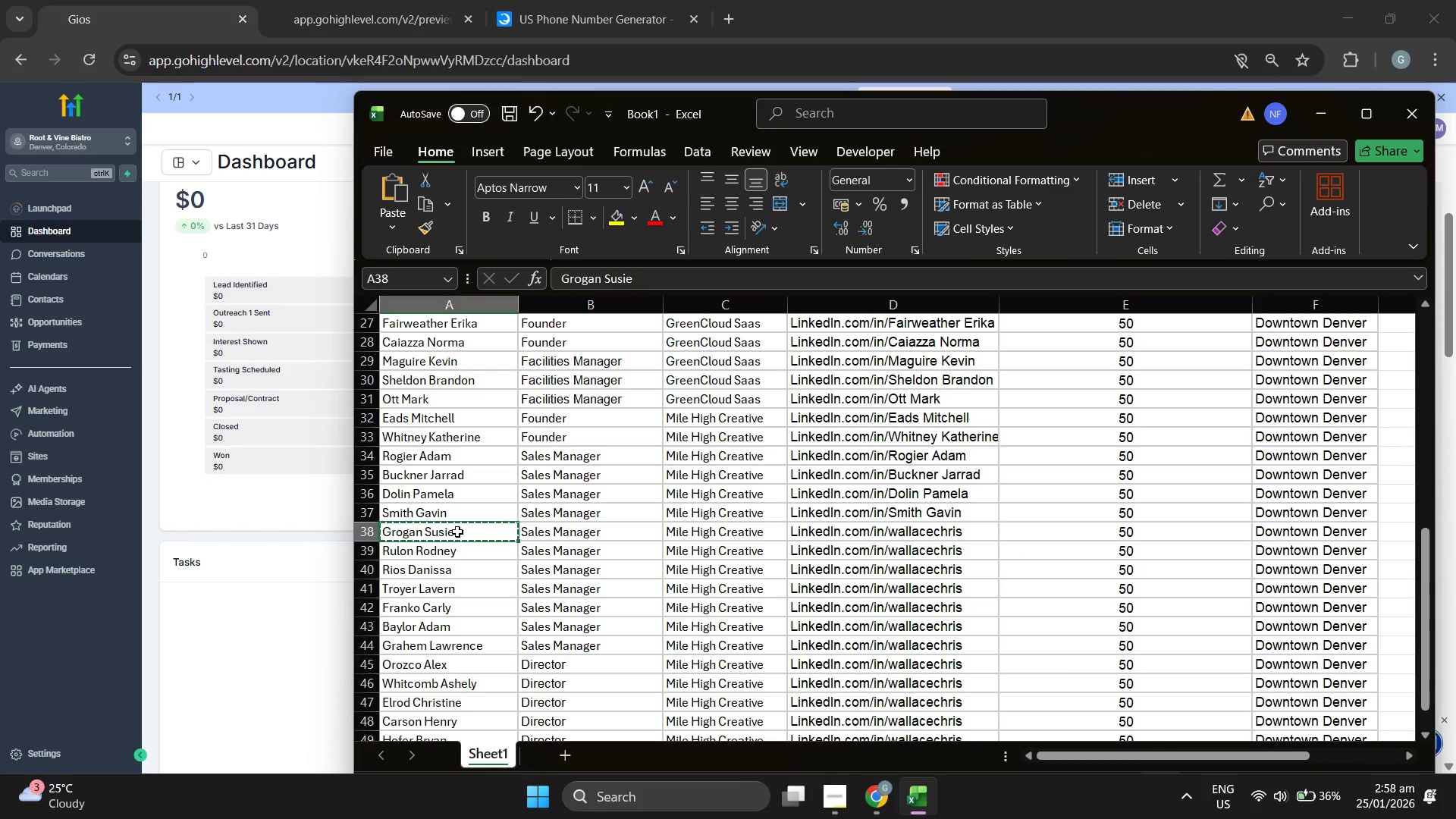 
double_click([457, 532])
 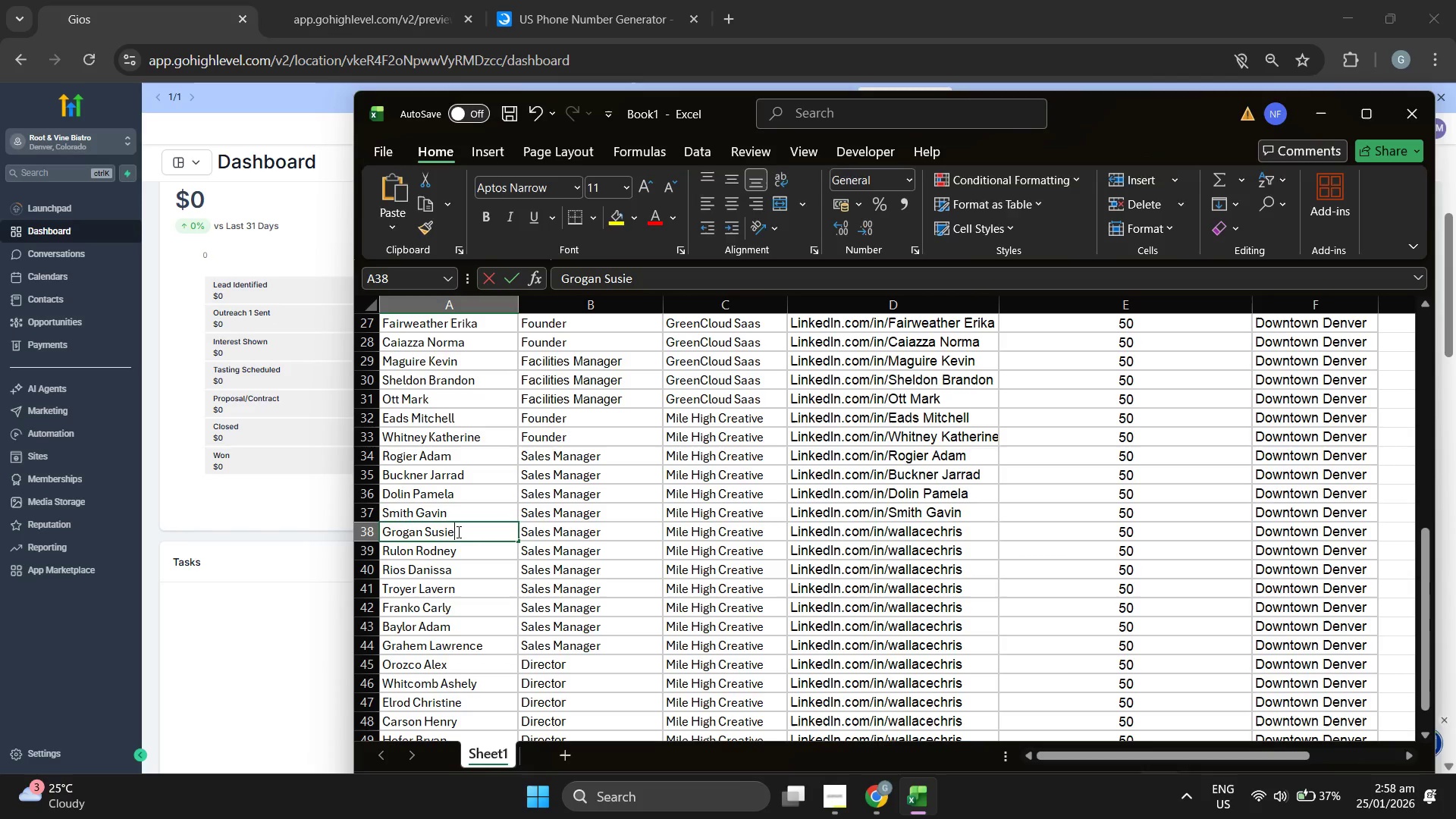 
triple_click([457, 532])
 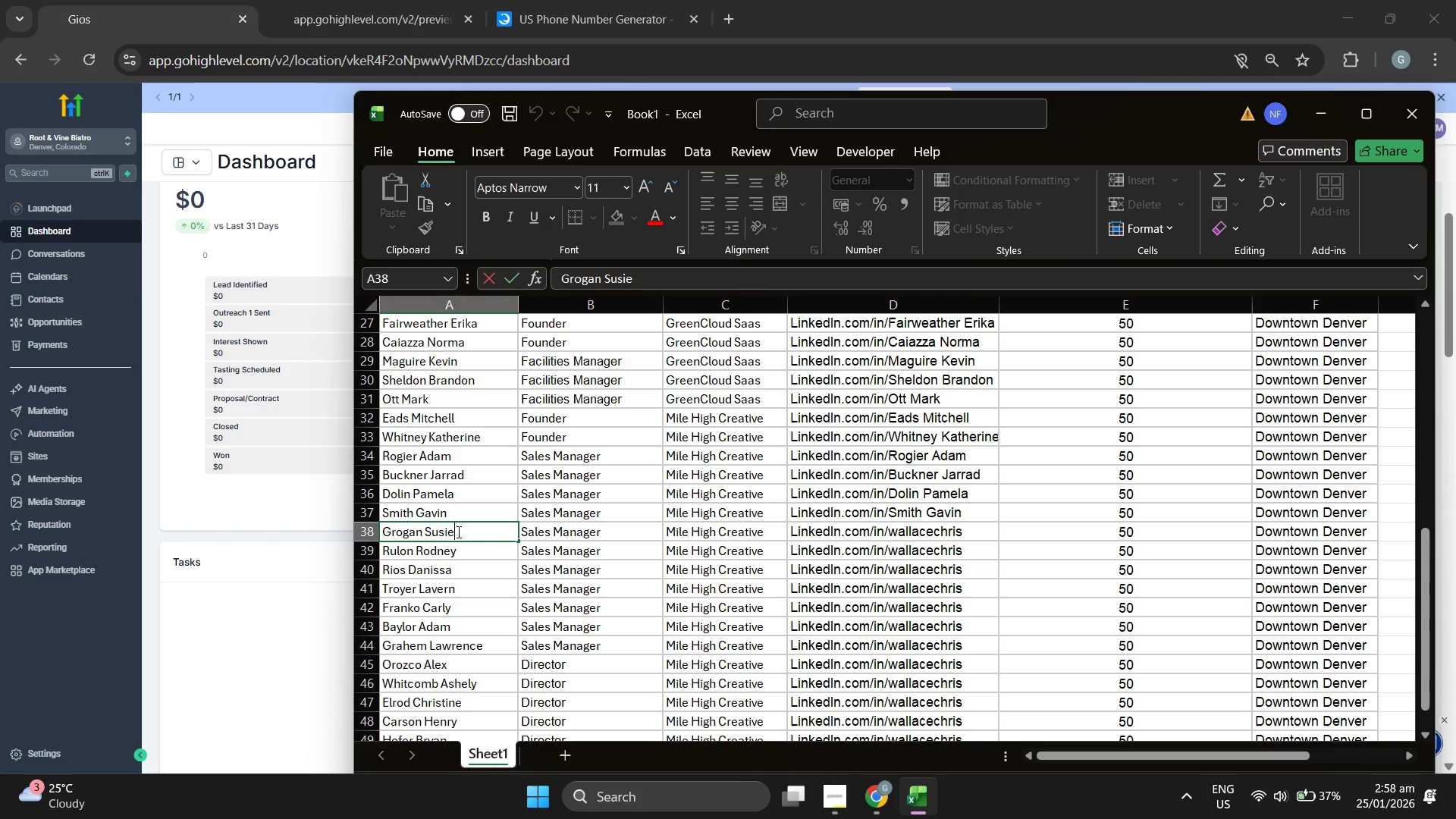 
triple_click([457, 532])
 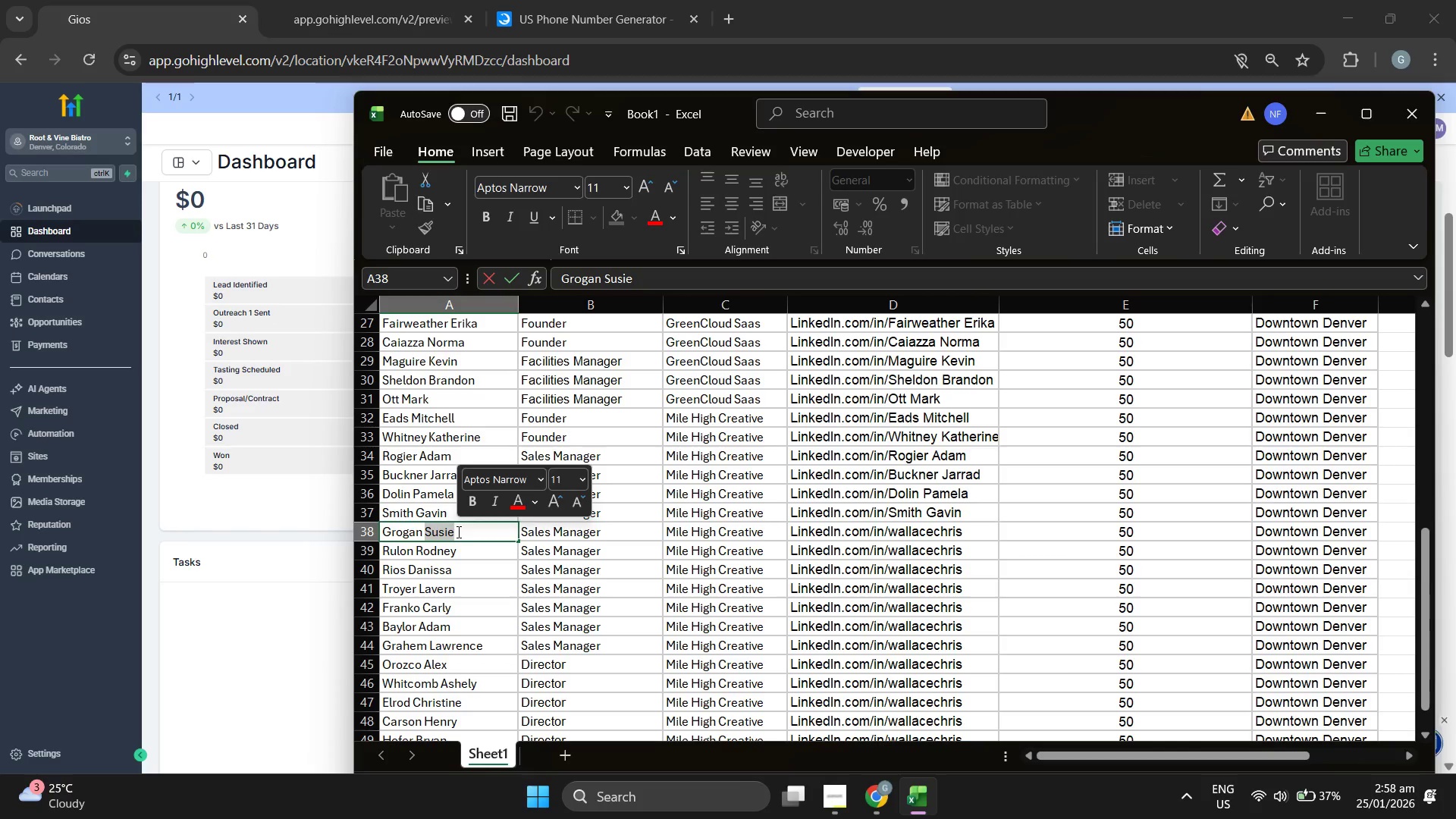 
triple_click([457, 532])
 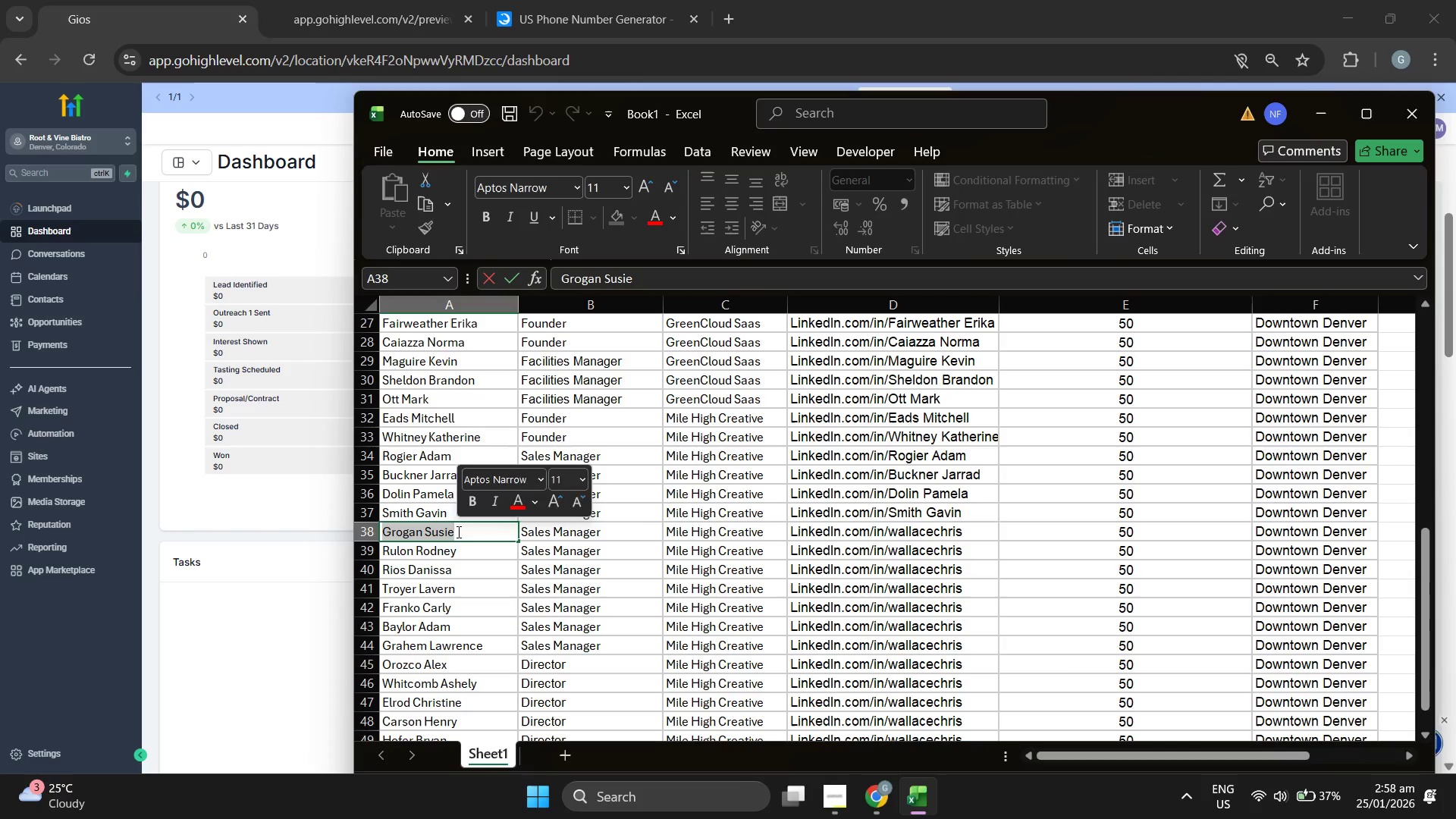 
key(Control+ControlLeft)
 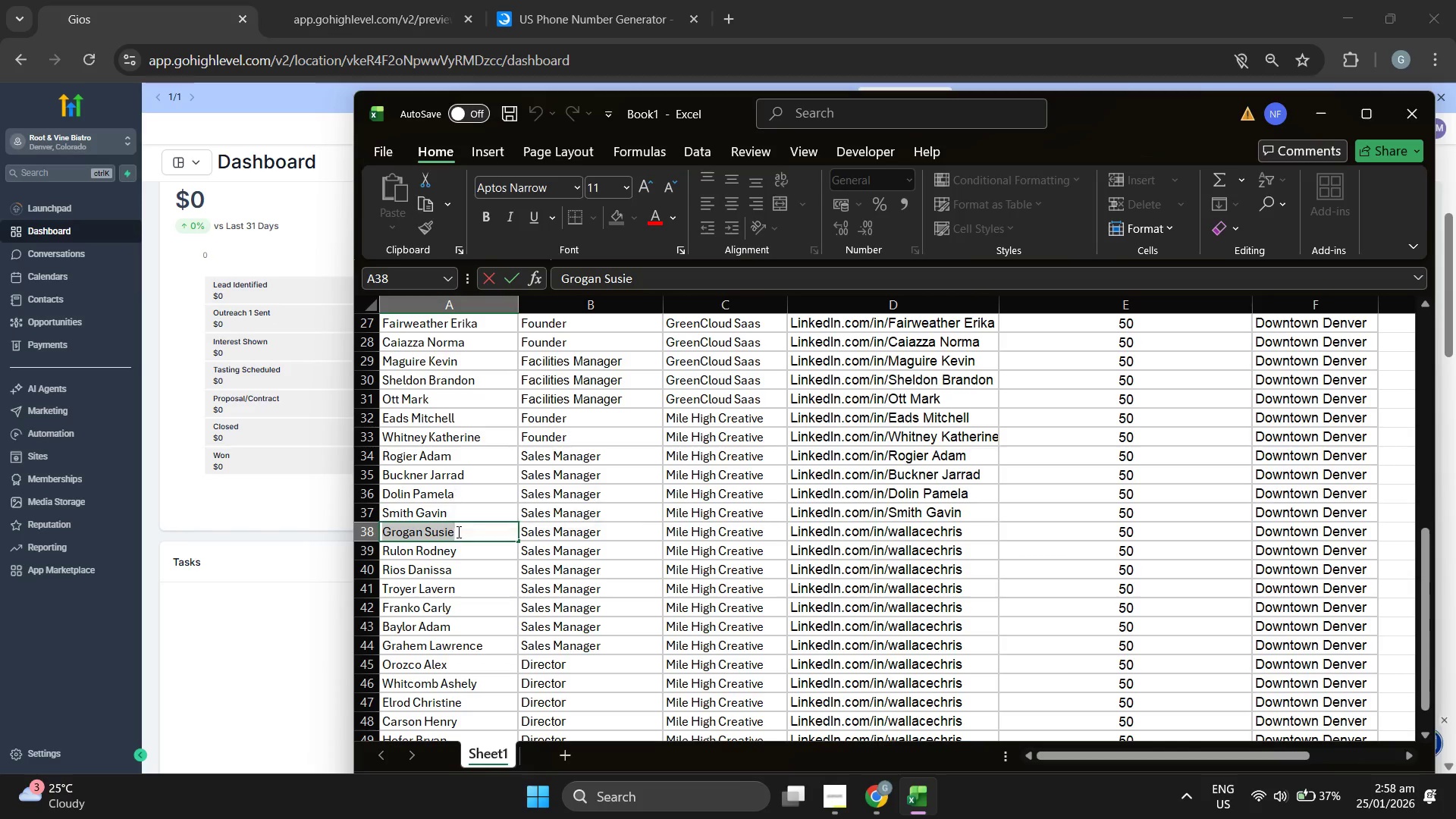 
key(Control+C)
 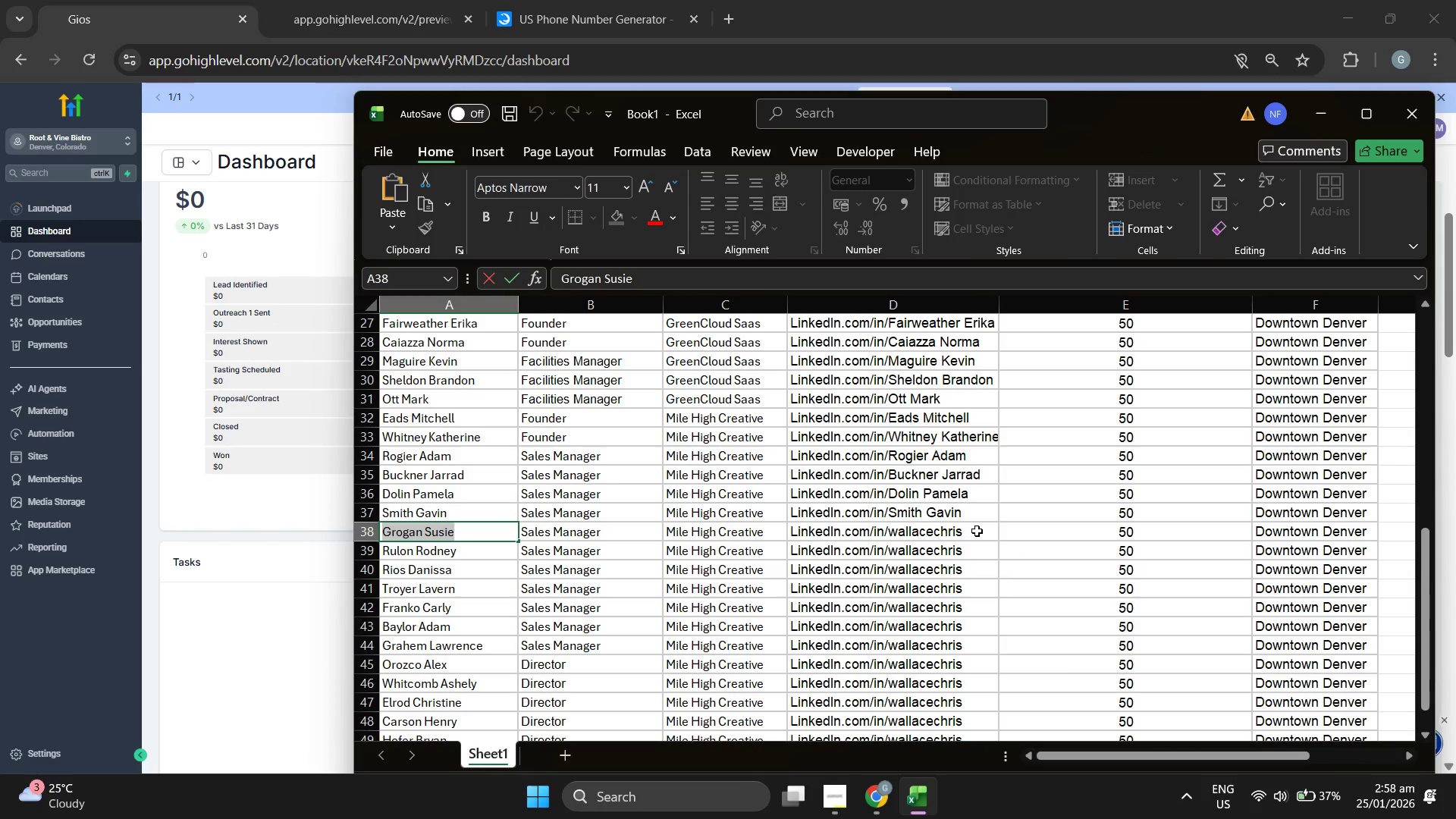 
double_click([977, 531])
 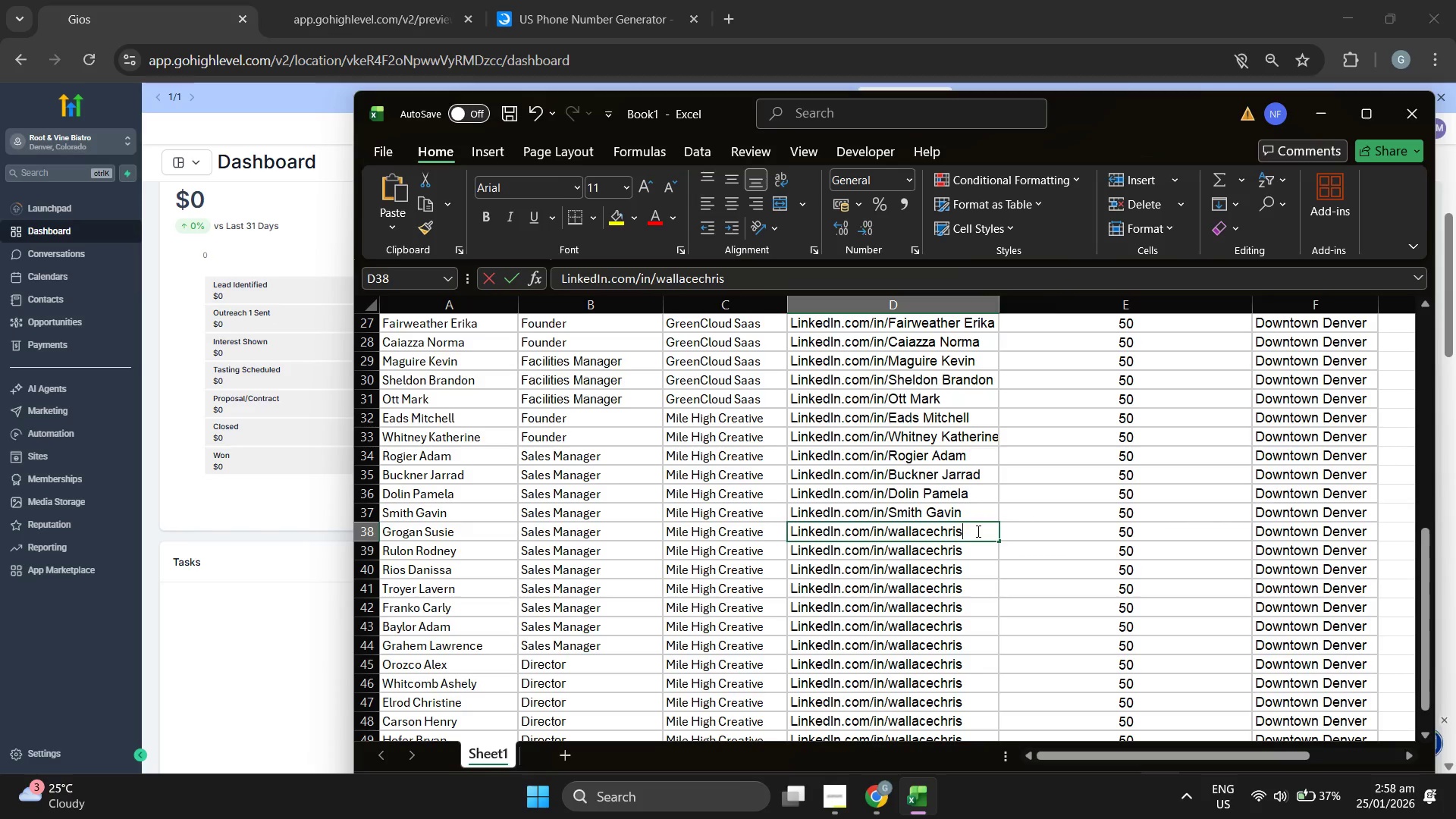 
triple_click([977, 531])
 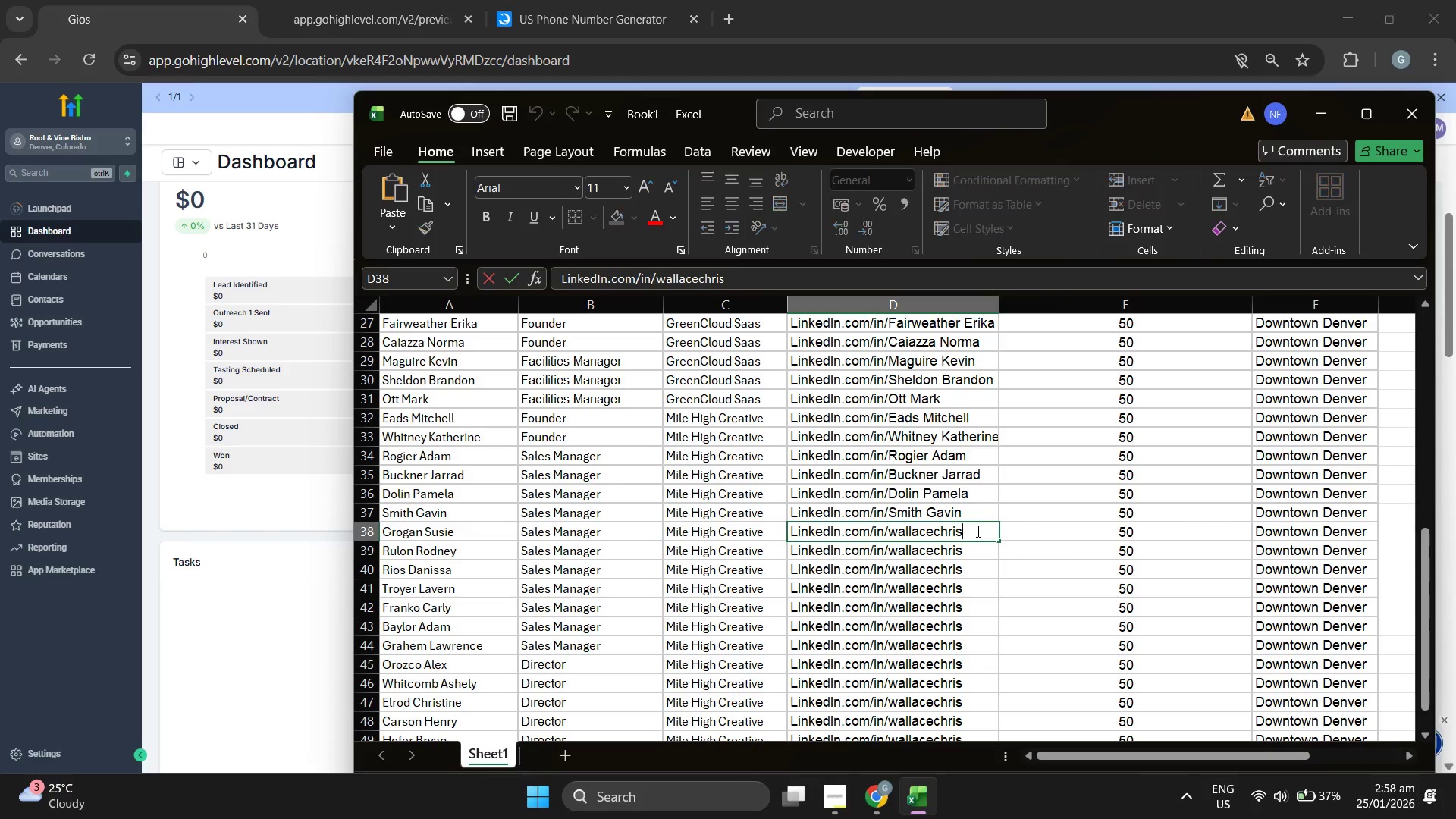 
triple_click([977, 531])
 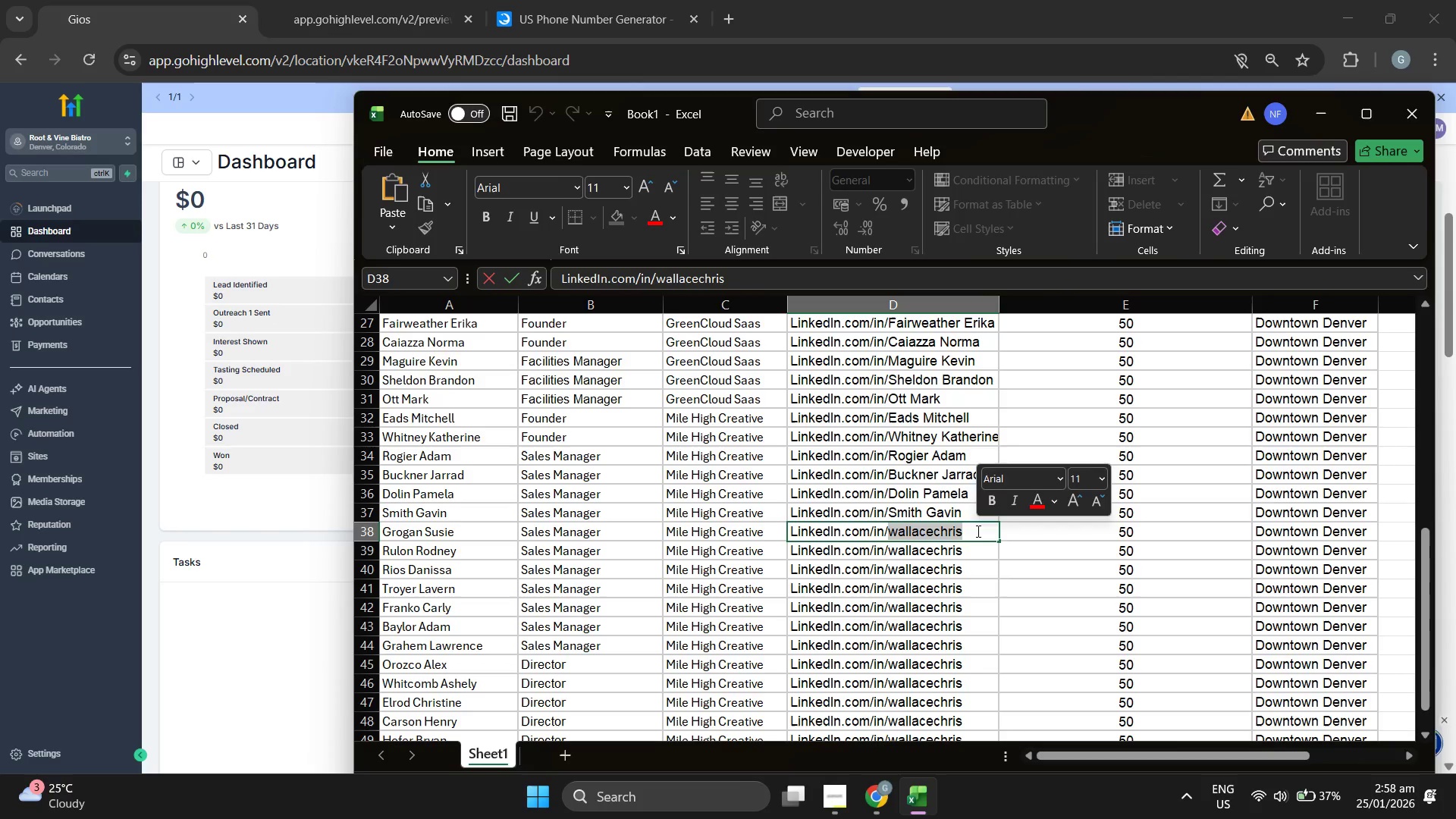 
key(Control+ControlLeft)
 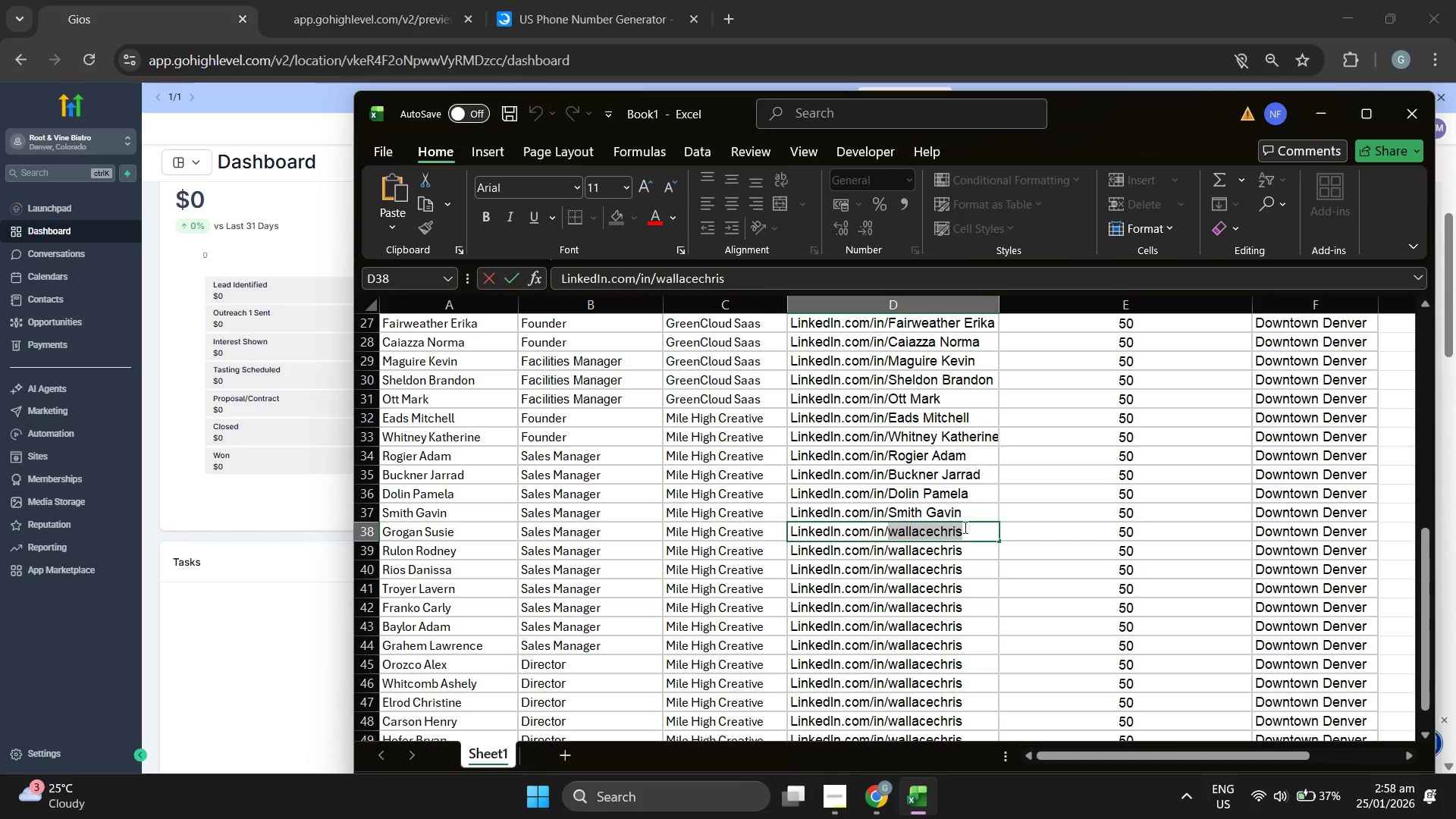 
key(Control+V)
 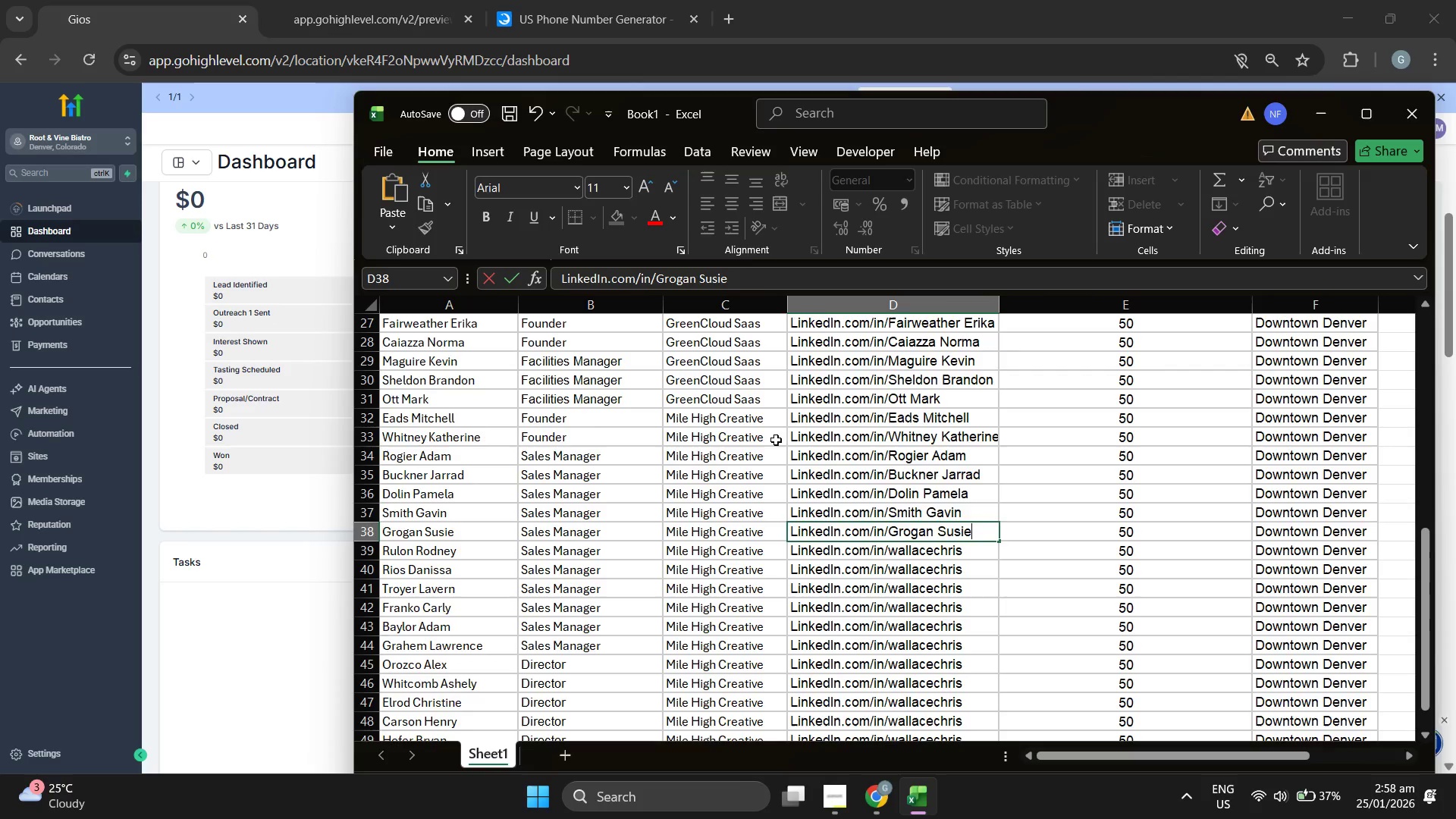 
scroll: coordinate [774, 438], scroll_direction: down, amount: 2.0
 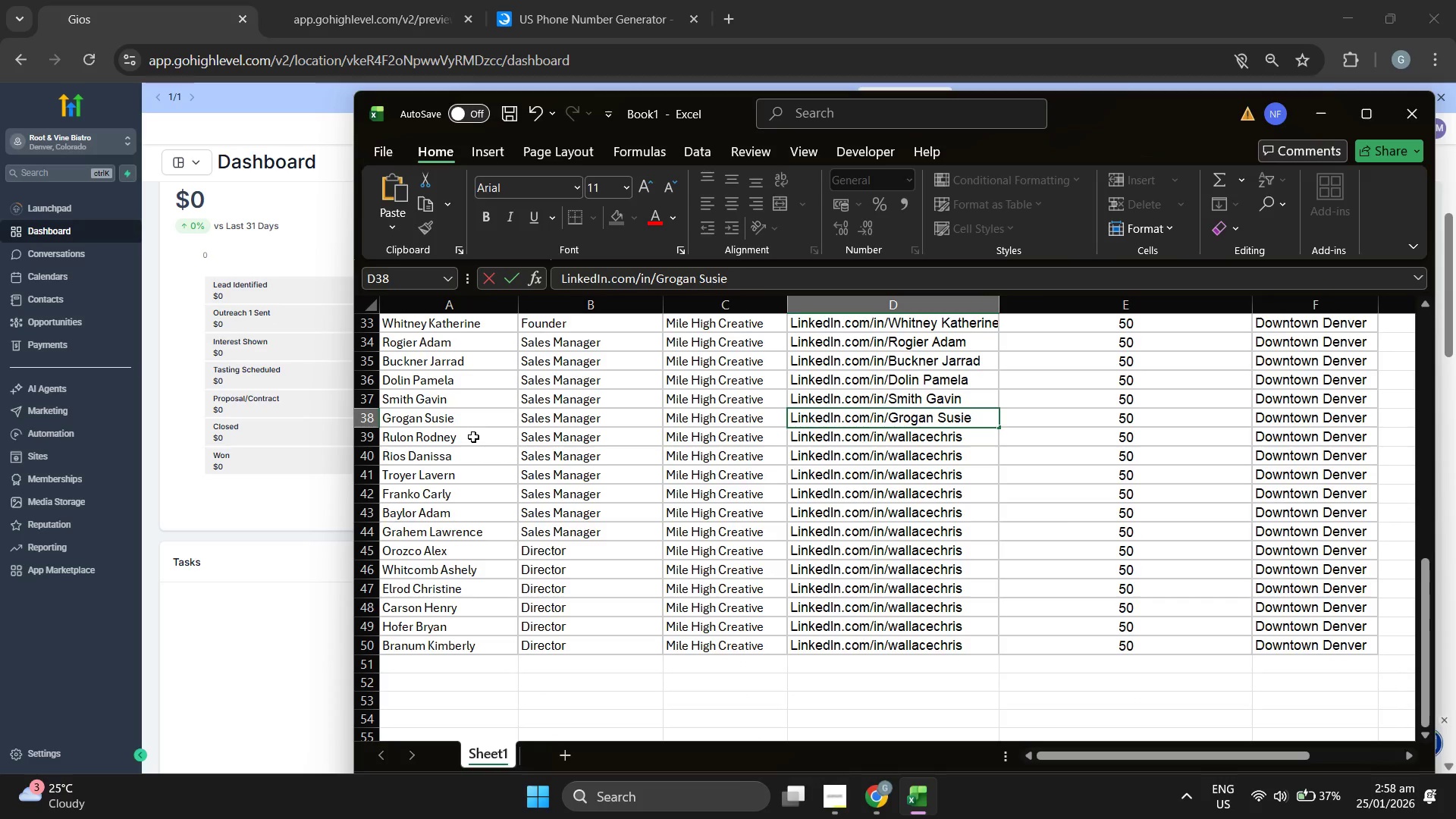 
double_click([472, 437])
 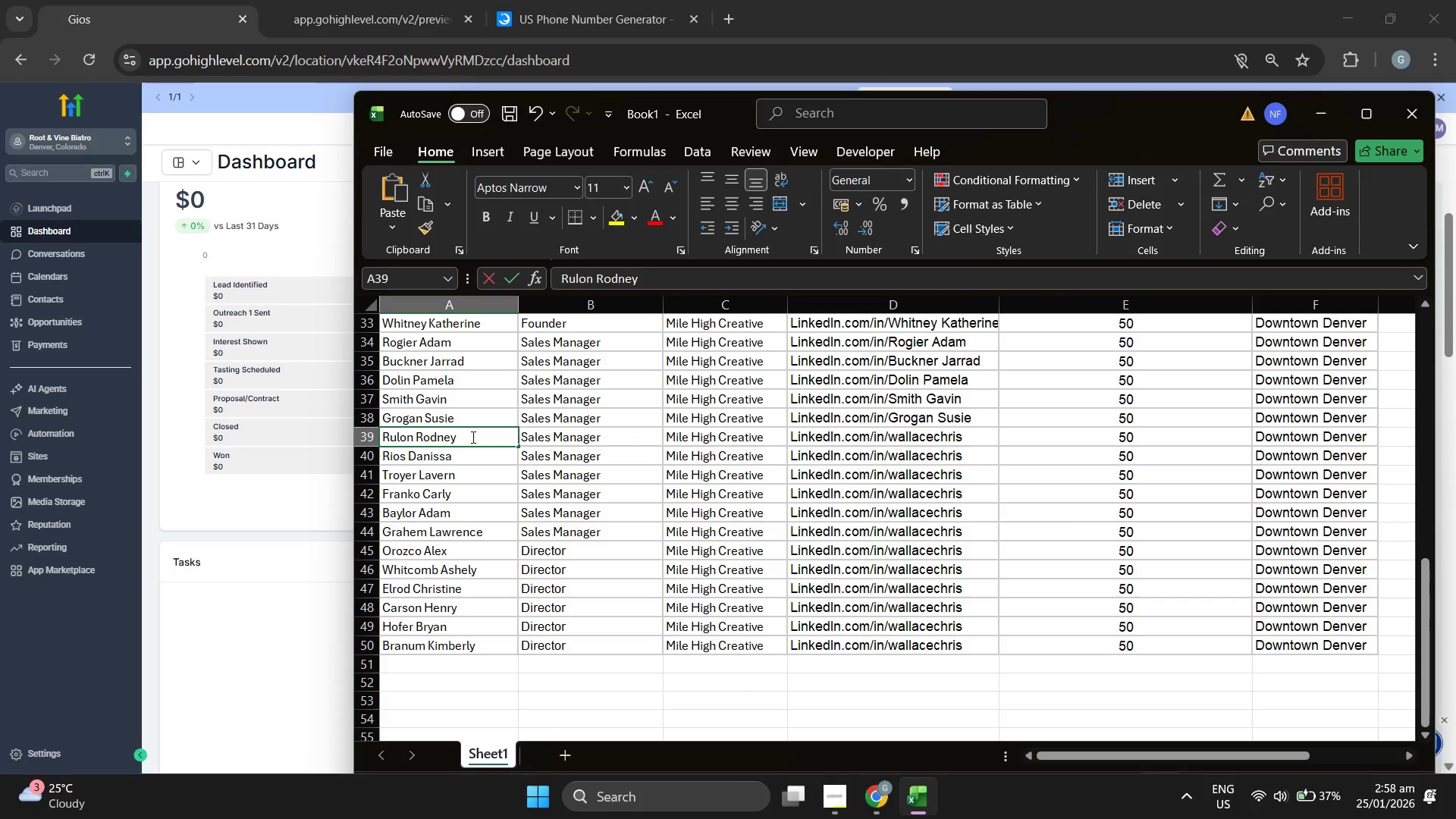 
triple_click([472, 437])
 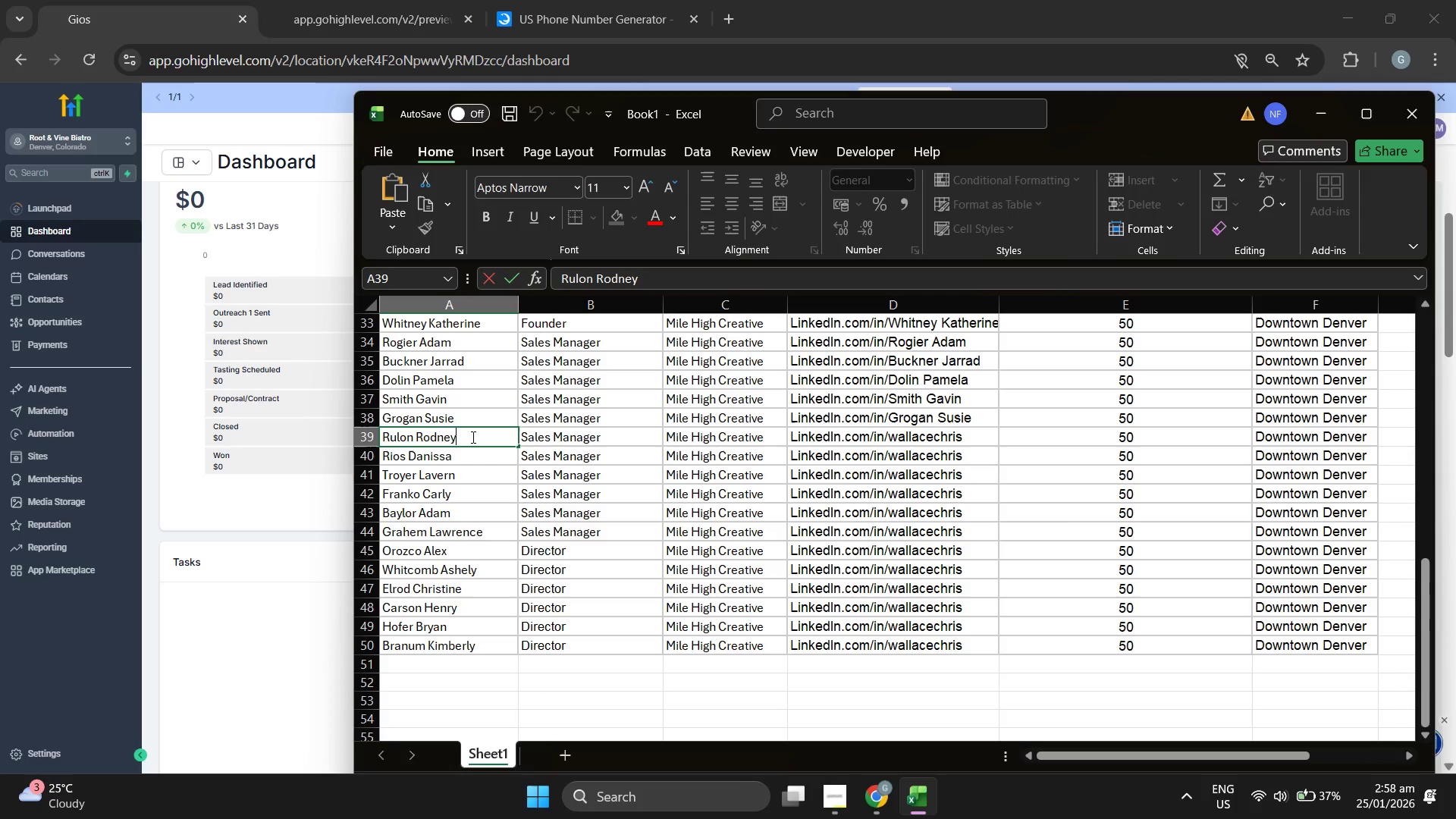 
triple_click([472, 437])
 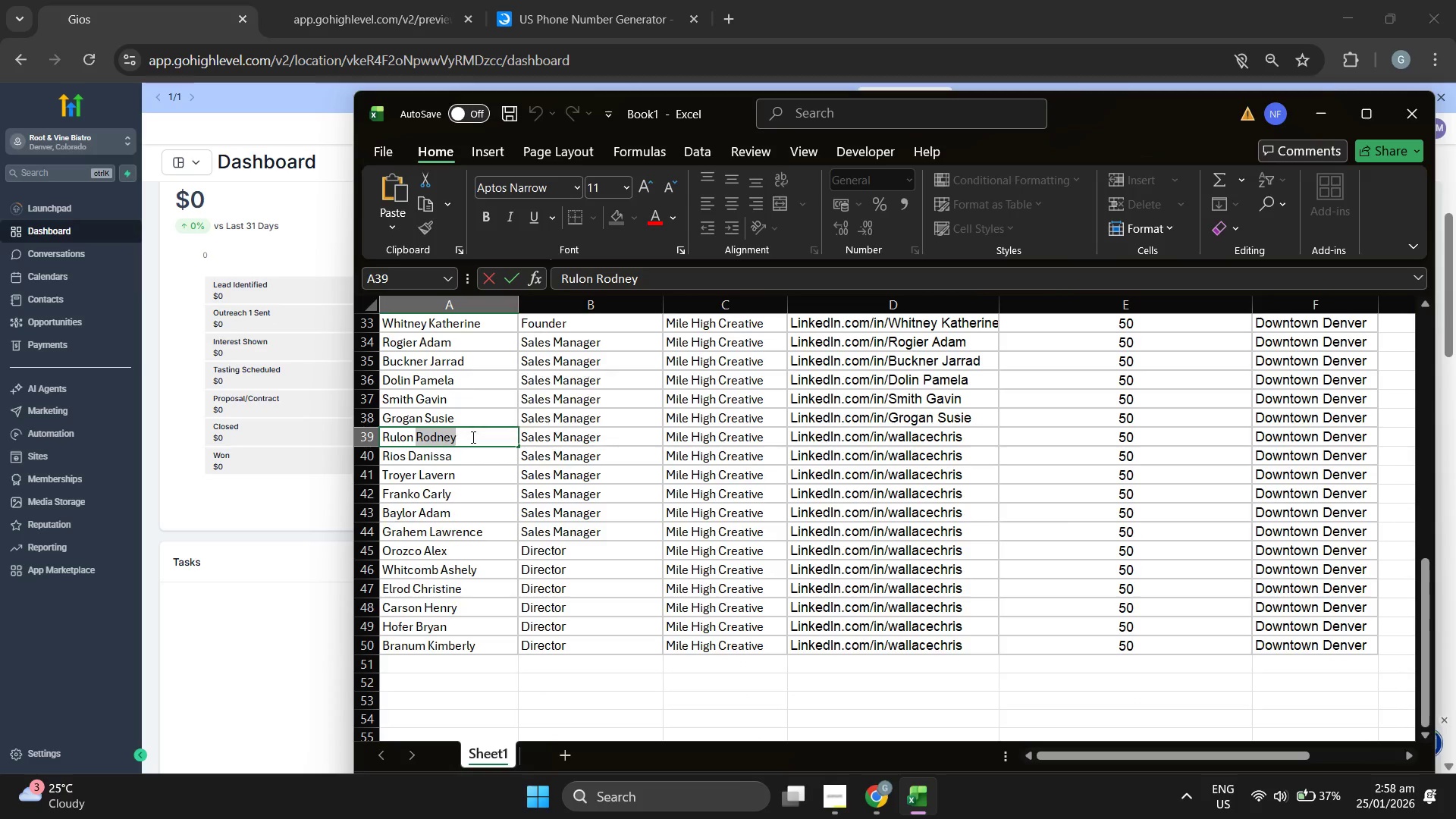 
key(Control+ControlLeft)
 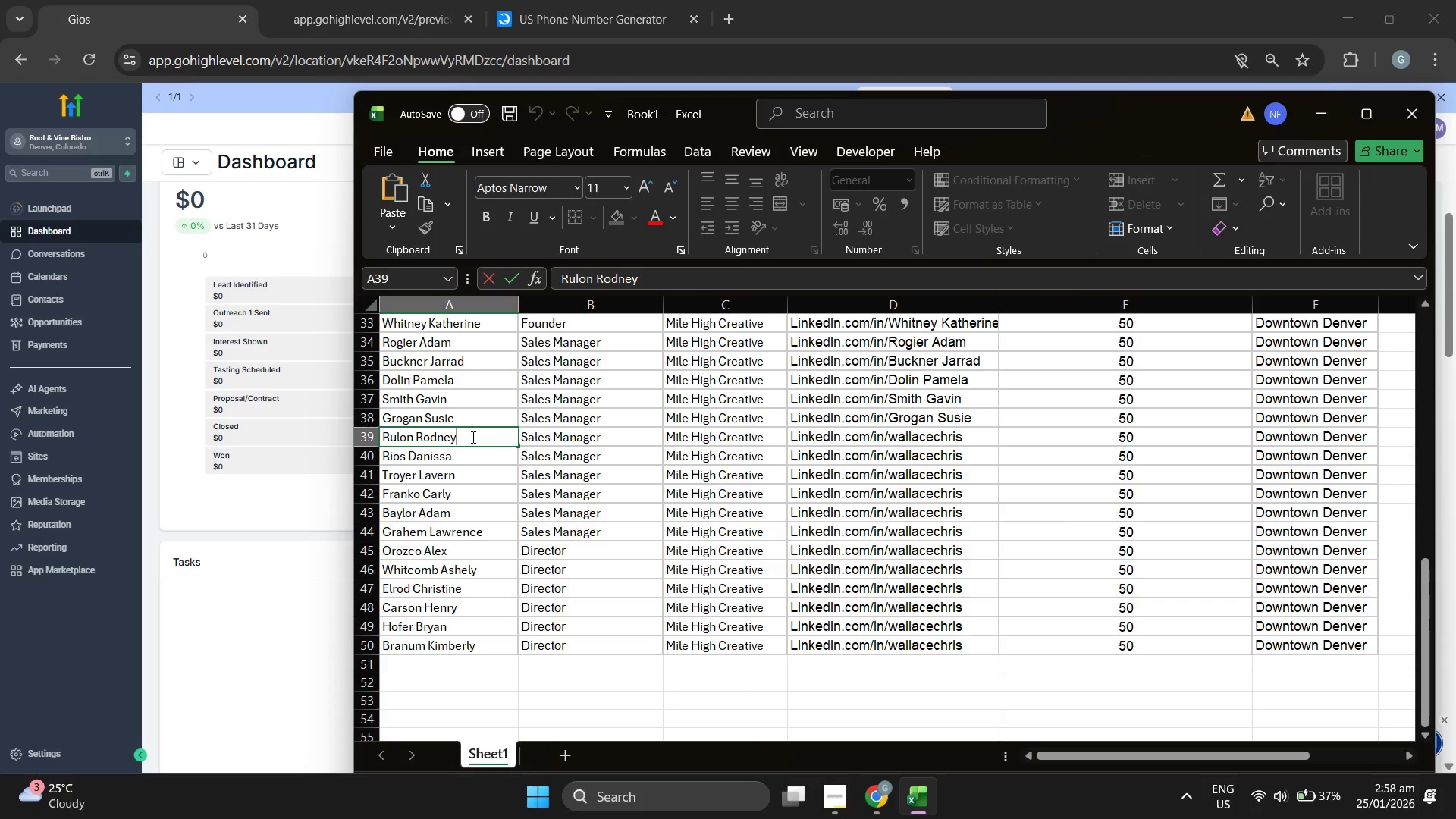 
double_click([472, 437])
 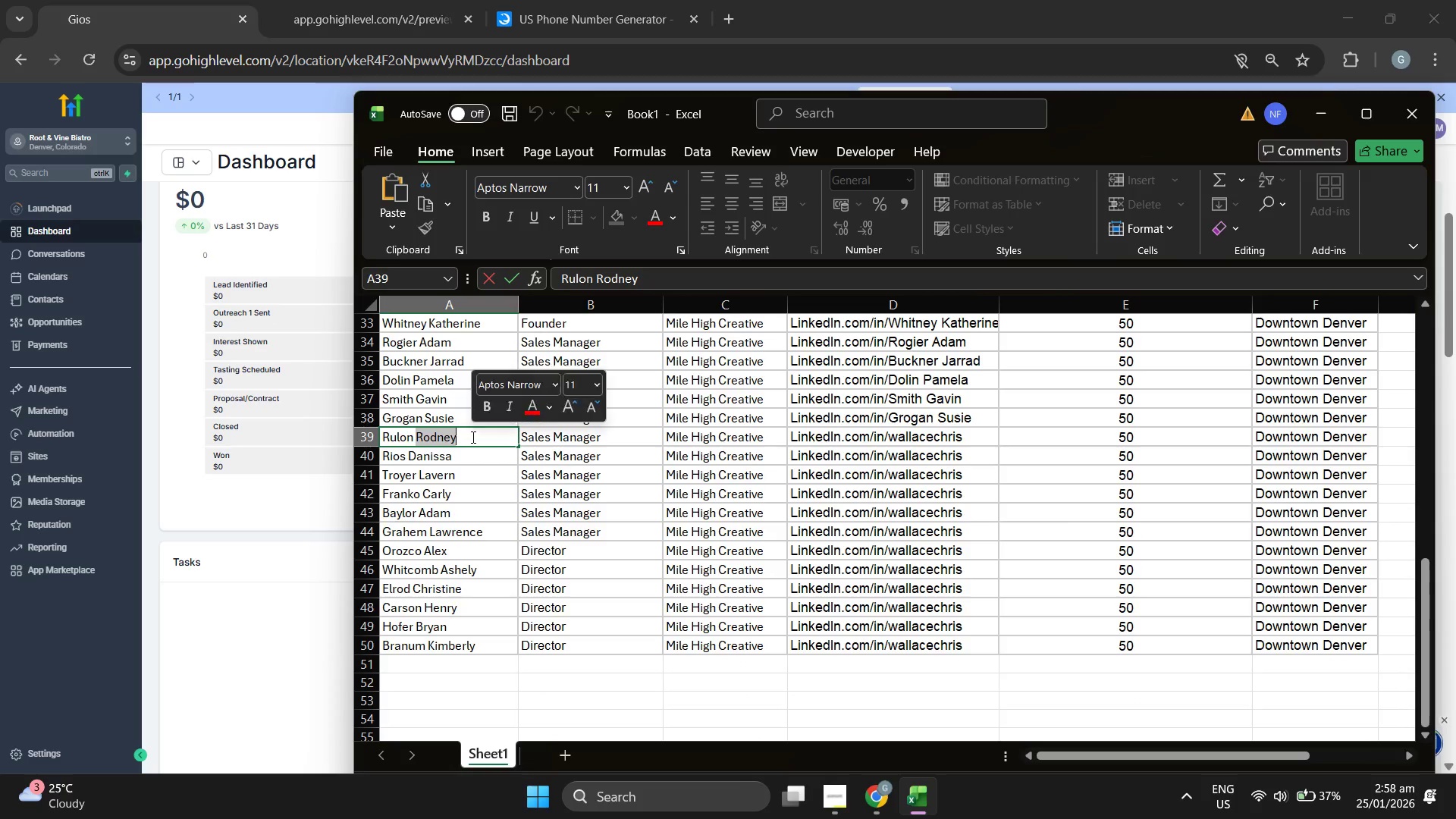 
triple_click([472, 437])
 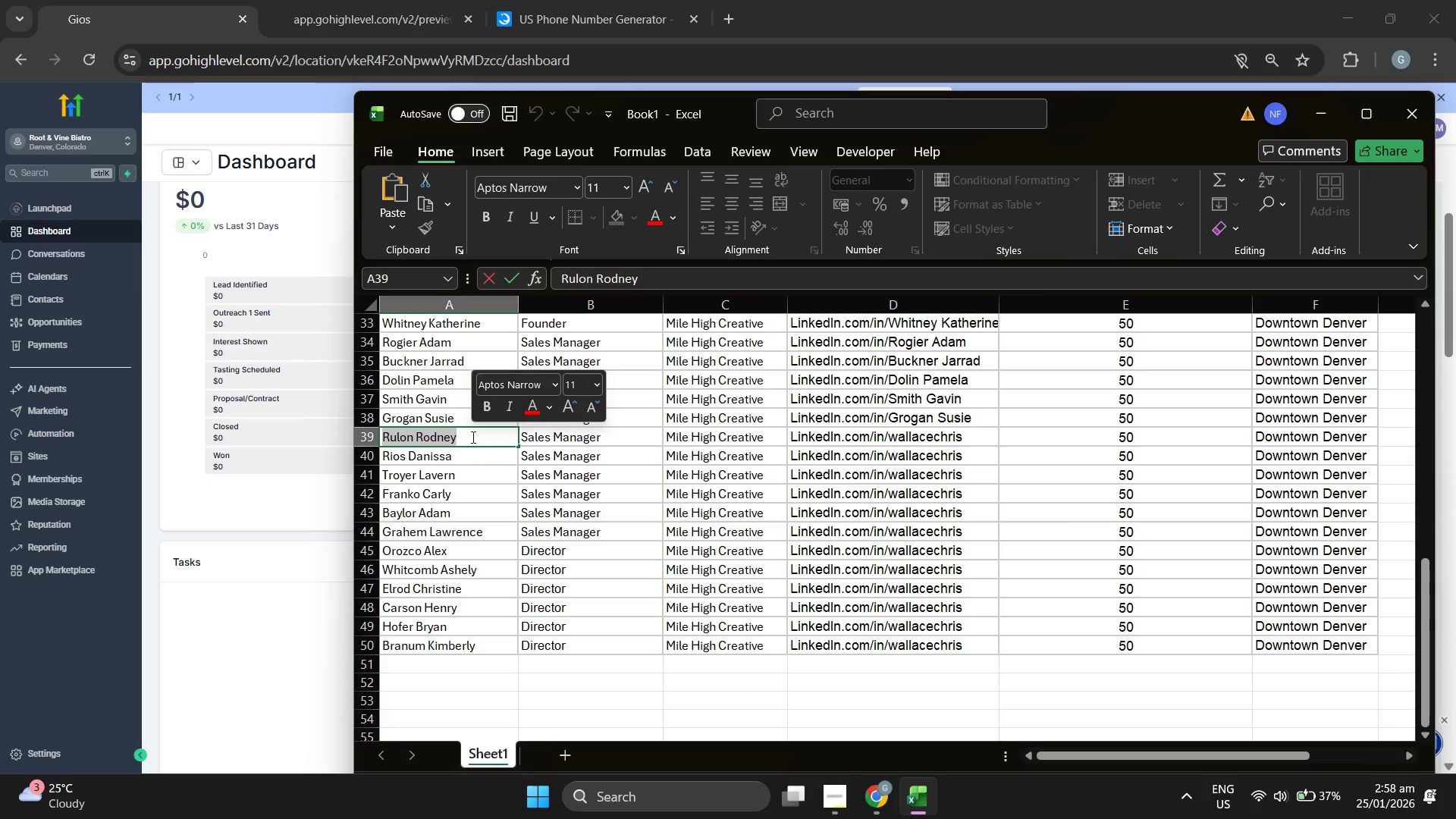 
key(Control+ControlLeft)
 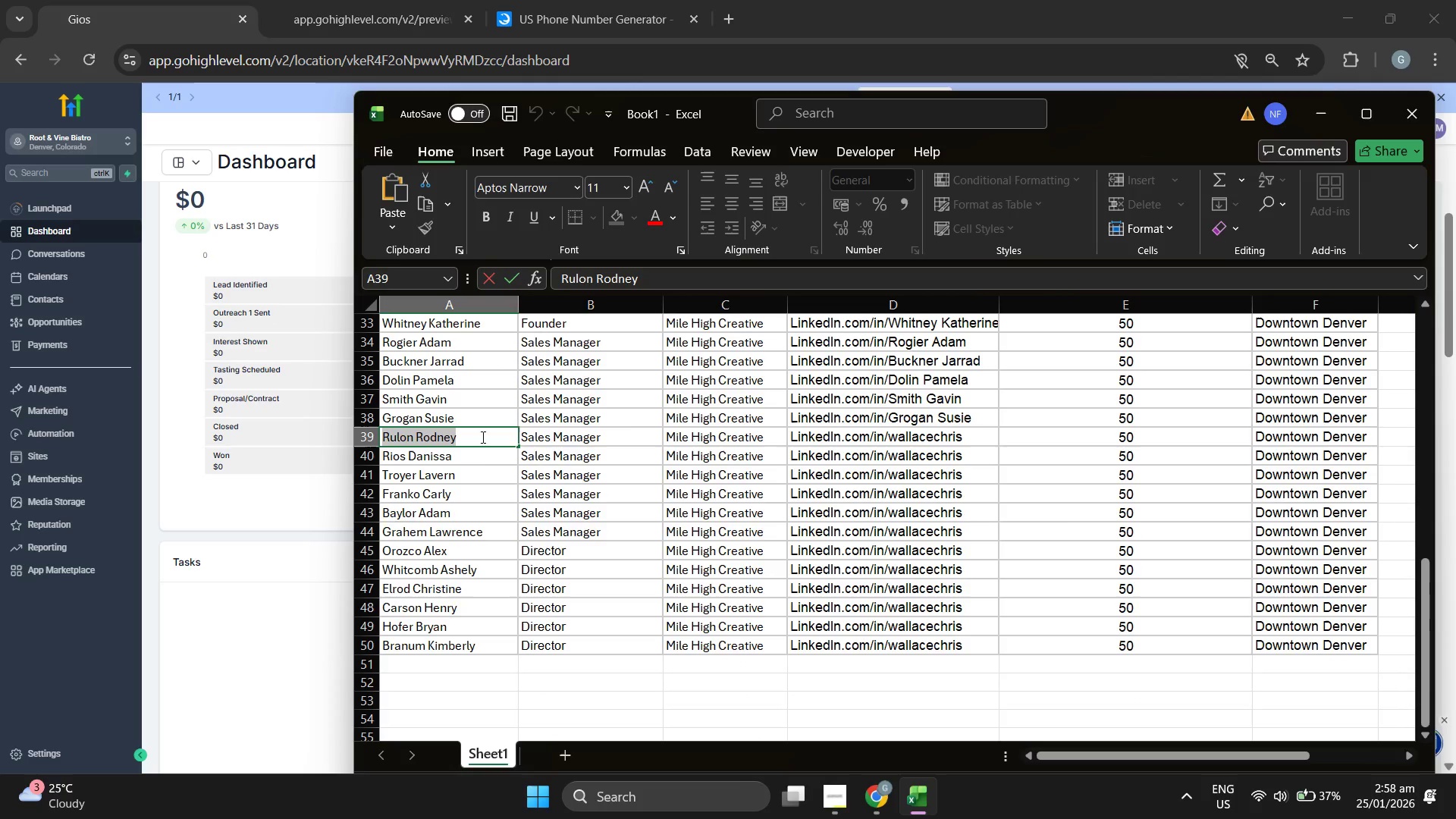 
key(Control+C)
 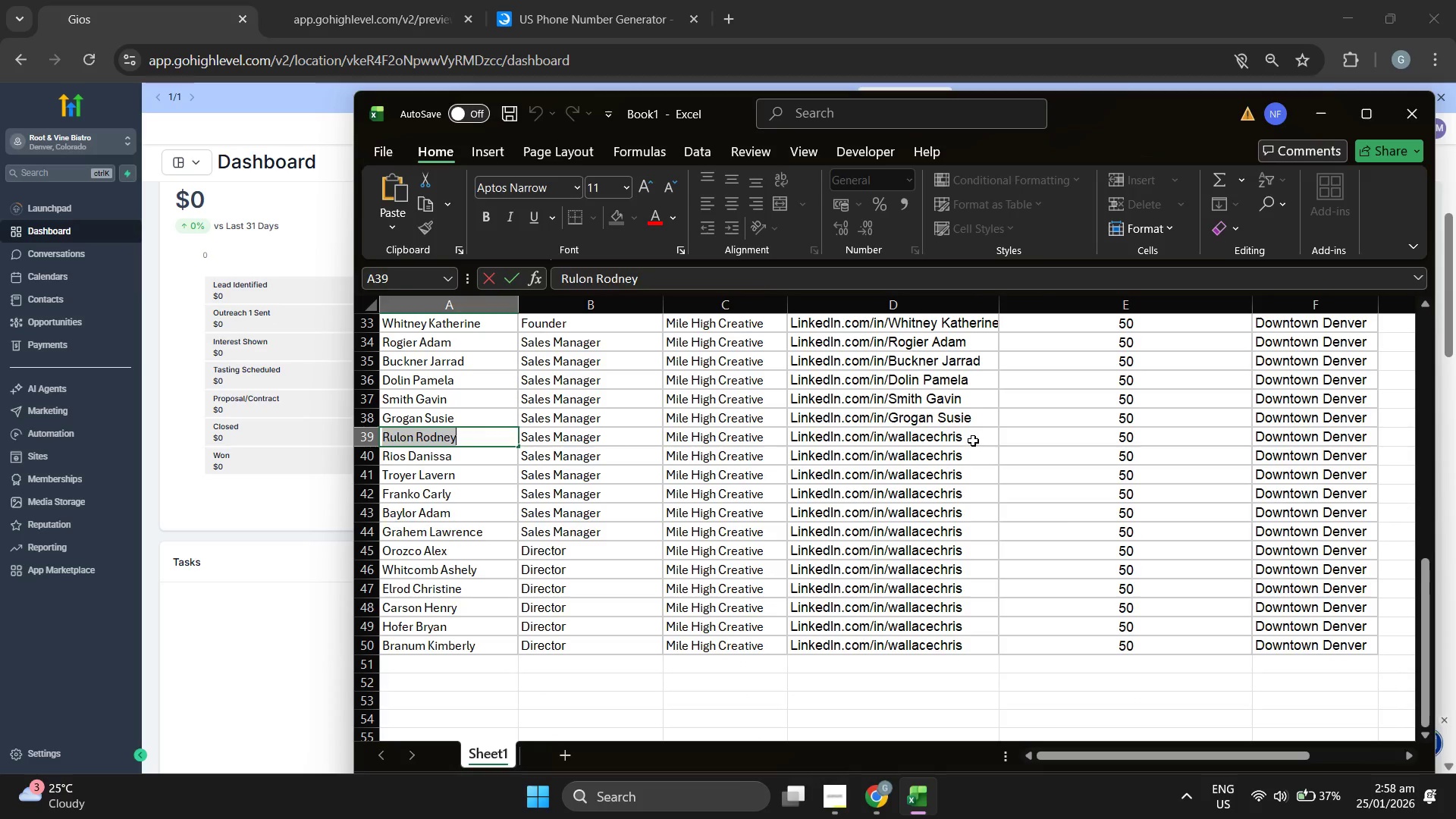 
double_click([971, 440])
 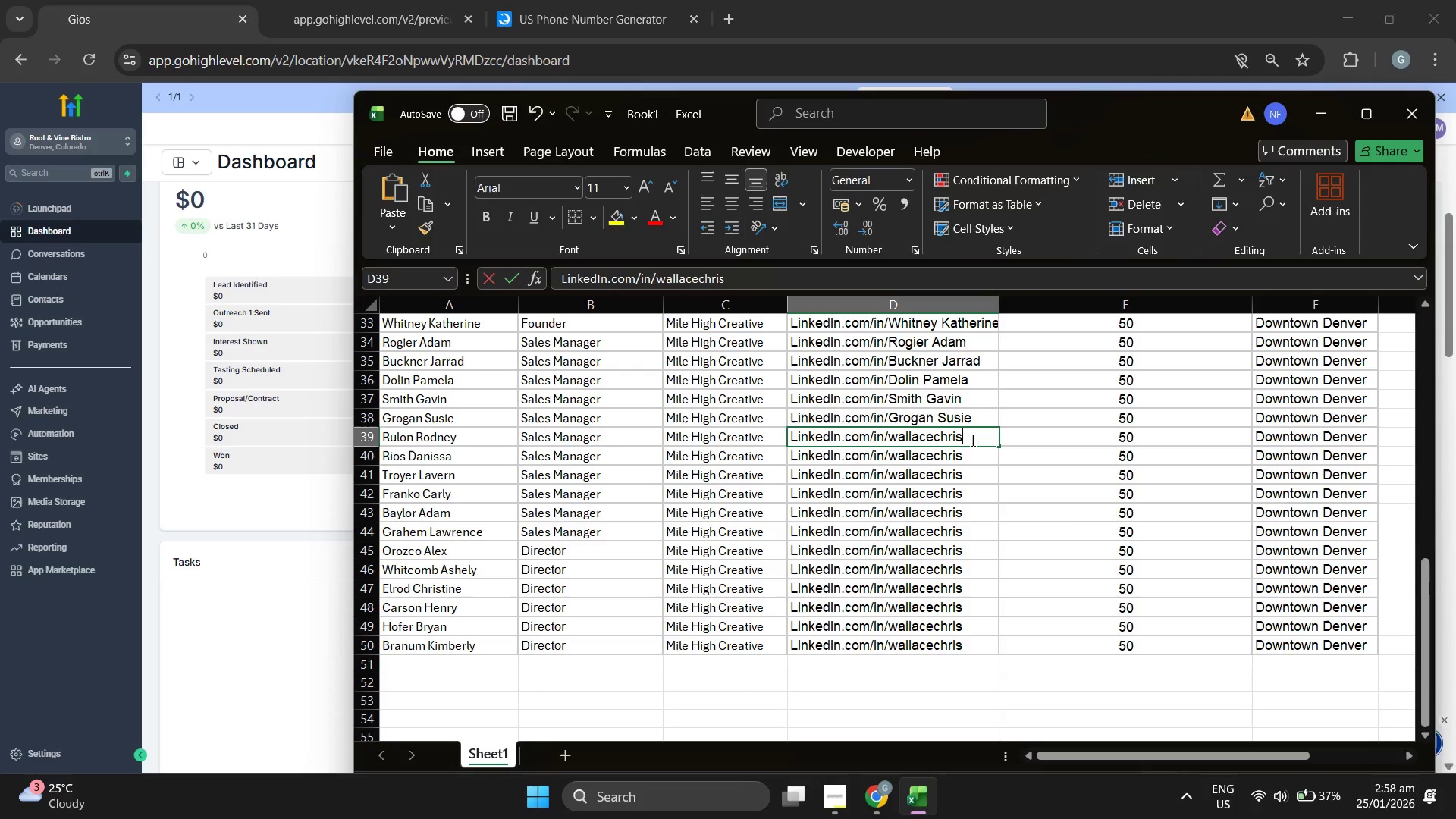 
triple_click([971, 440])
 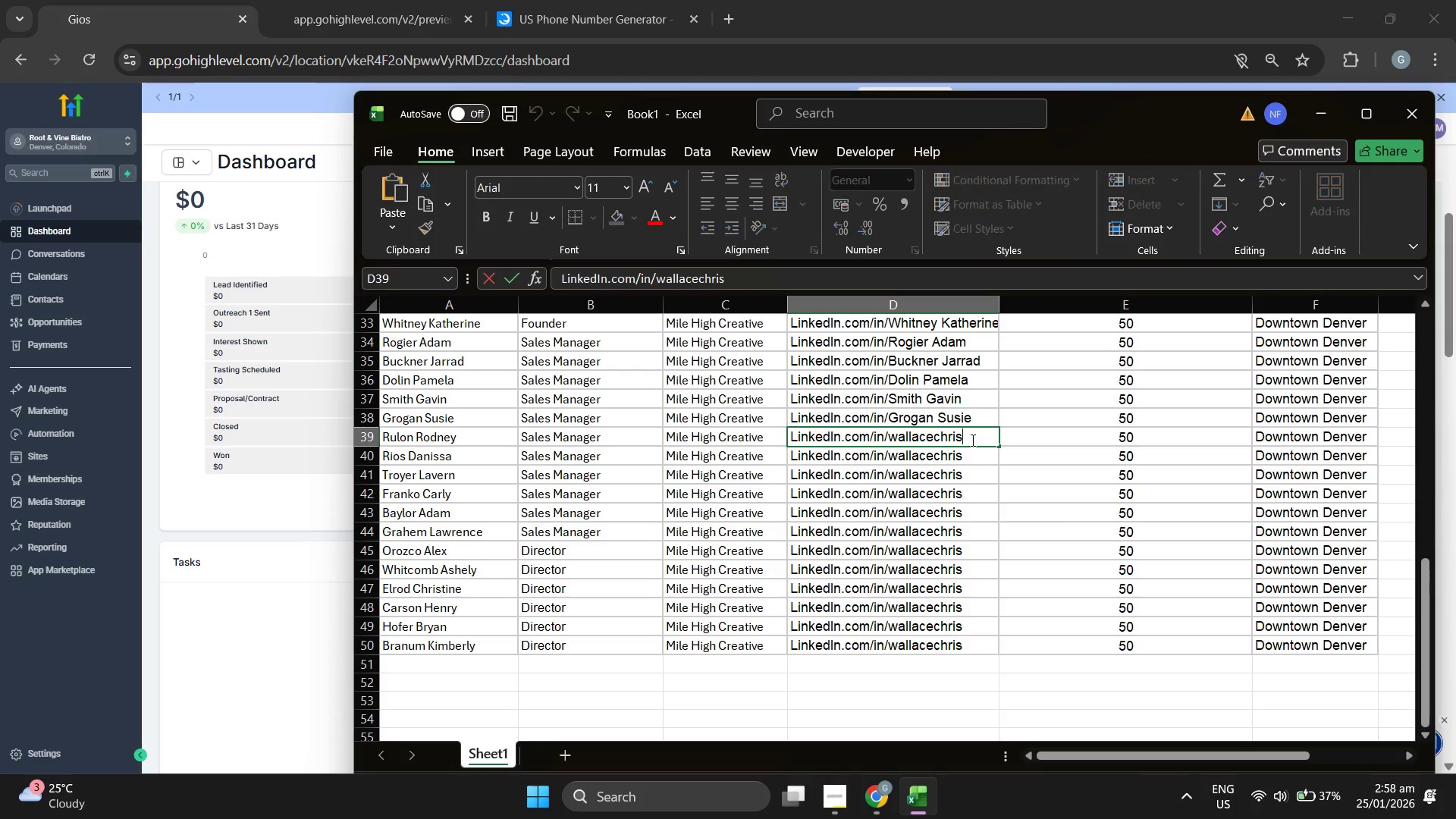 
triple_click([971, 440])
 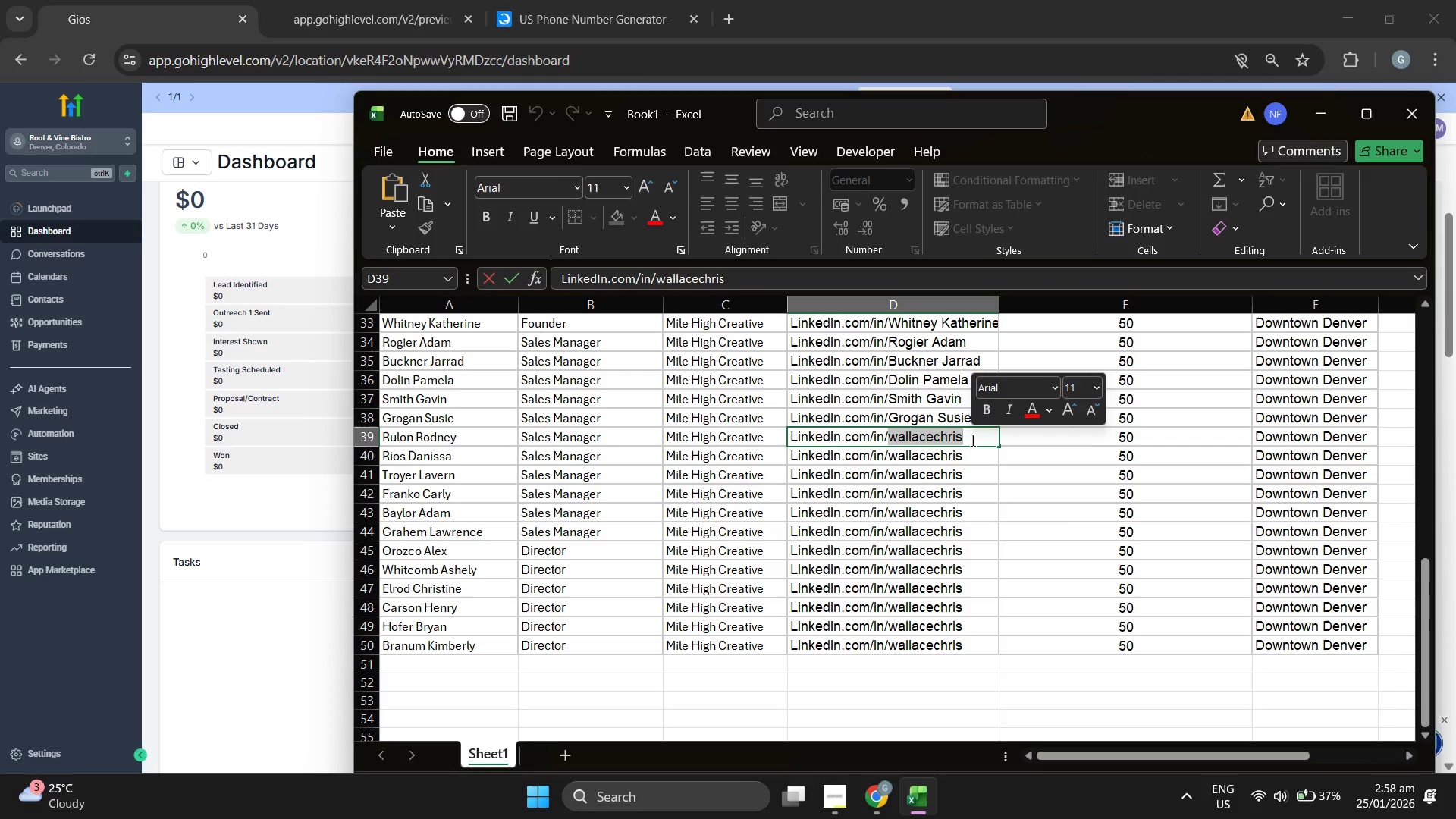 
key(Control+ControlLeft)
 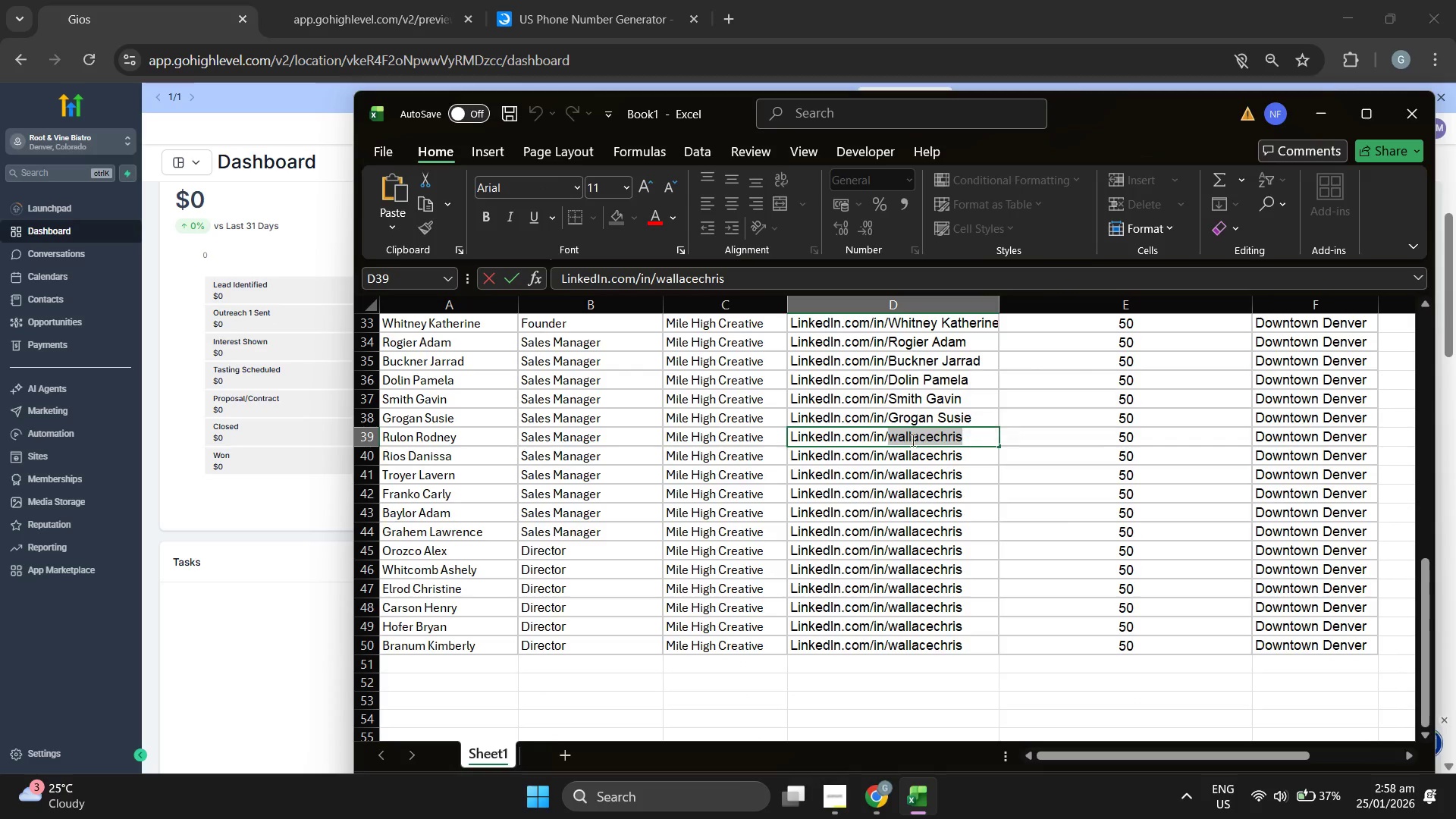 
key(Control+V)
 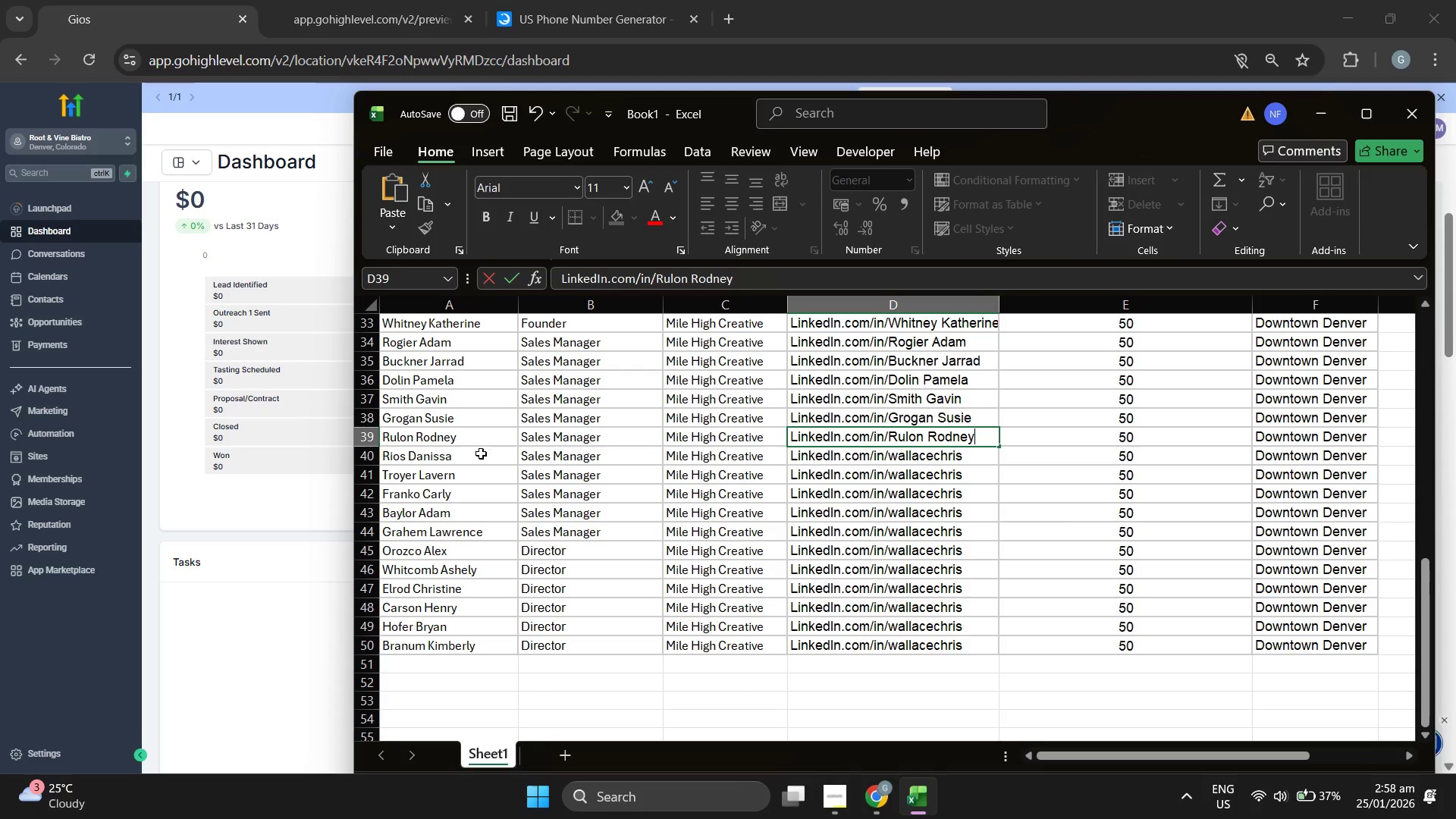 
double_click([480, 453])
 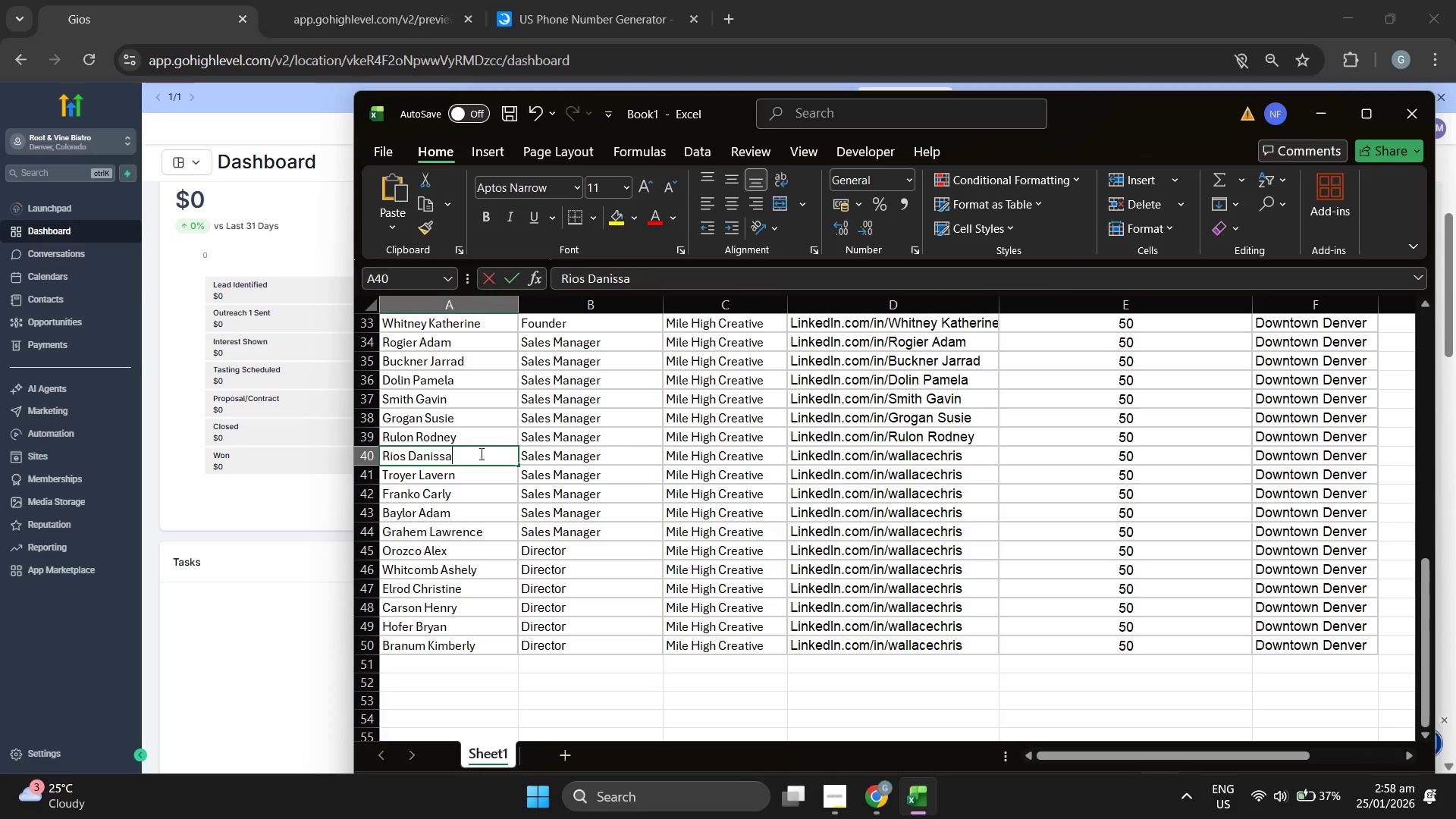 
triple_click([480, 453])
 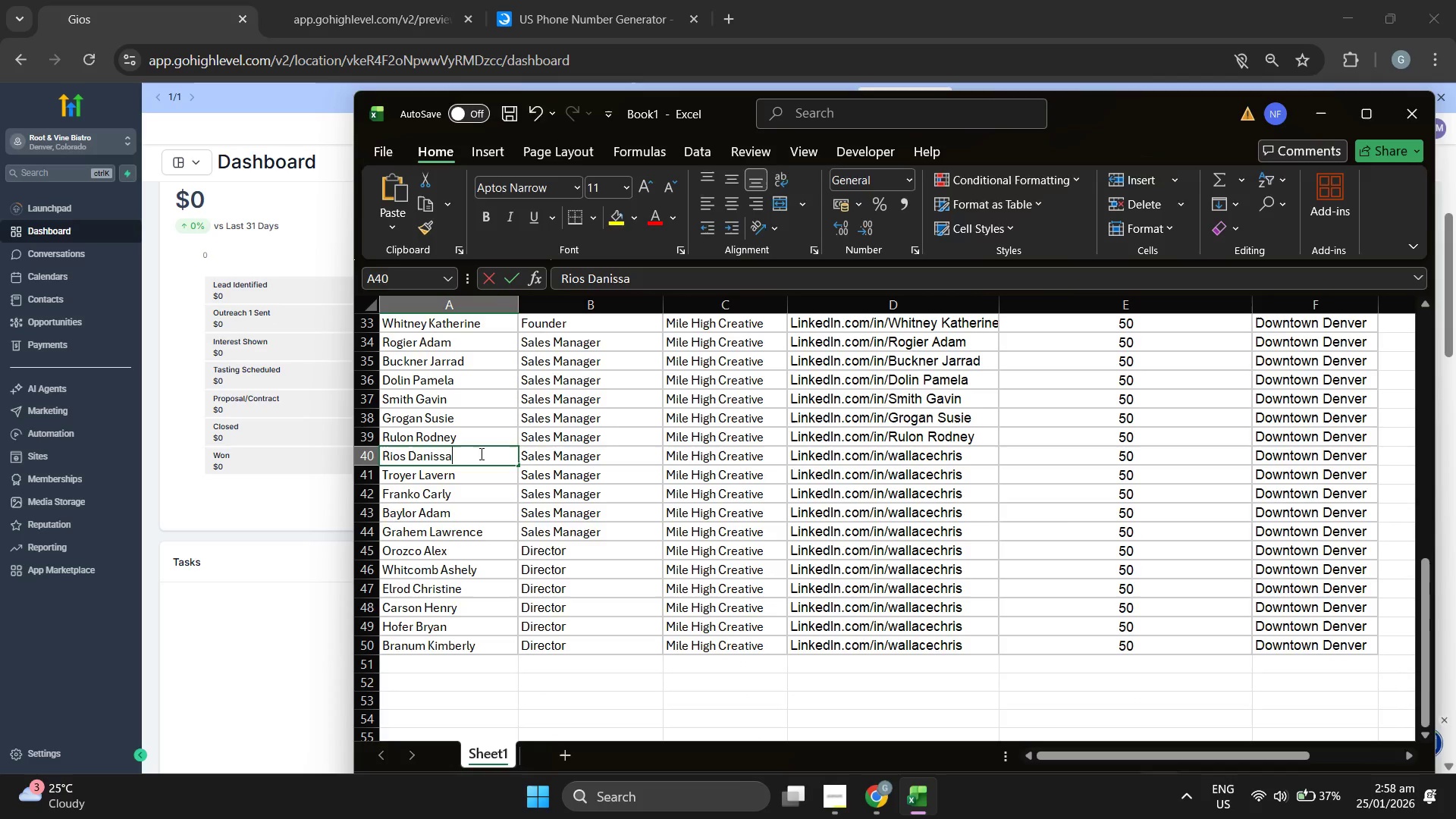 
triple_click([480, 453])
 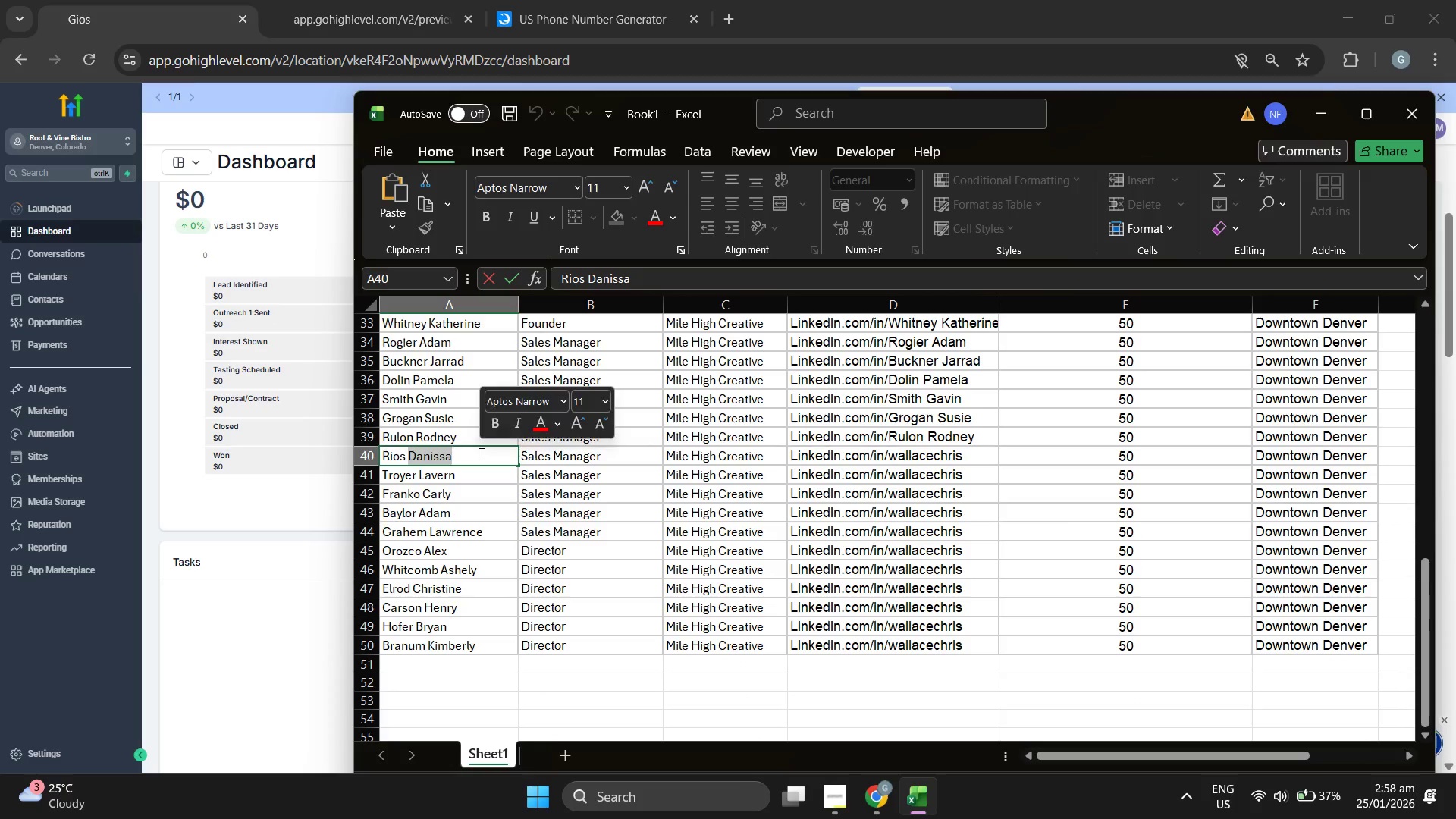 
triple_click([480, 453])
 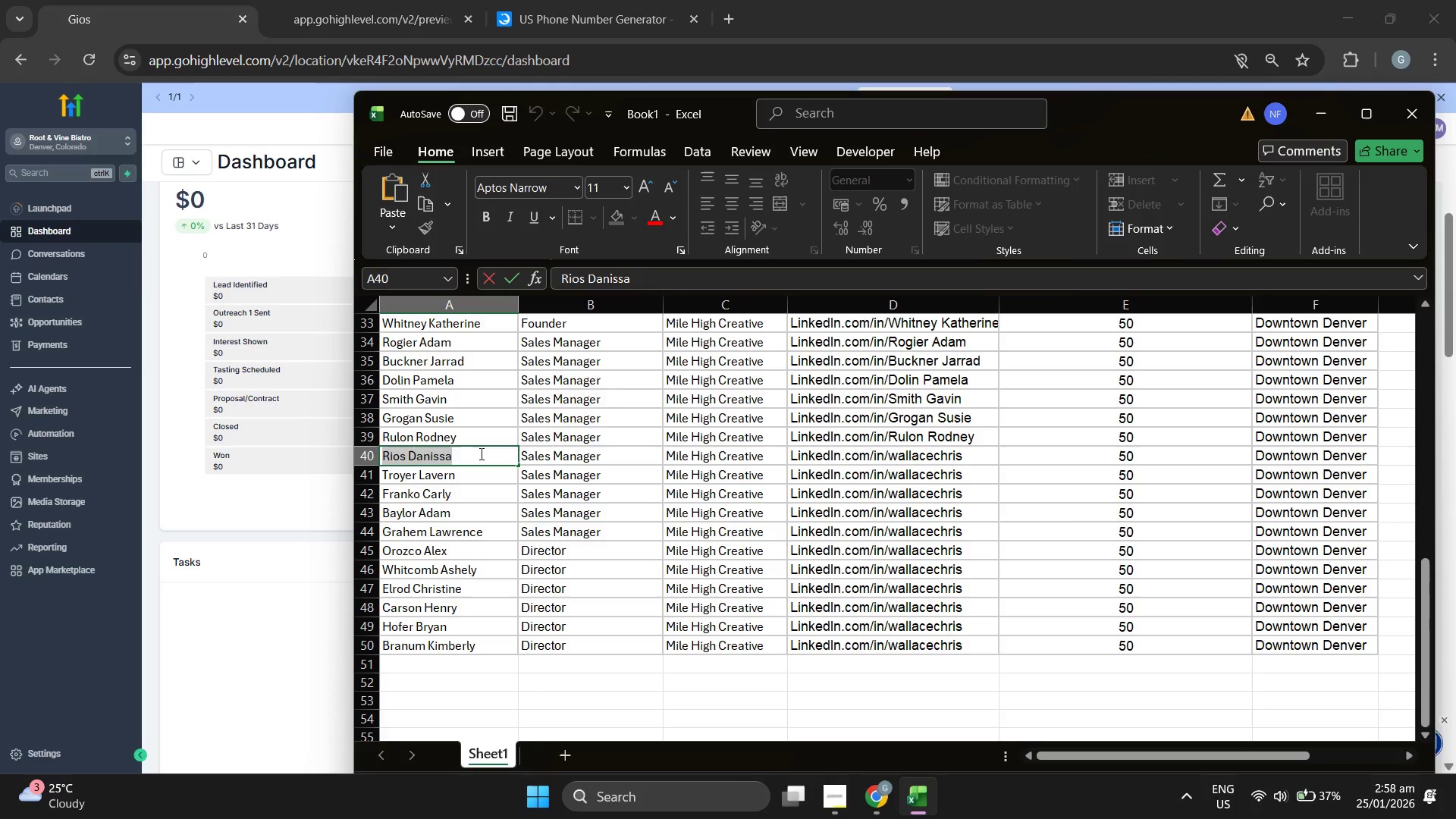 
key(Control+ControlLeft)
 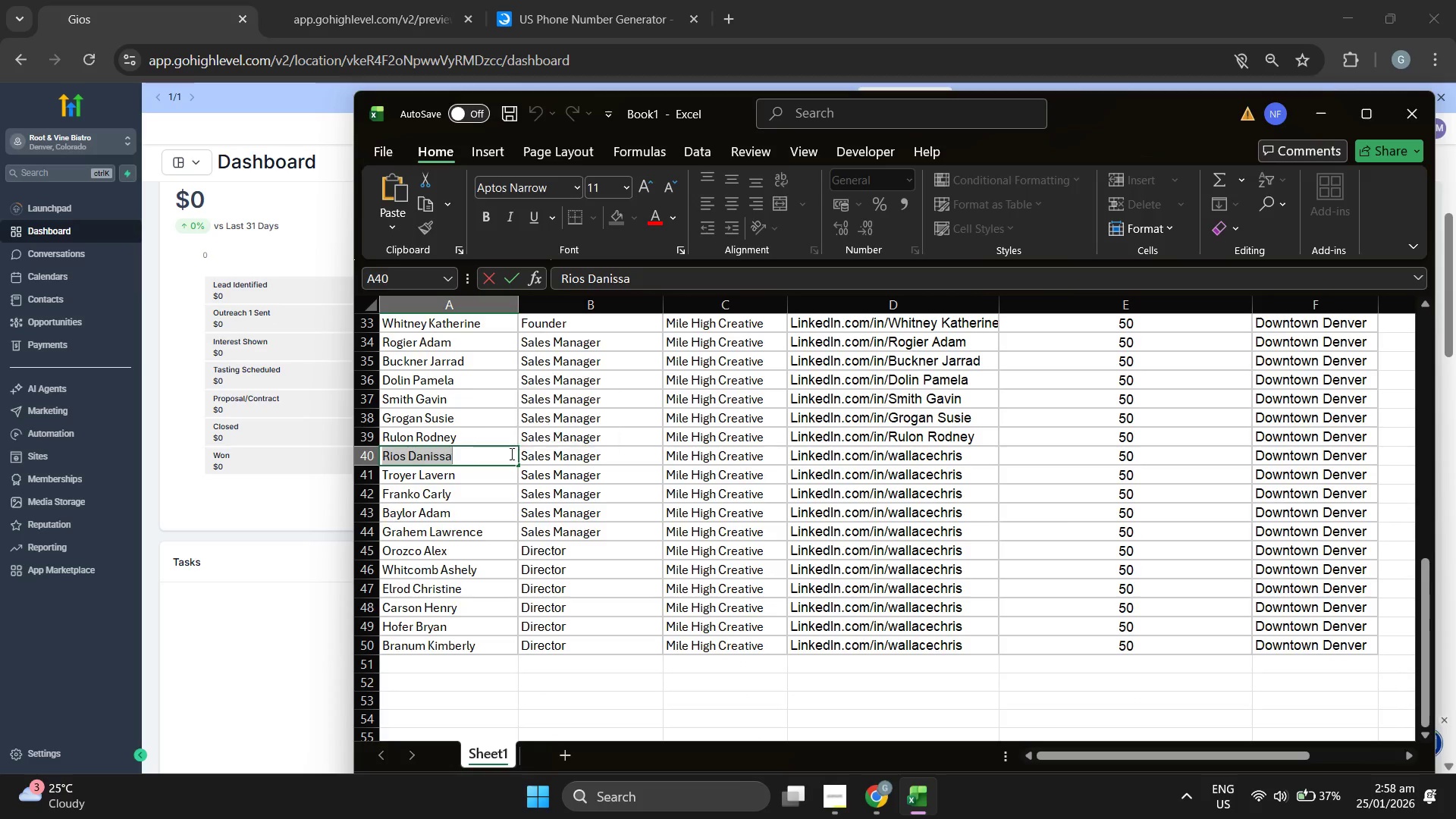 
key(Control+C)
 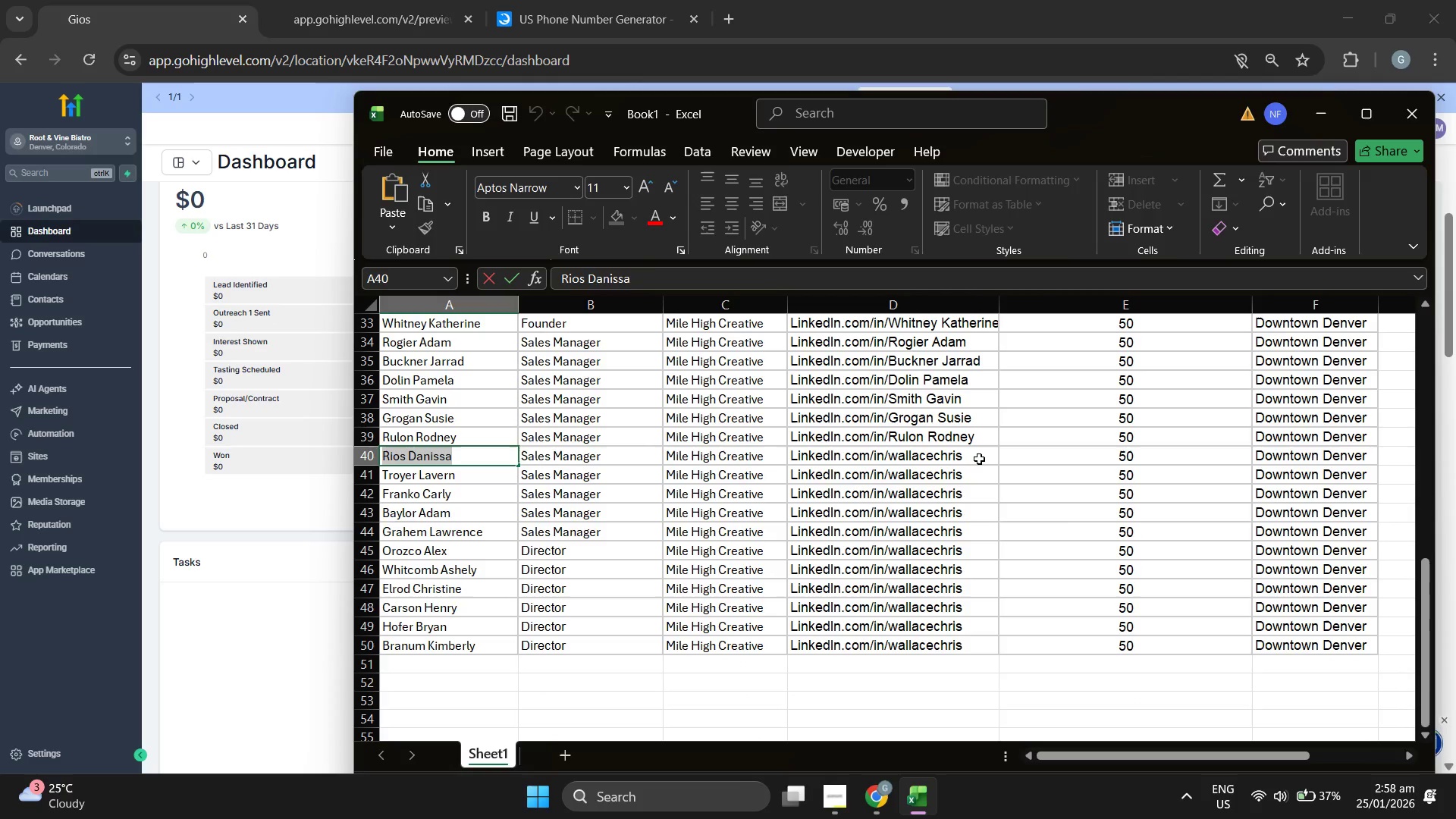 
double_click([974, 458])
 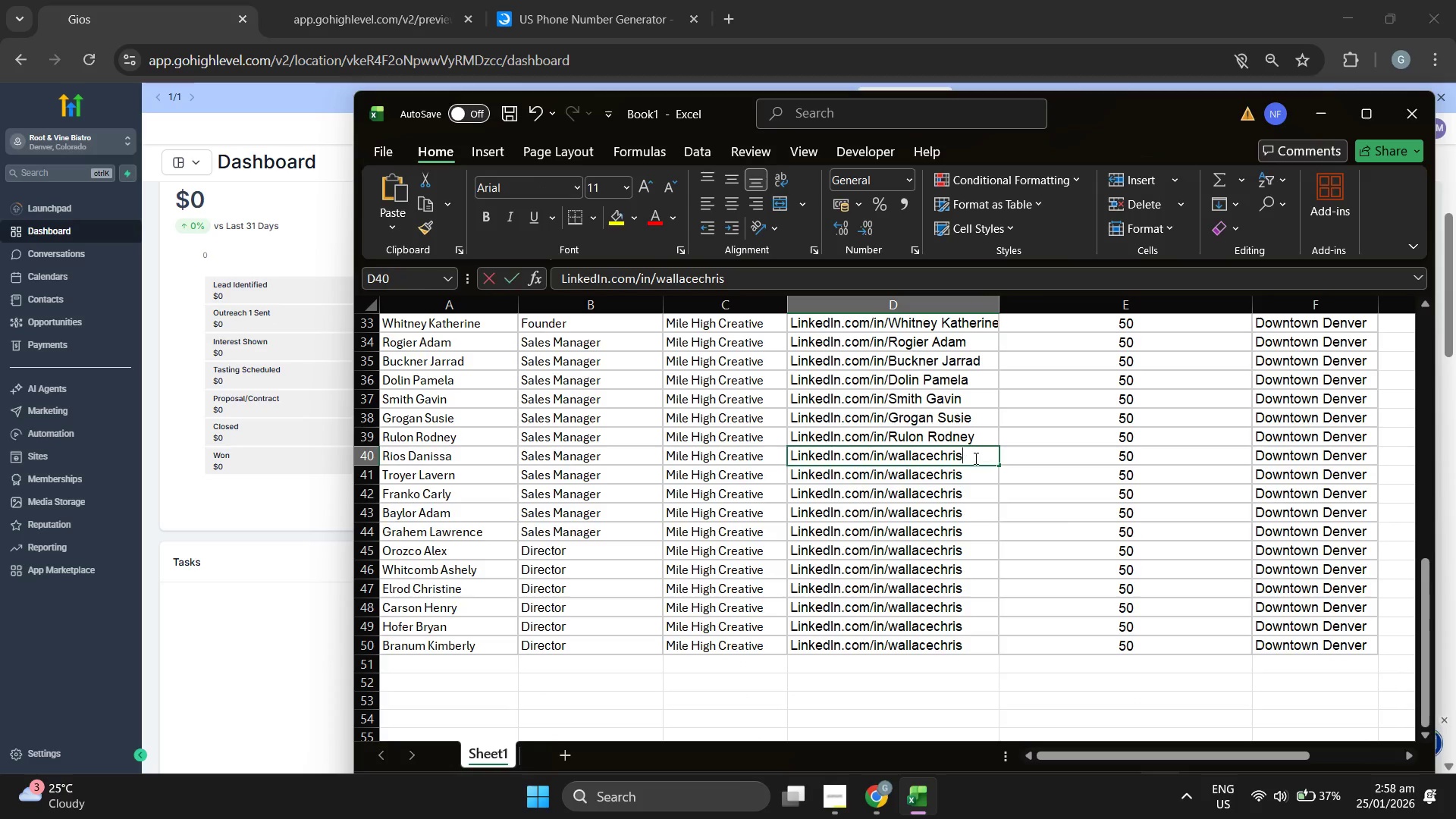 
triple_click([974, 458])
 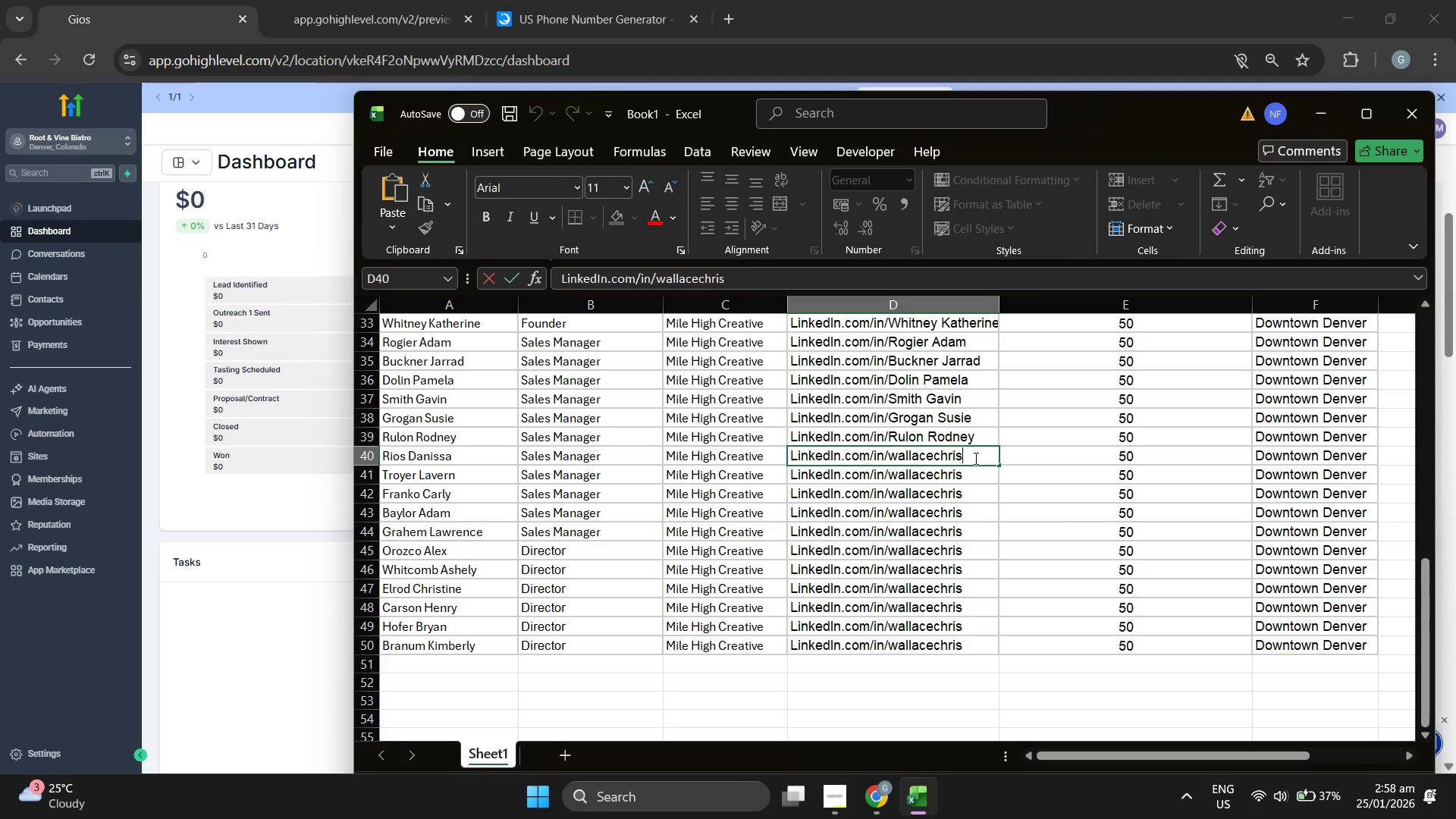 
triple_click([974, 458])
 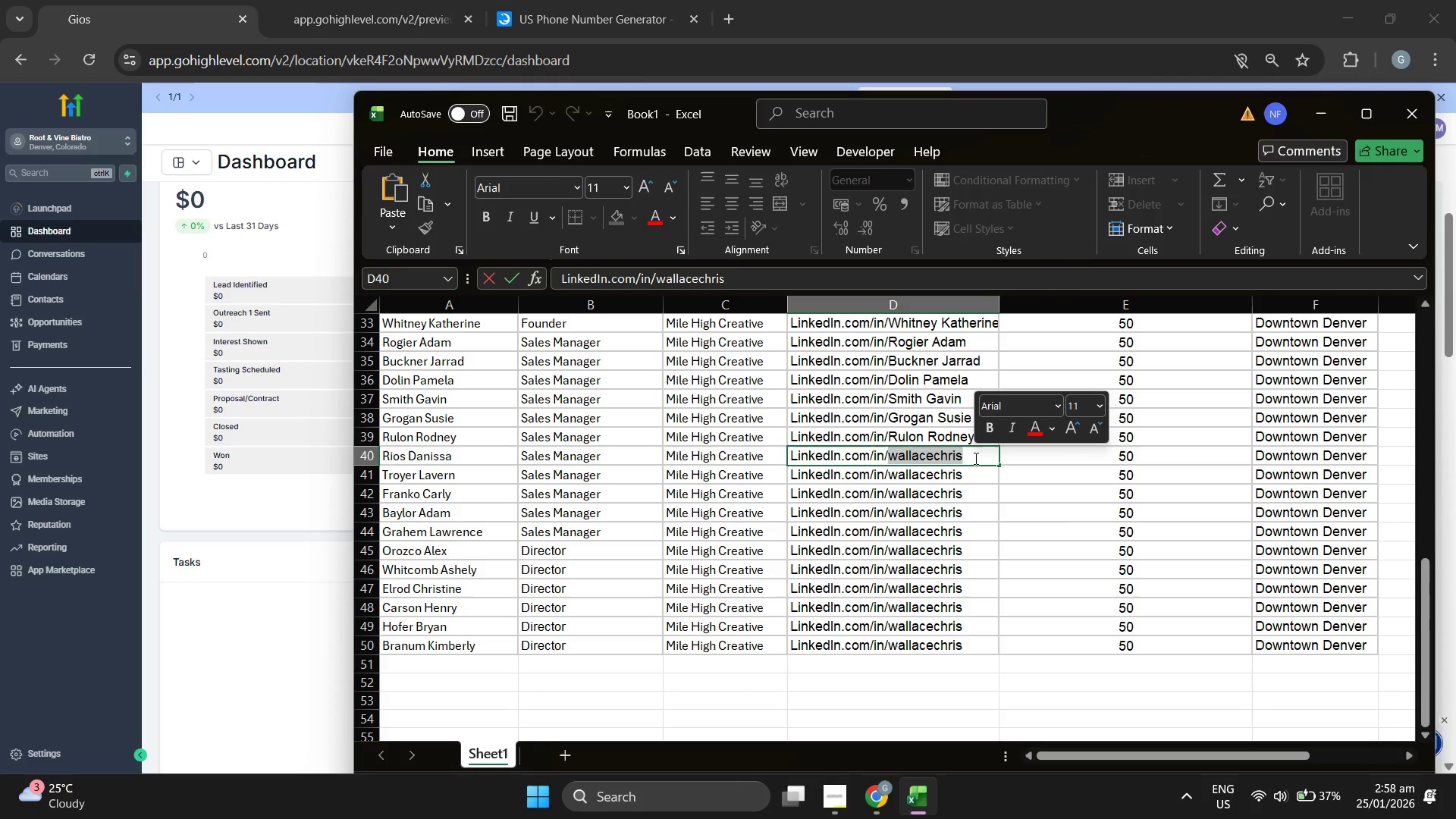 
key(Control+ControlLeft)
 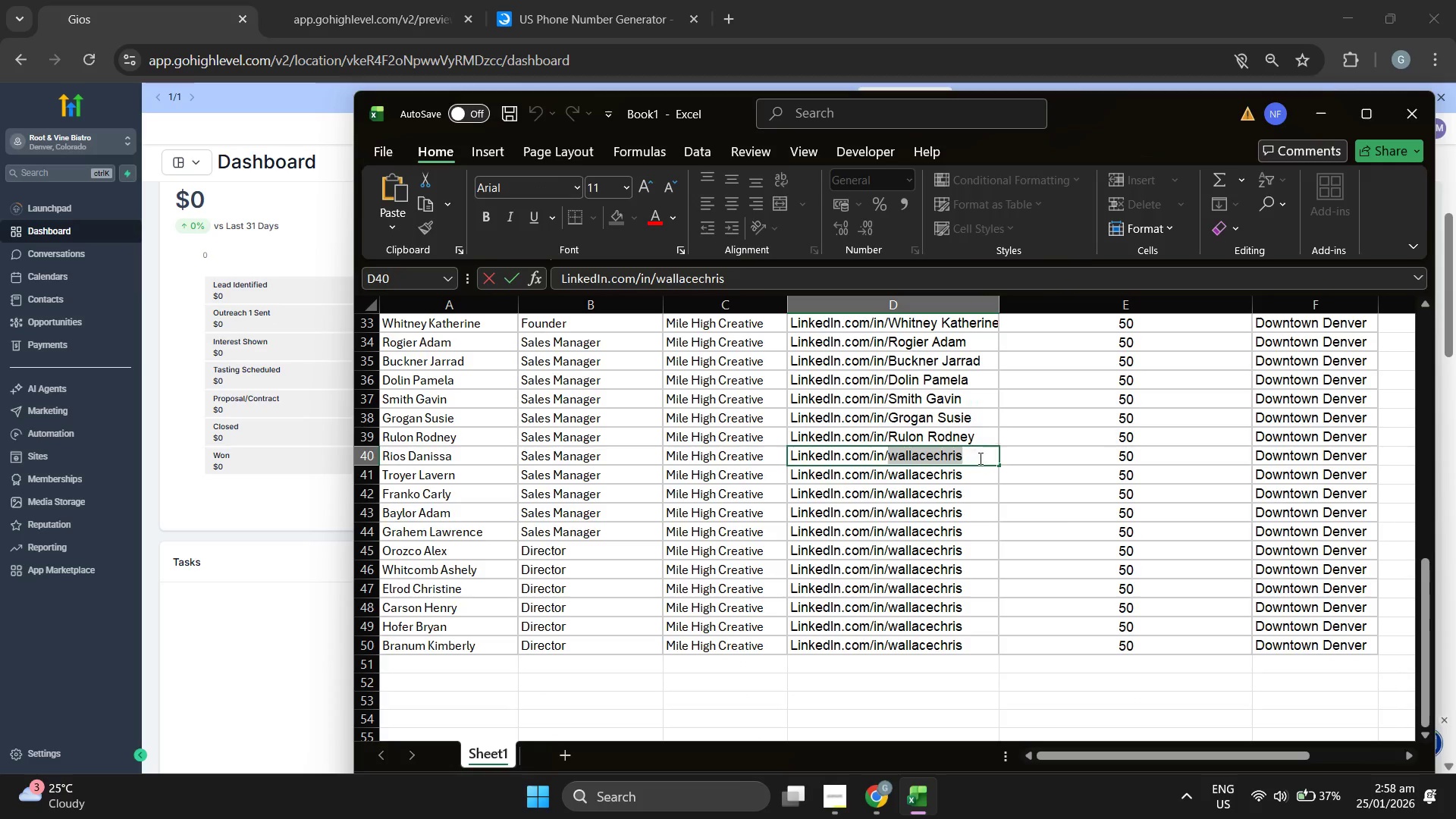 
key(Control+V)
 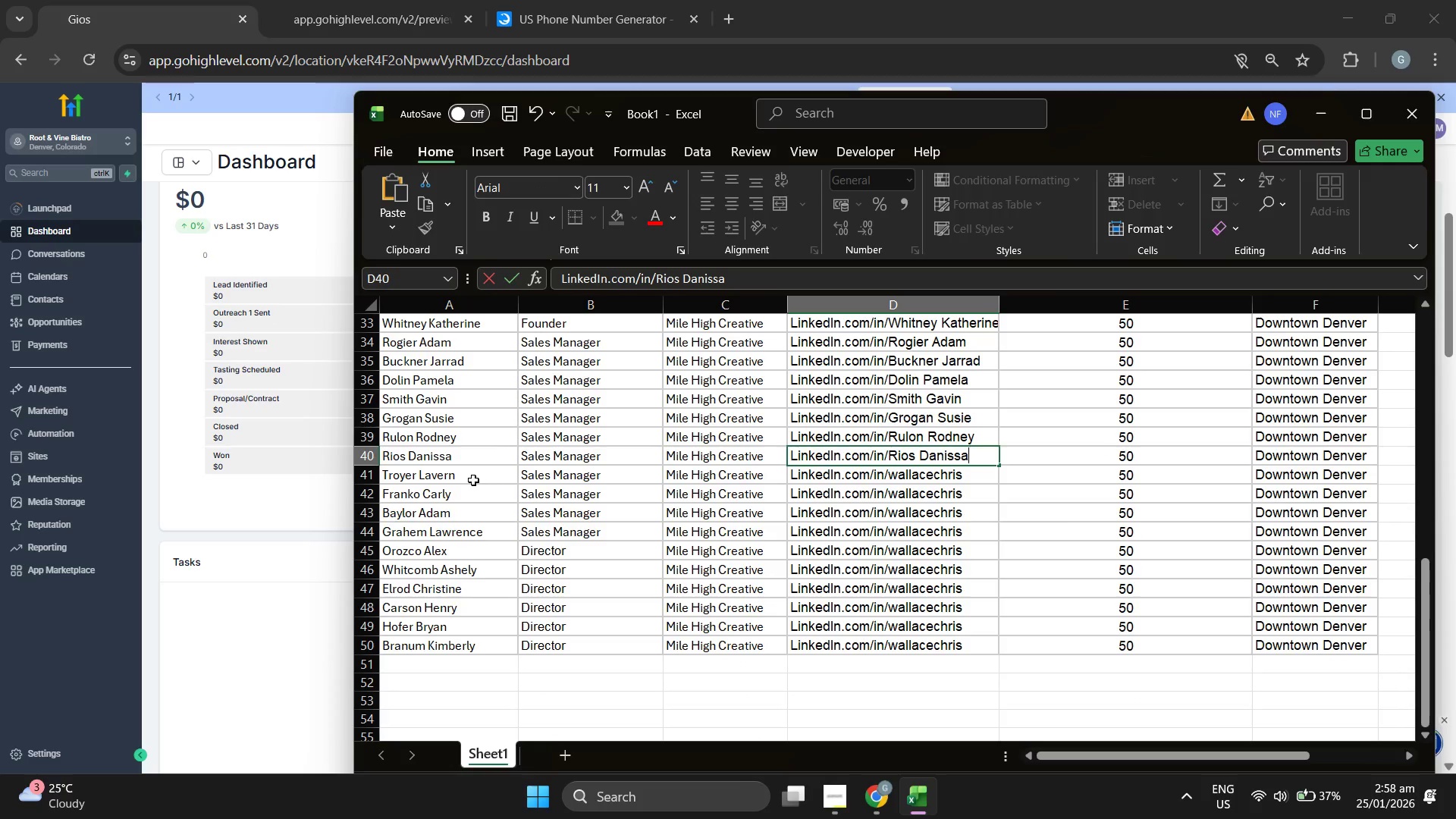 
double_click([470, 480])
 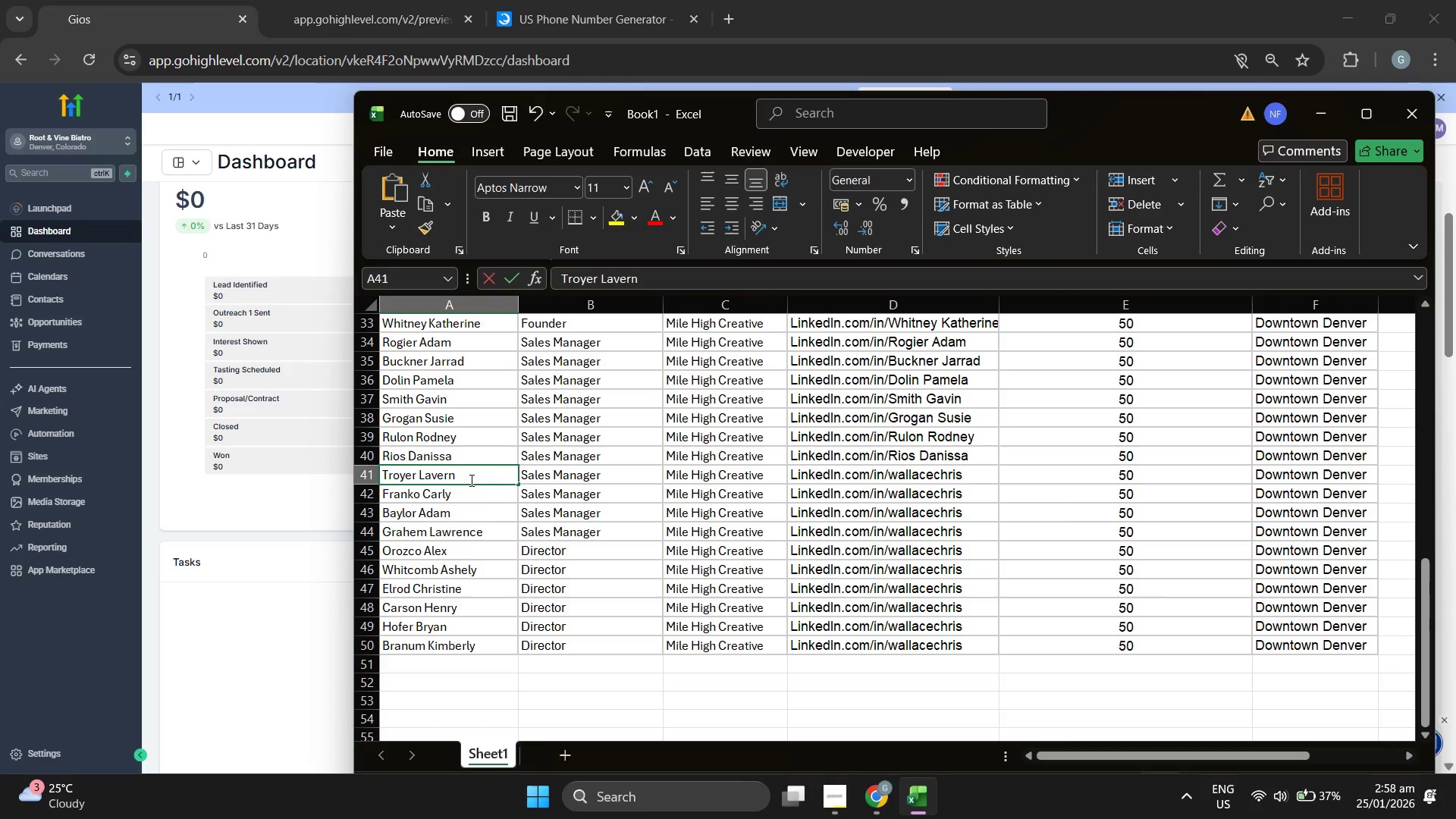 
triple_click([470, 480])
 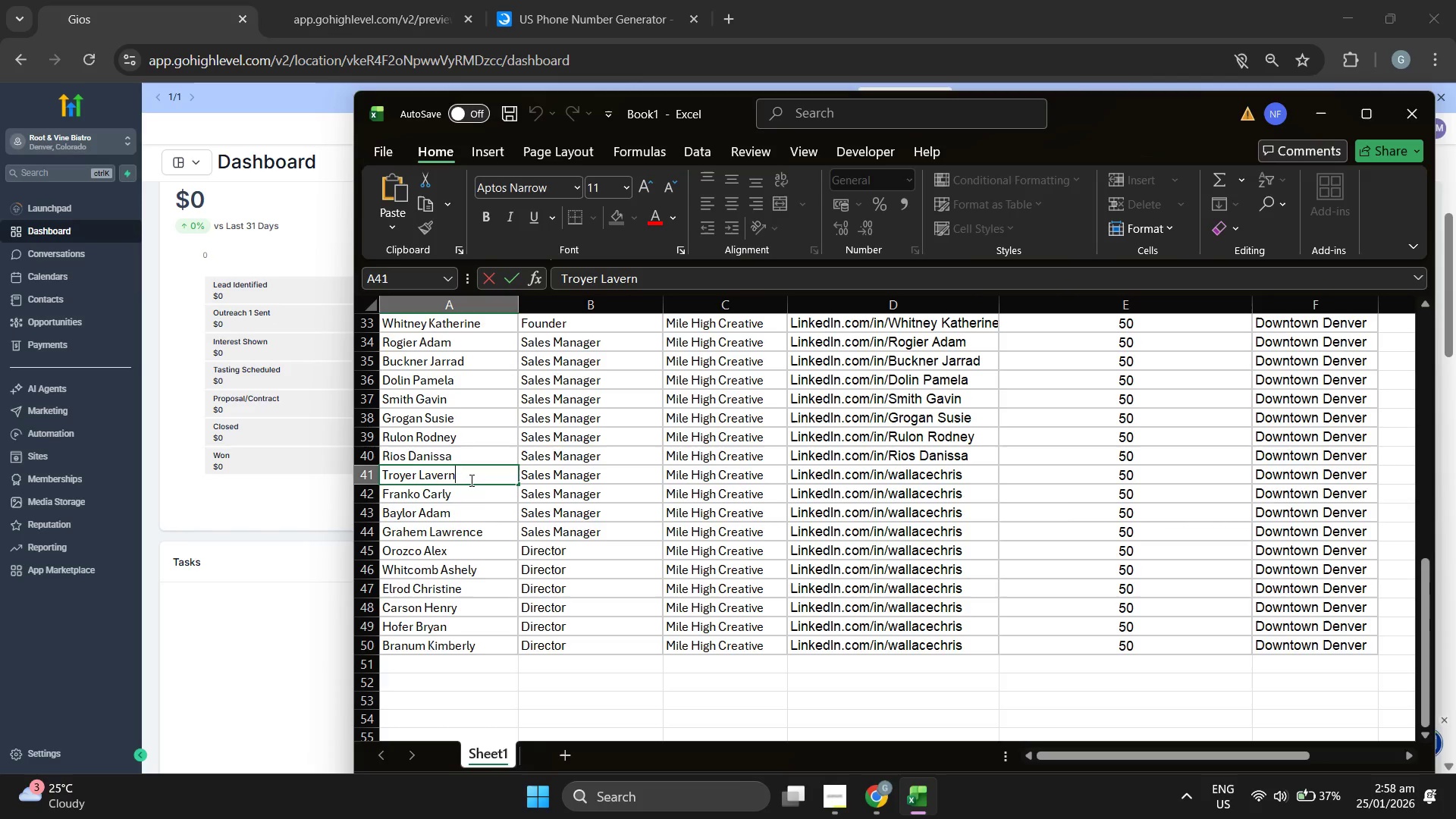 
triple_click([470, 480])
 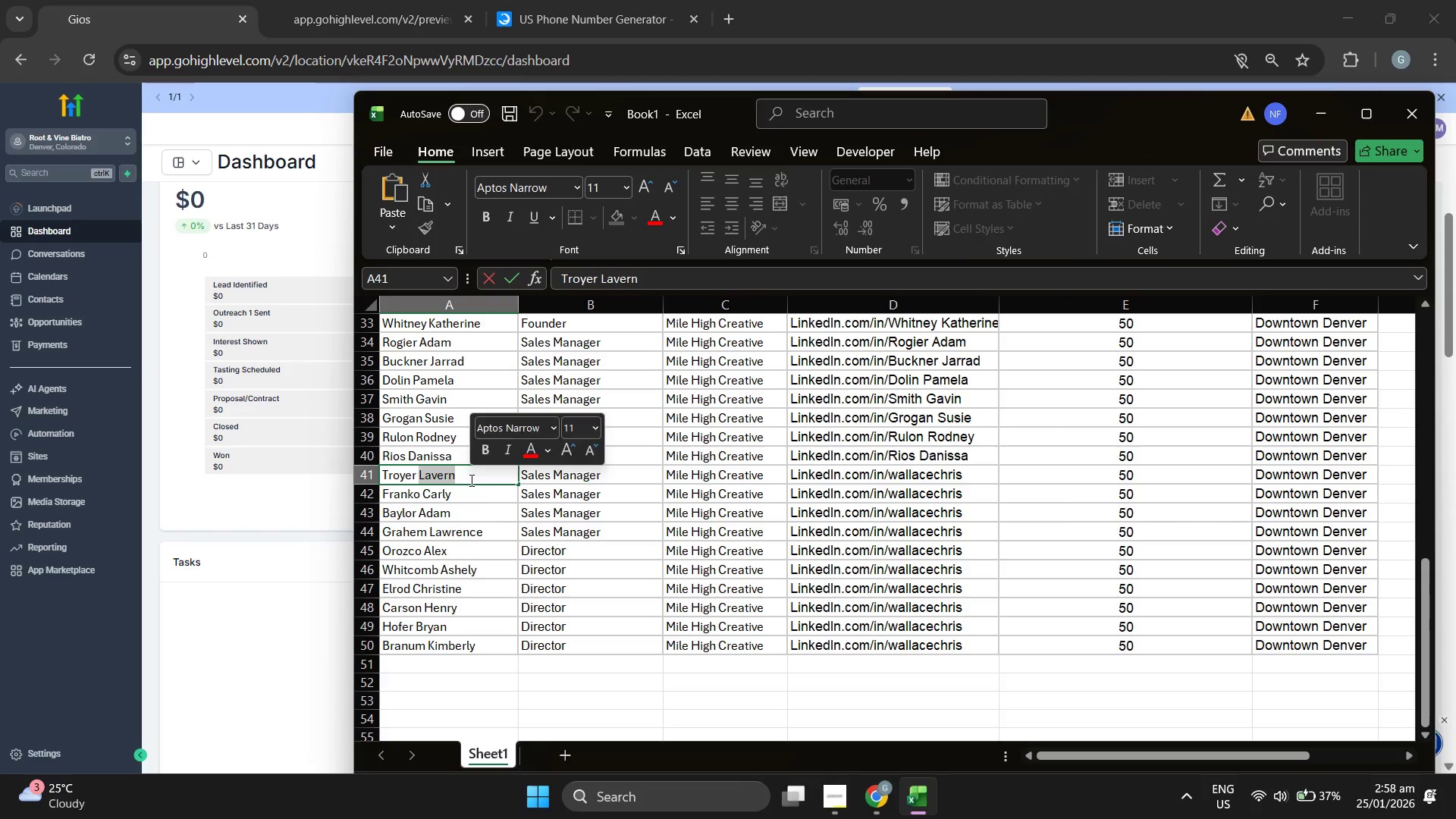 
triple_click([470, 480])
 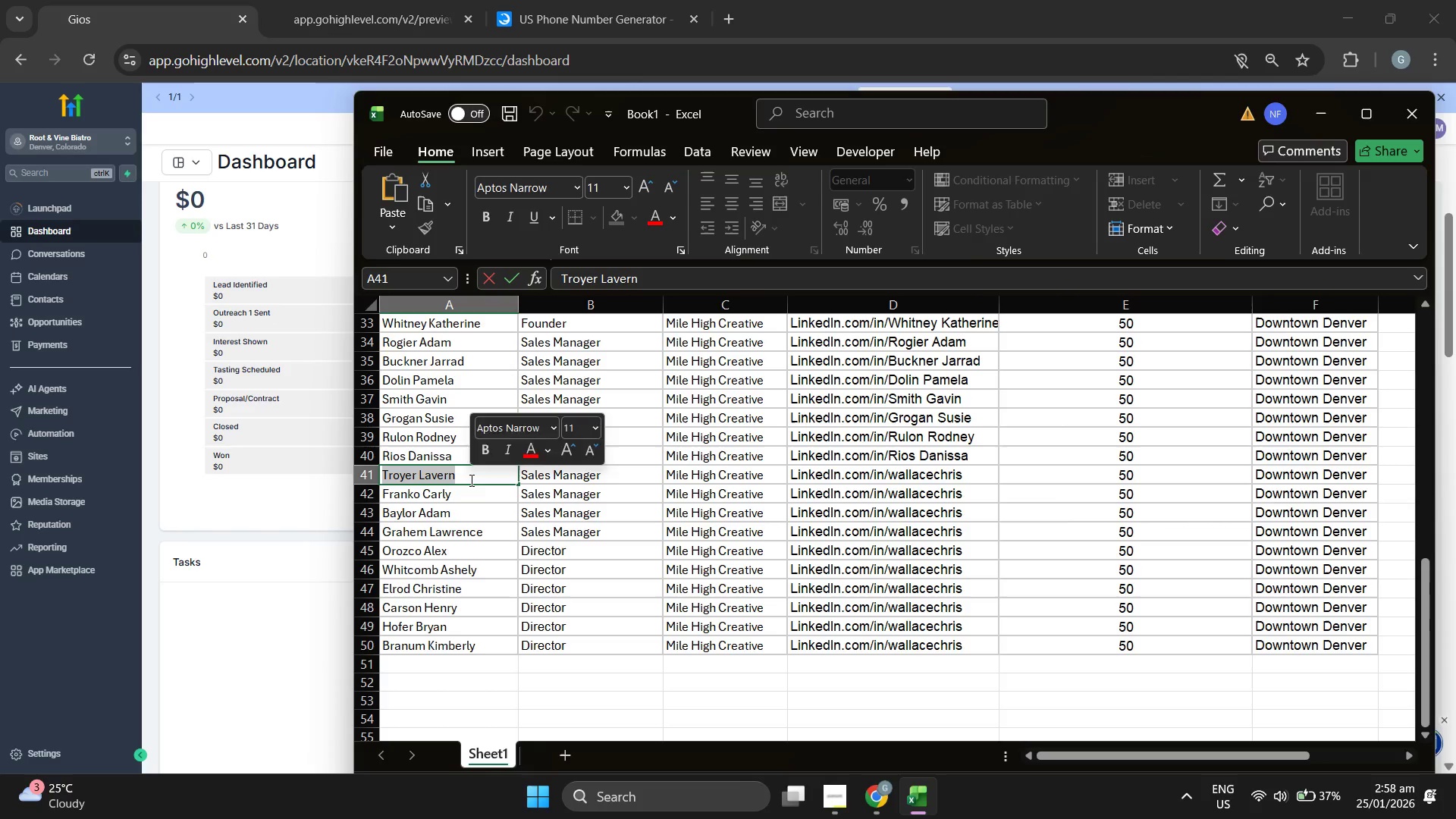 
key(Control+ControlLeft)
 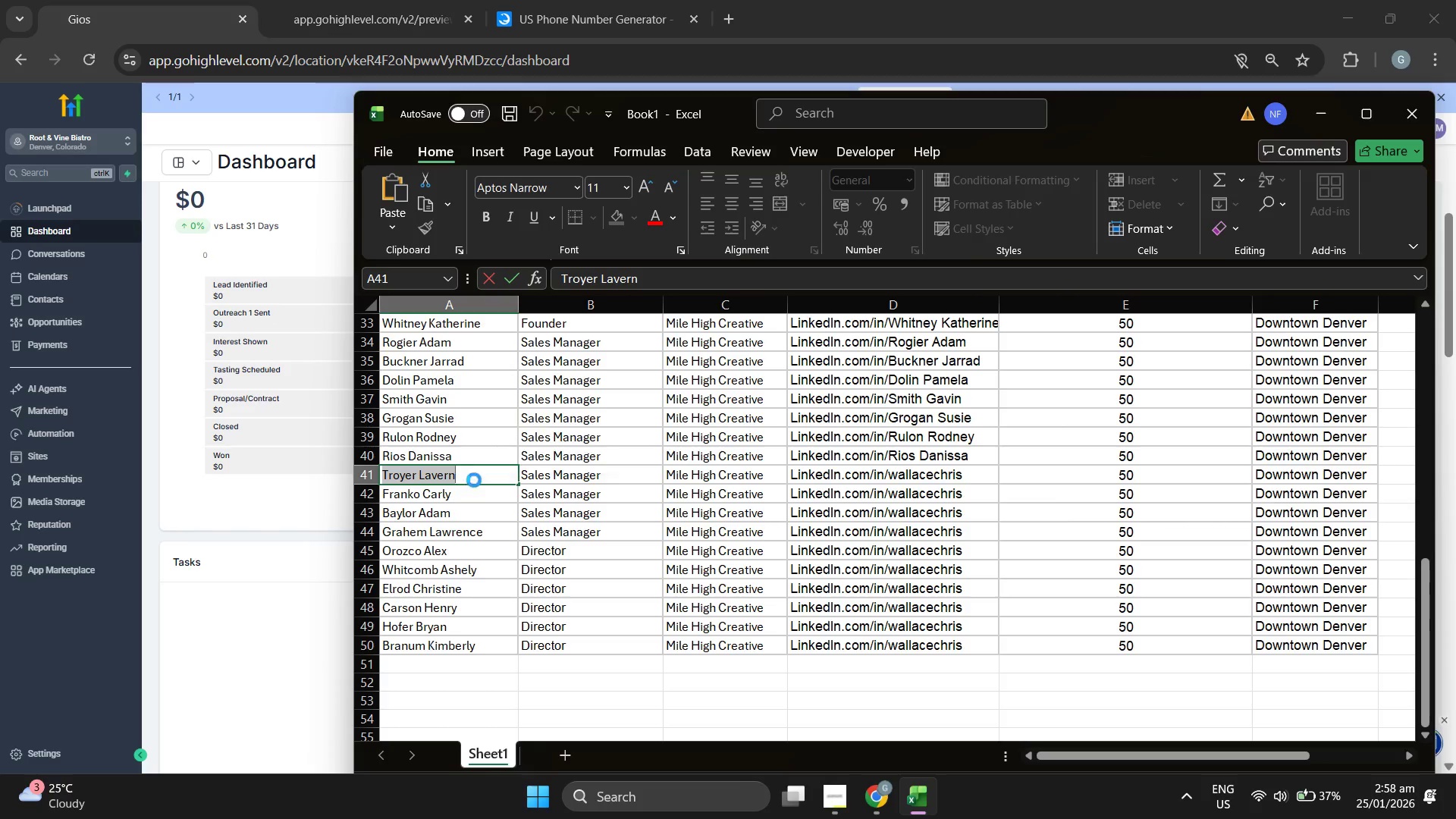 
key(Control+C)
 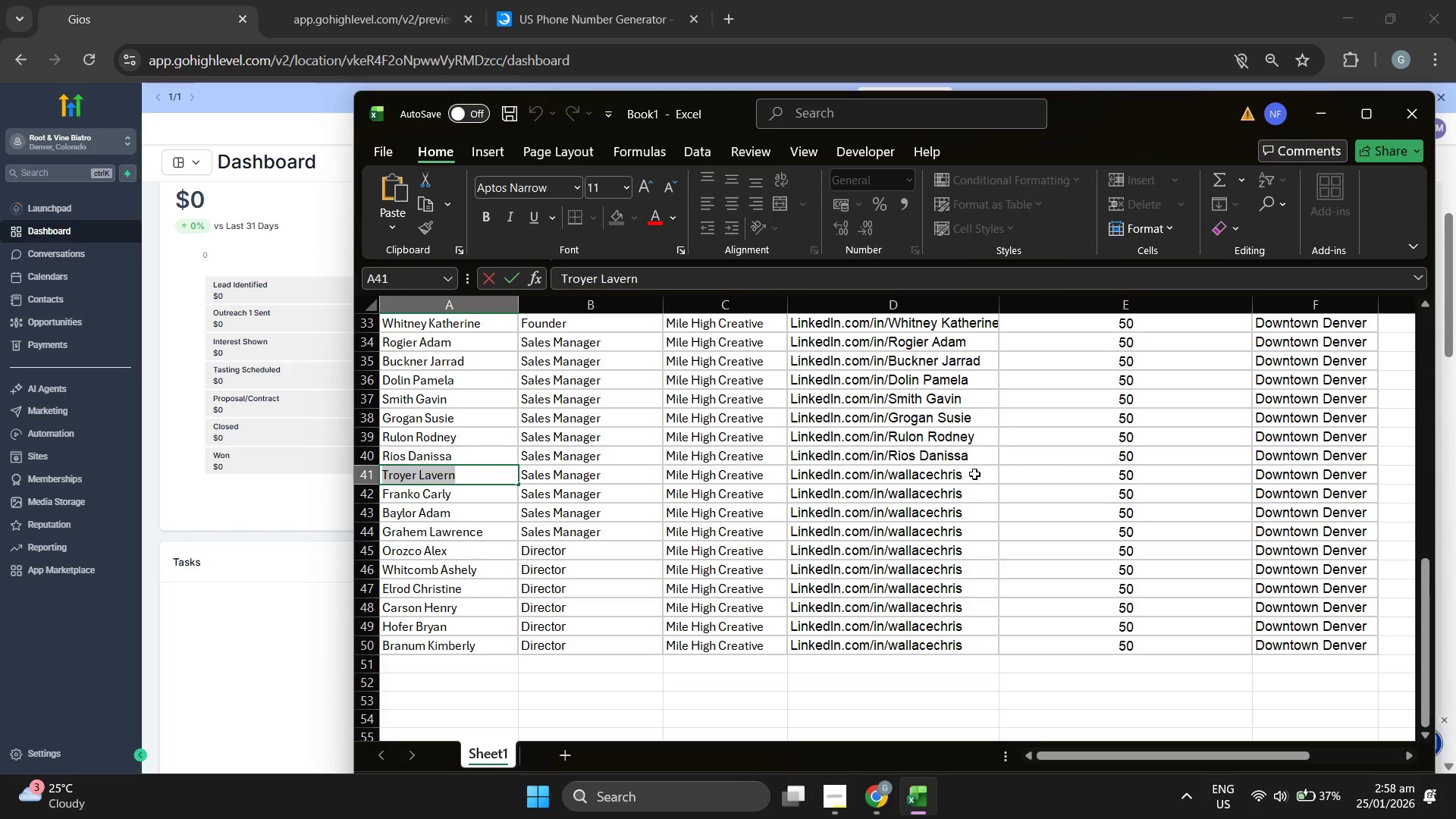 
double_click([974, 474])
 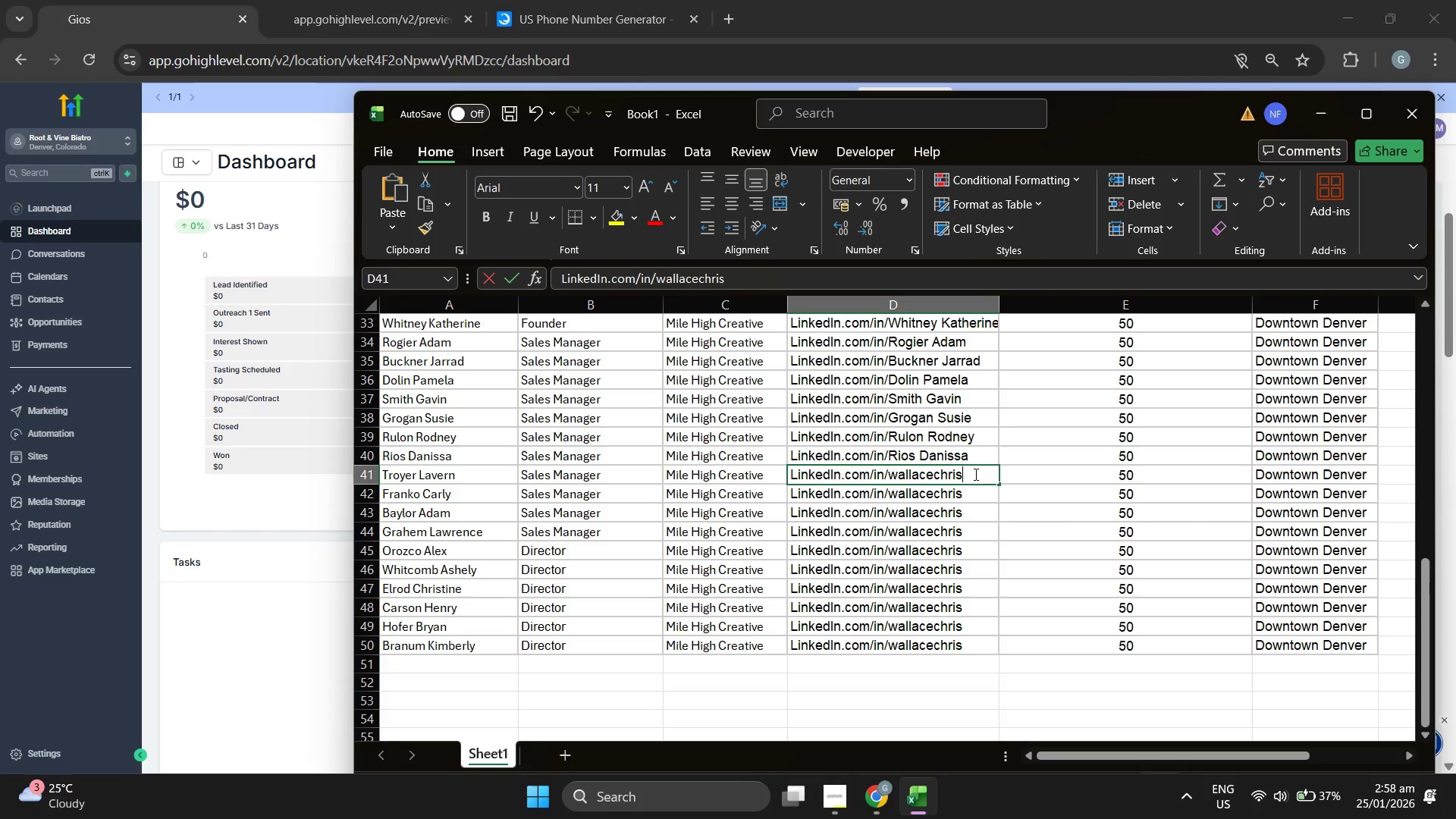 
triple_click([974, 474])
 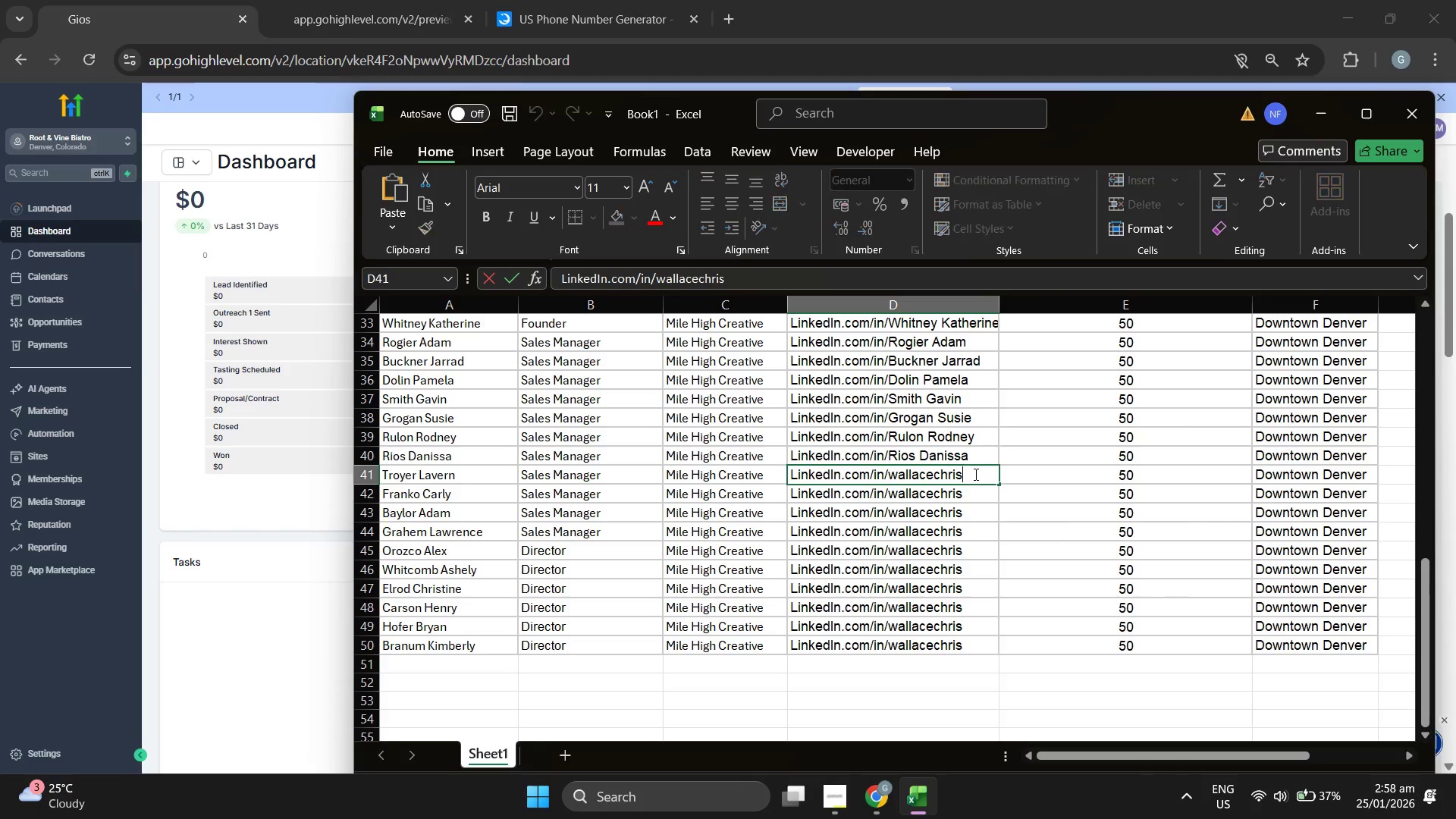 
triple_click([974, 474])
 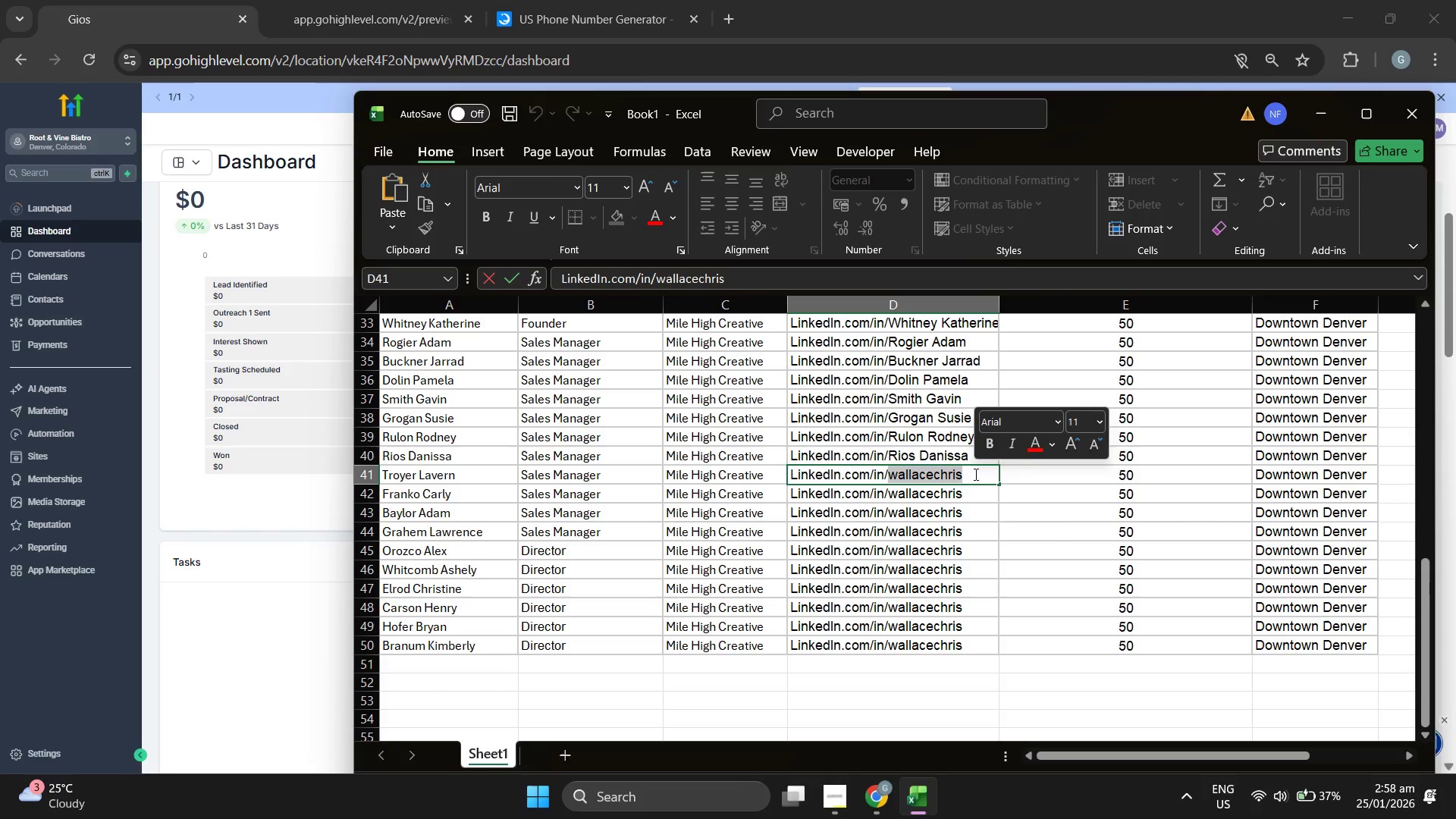 
key(Control+ControlLeft)
 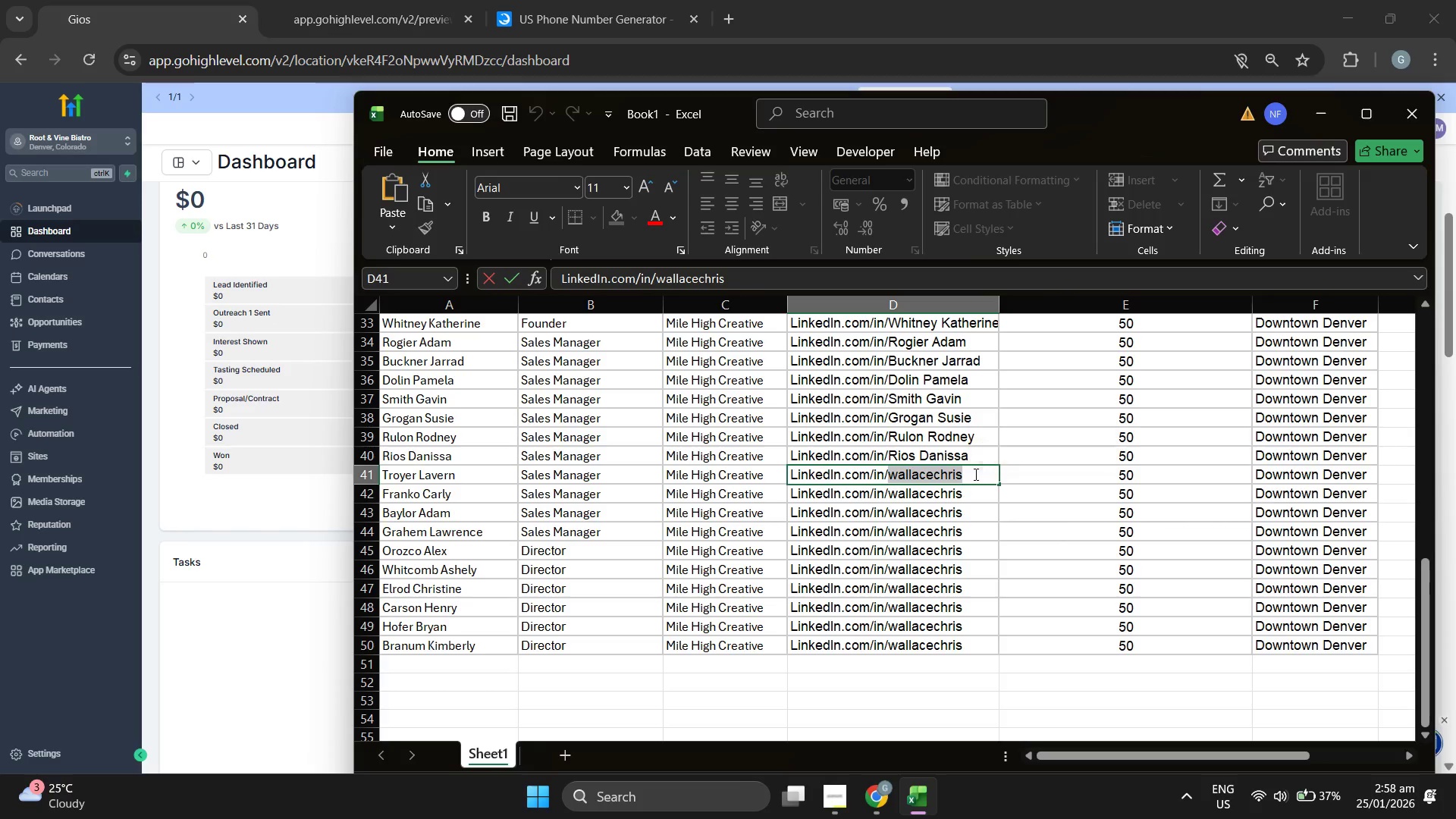 
key(Control+V)
 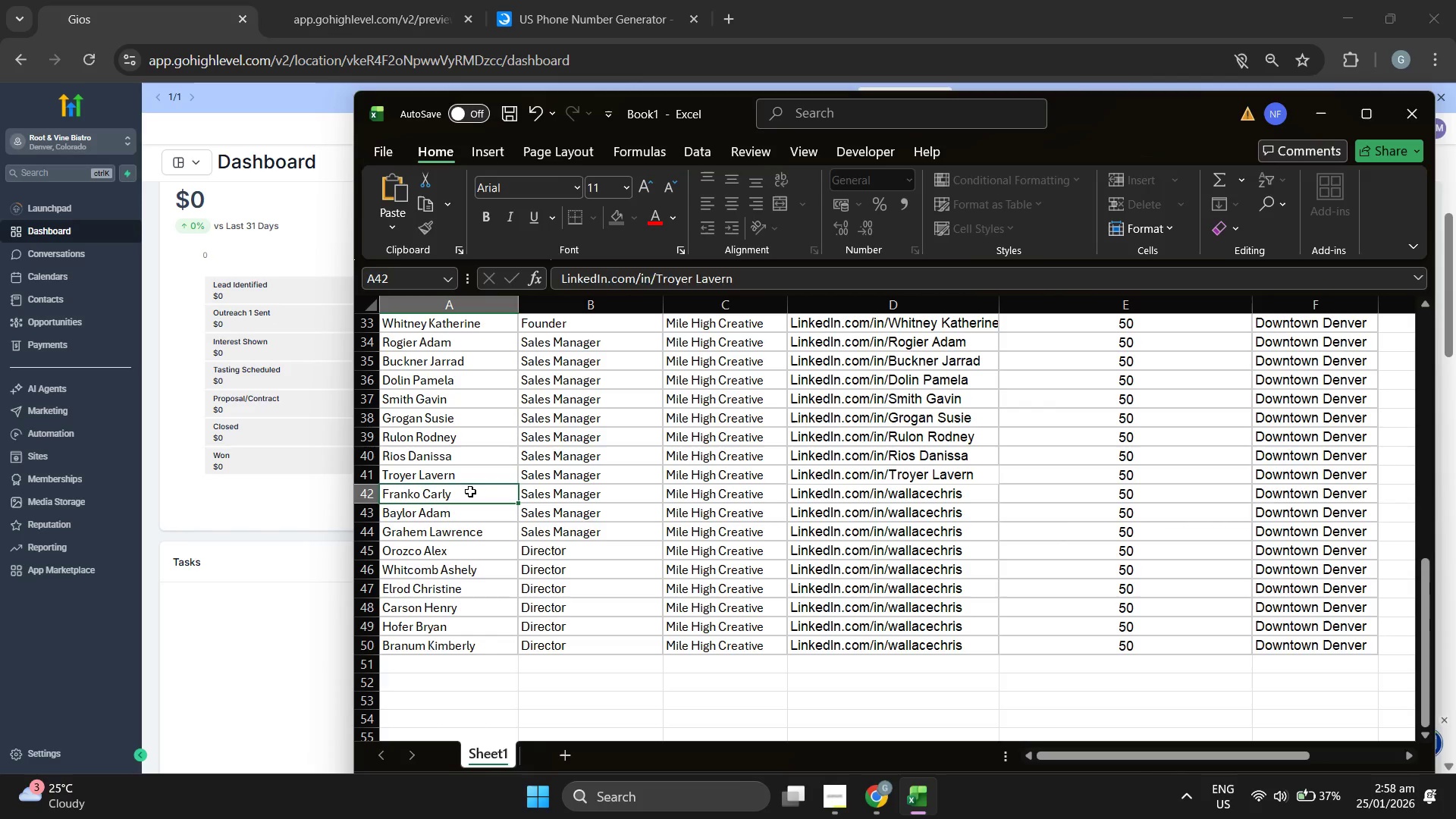 
double_click([470, 492])
 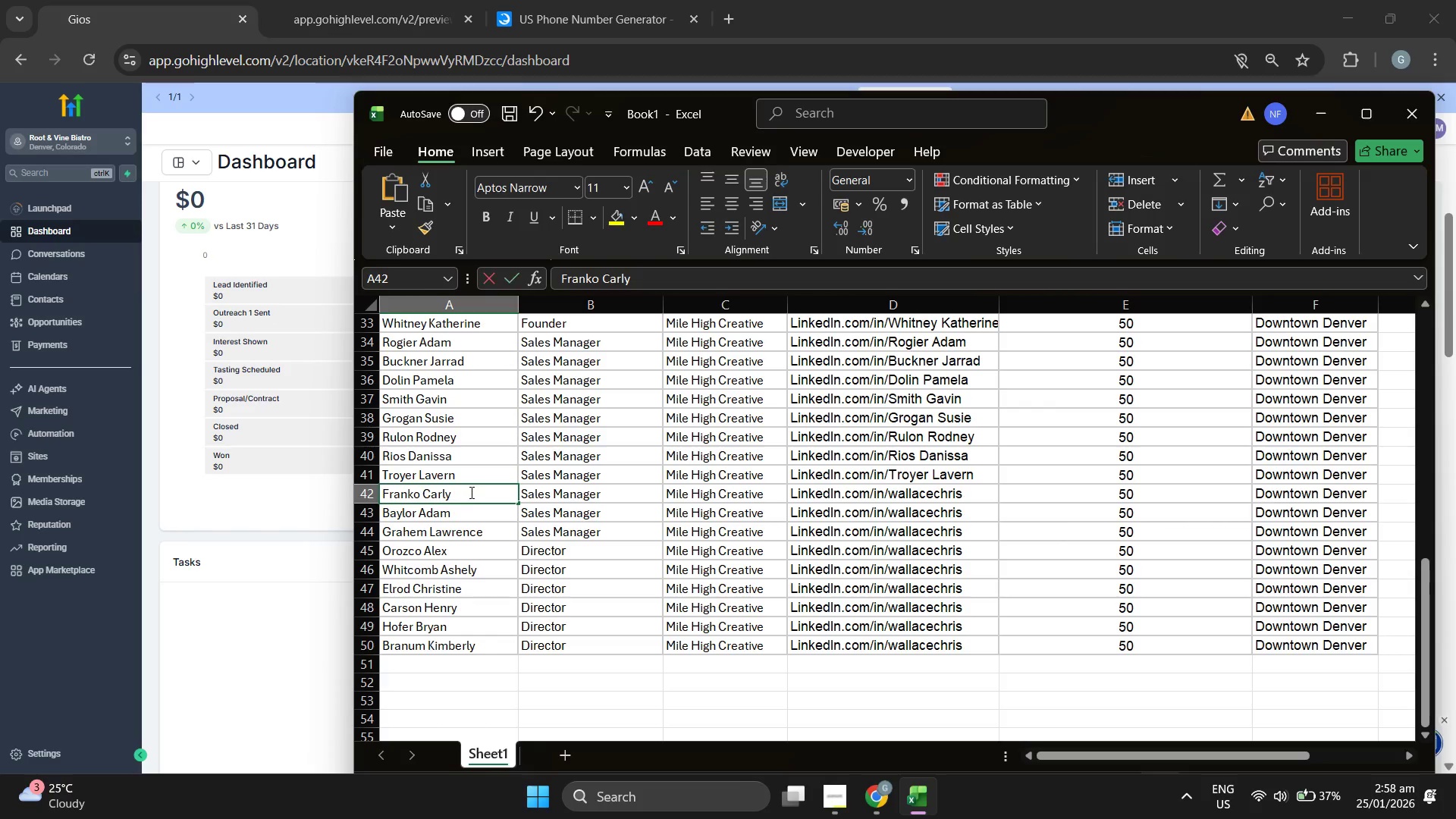 
triple_click([470, 492])
 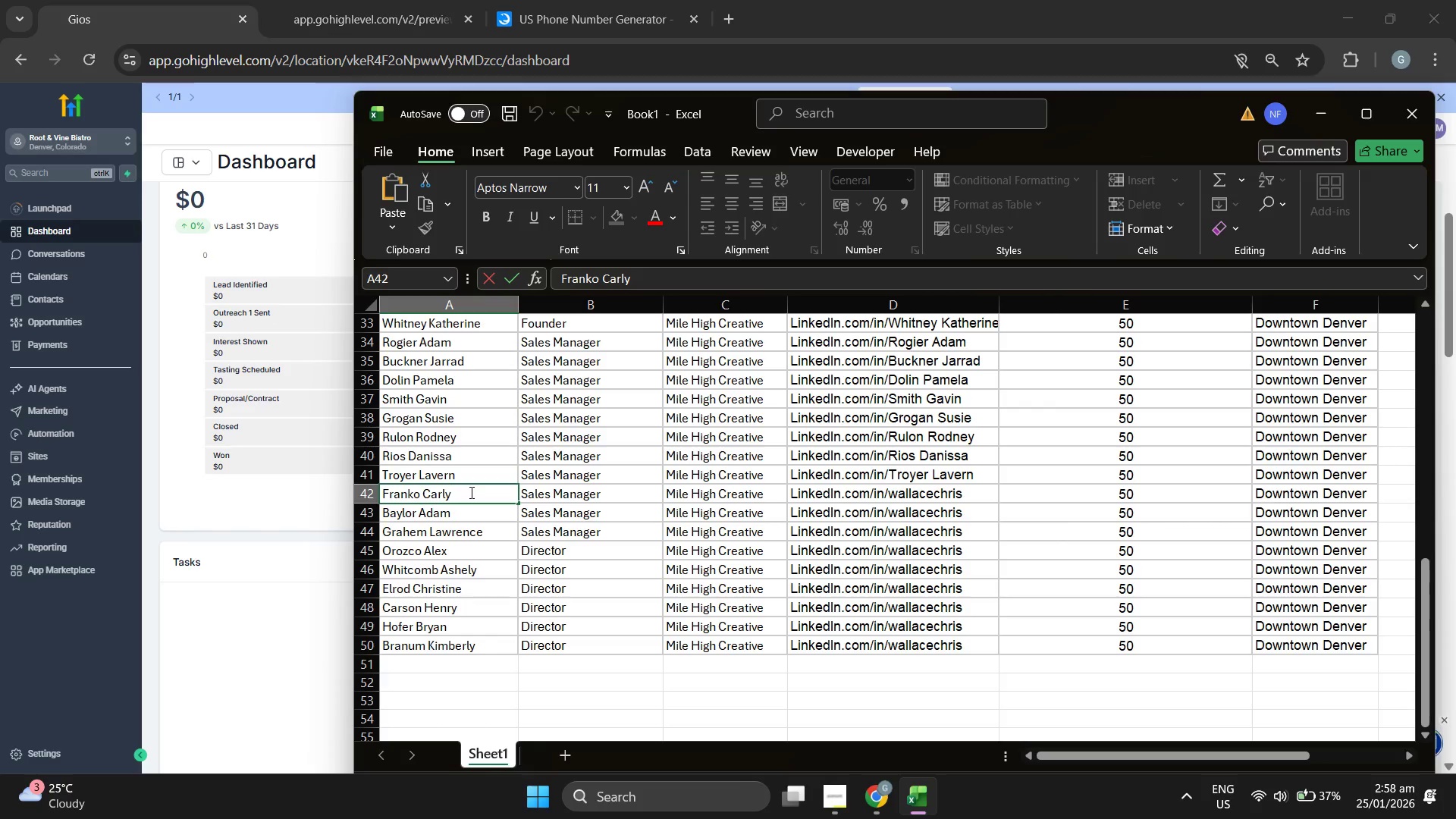 
triple_click([470, 492])
 